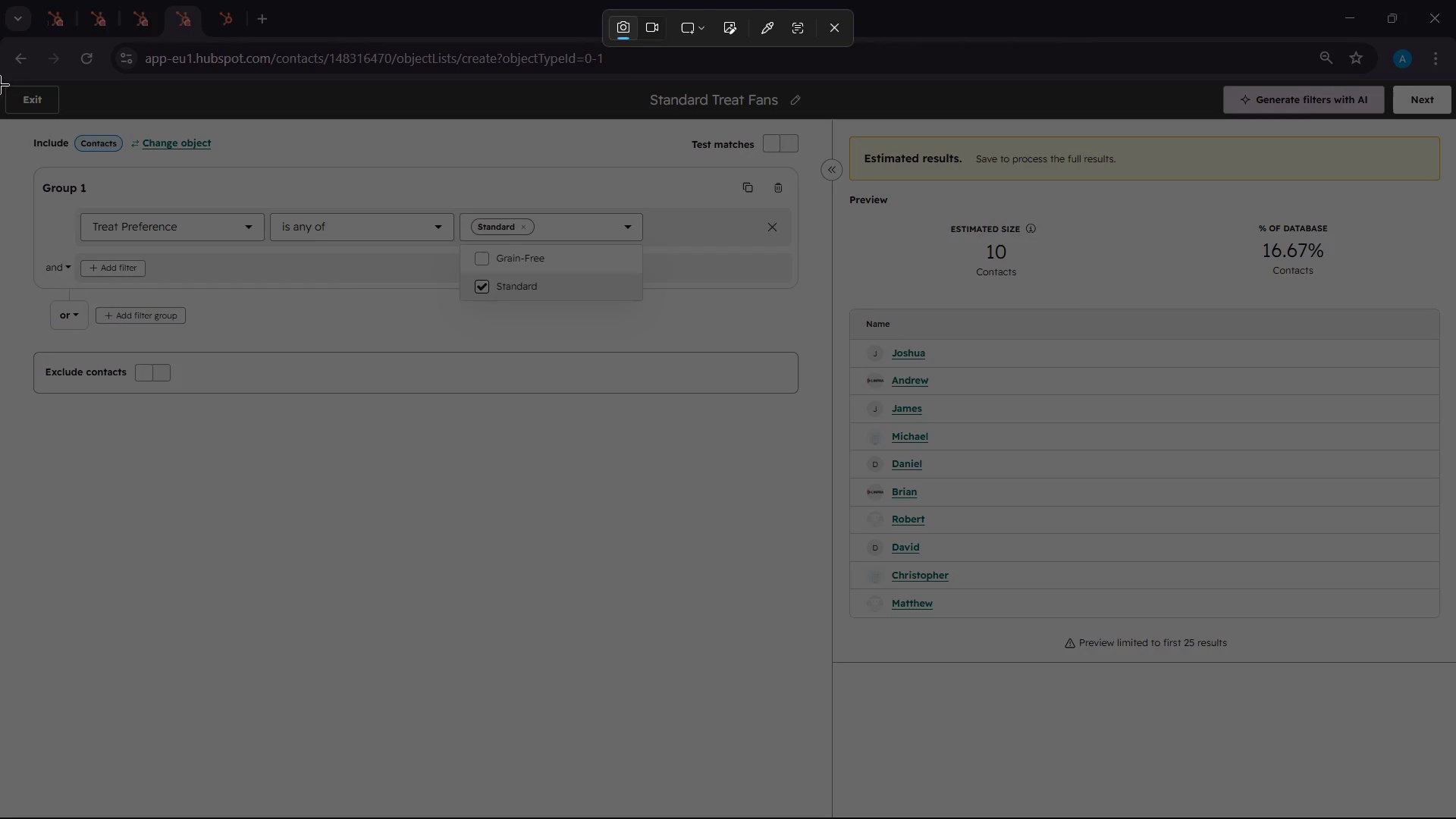 
left_click_drag(start_coordinate=[0, 67], to_coordinate=[1455, 701])
 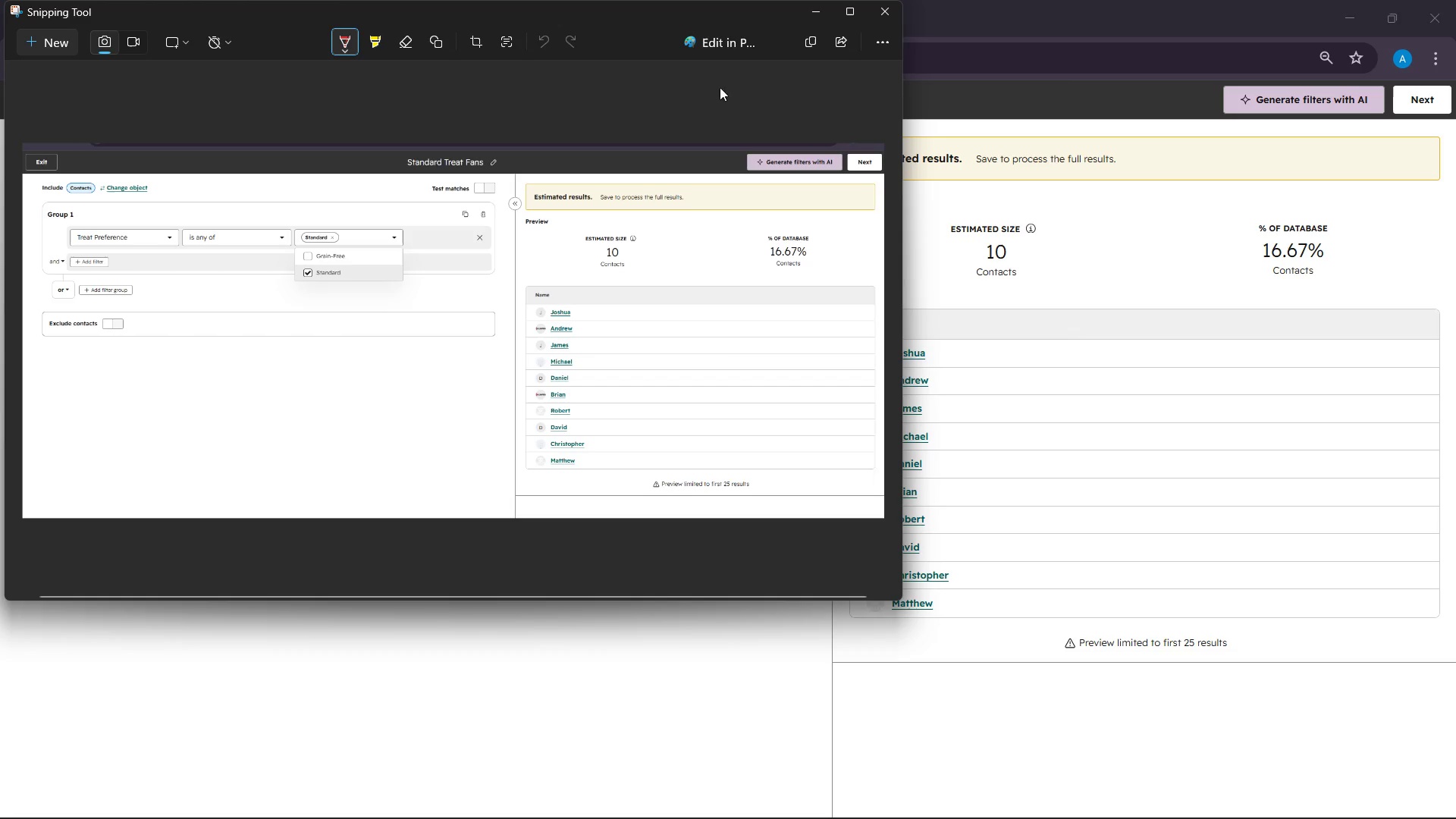 
left_click([814, 39])
 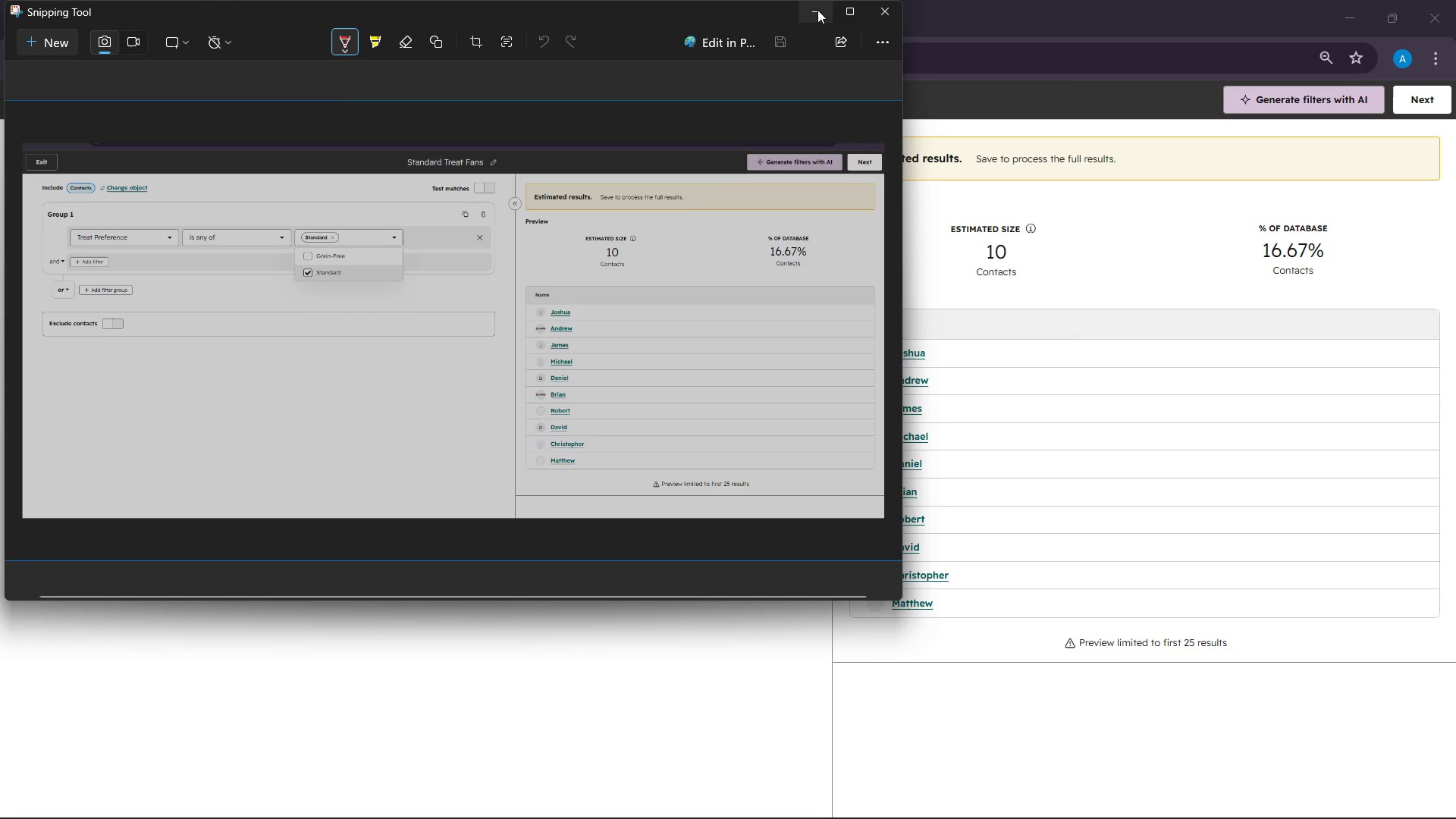 
left_click([817, 9])
 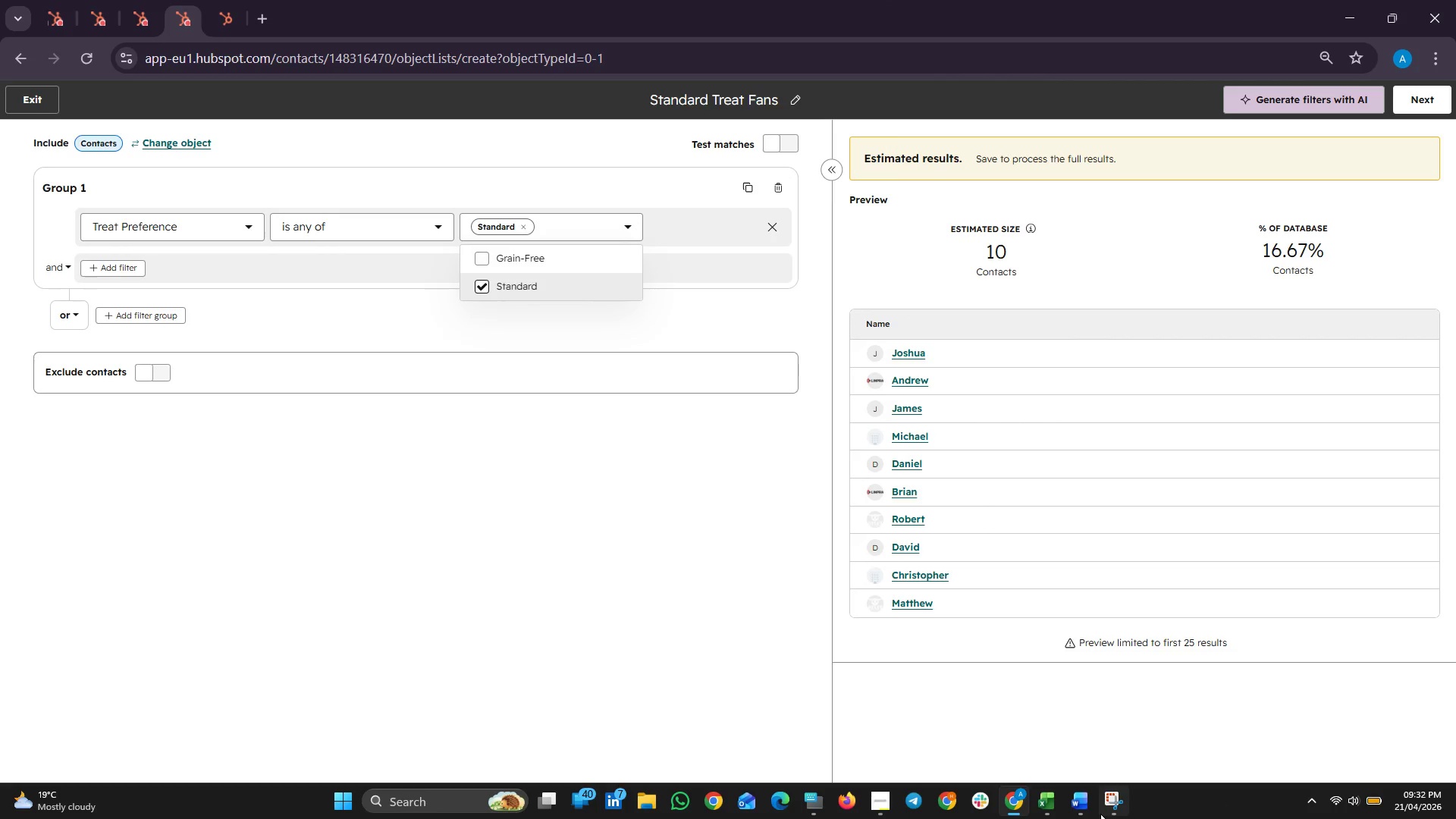 
left_click([1090, 805])
 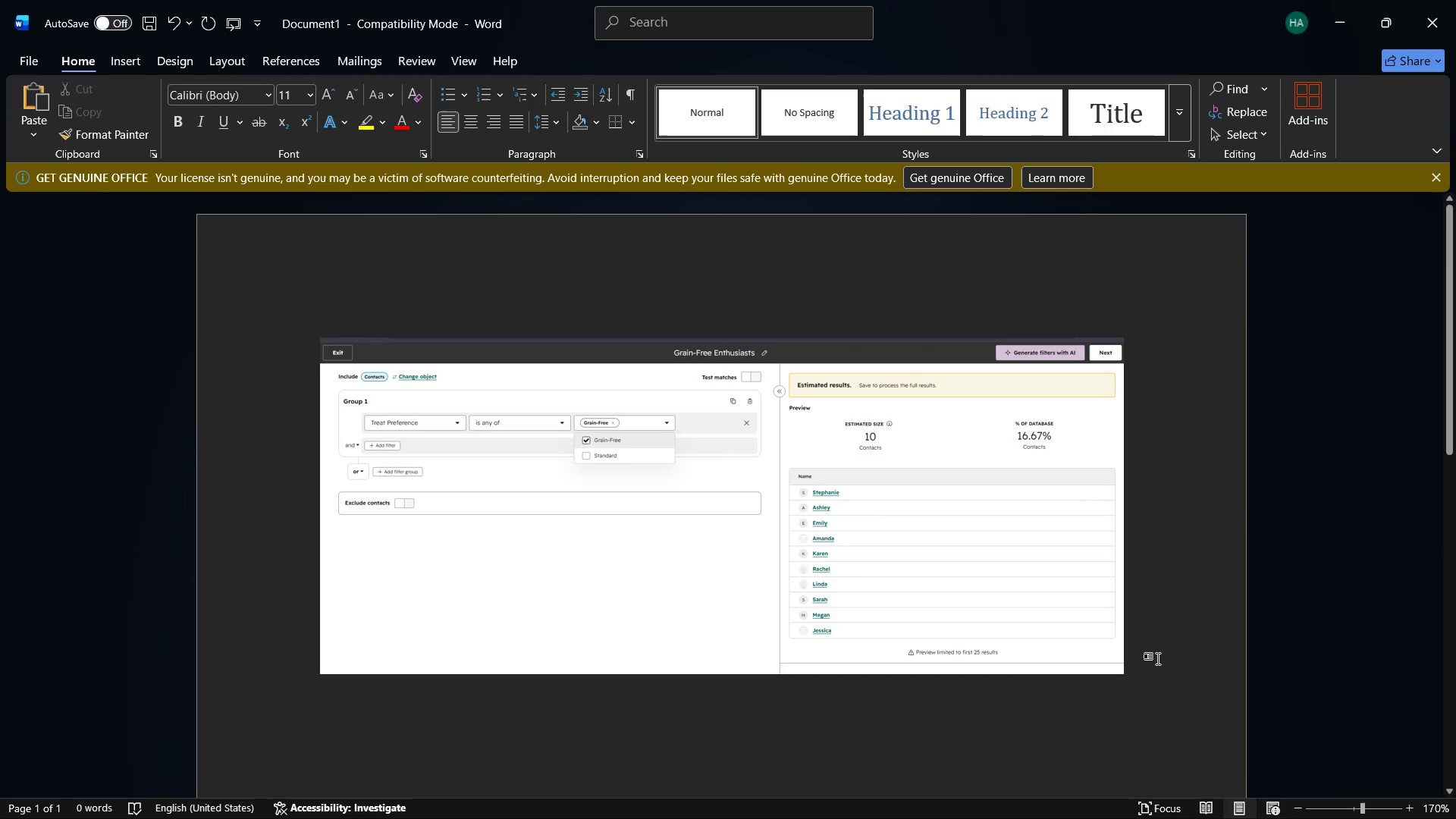 
left_click([1158, 661])
 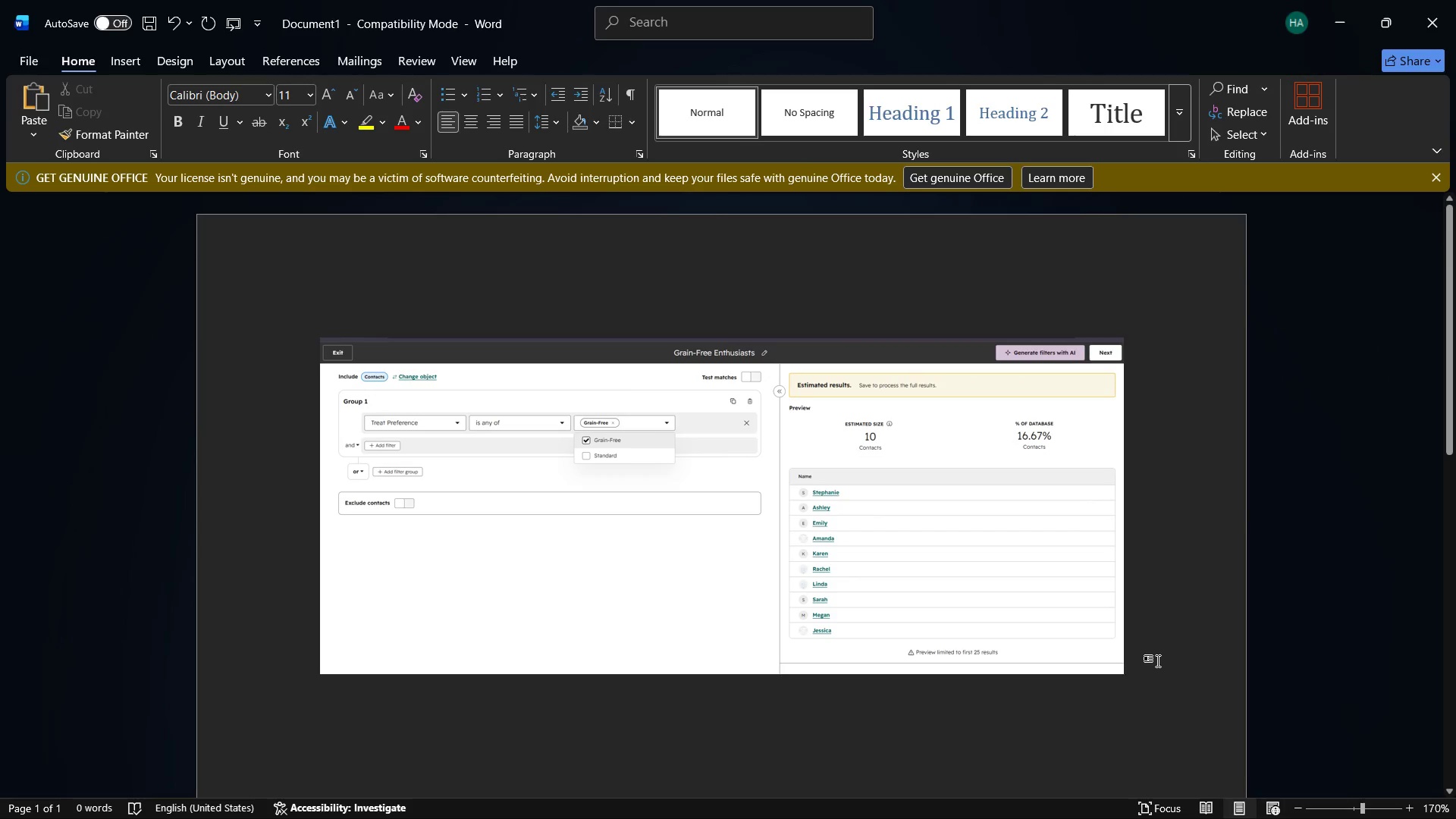 
key(Enter)
 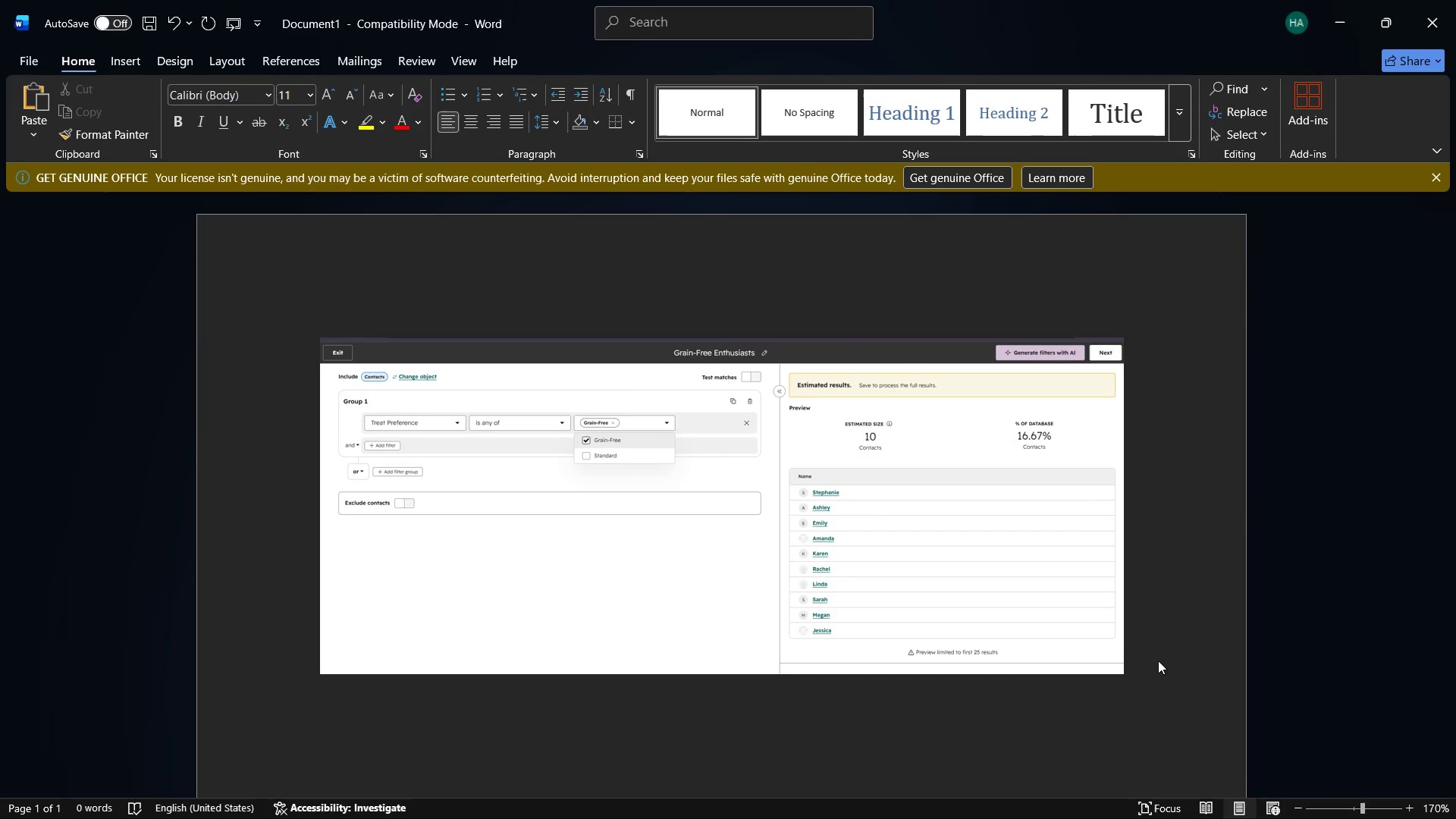 
key(Control+V)
 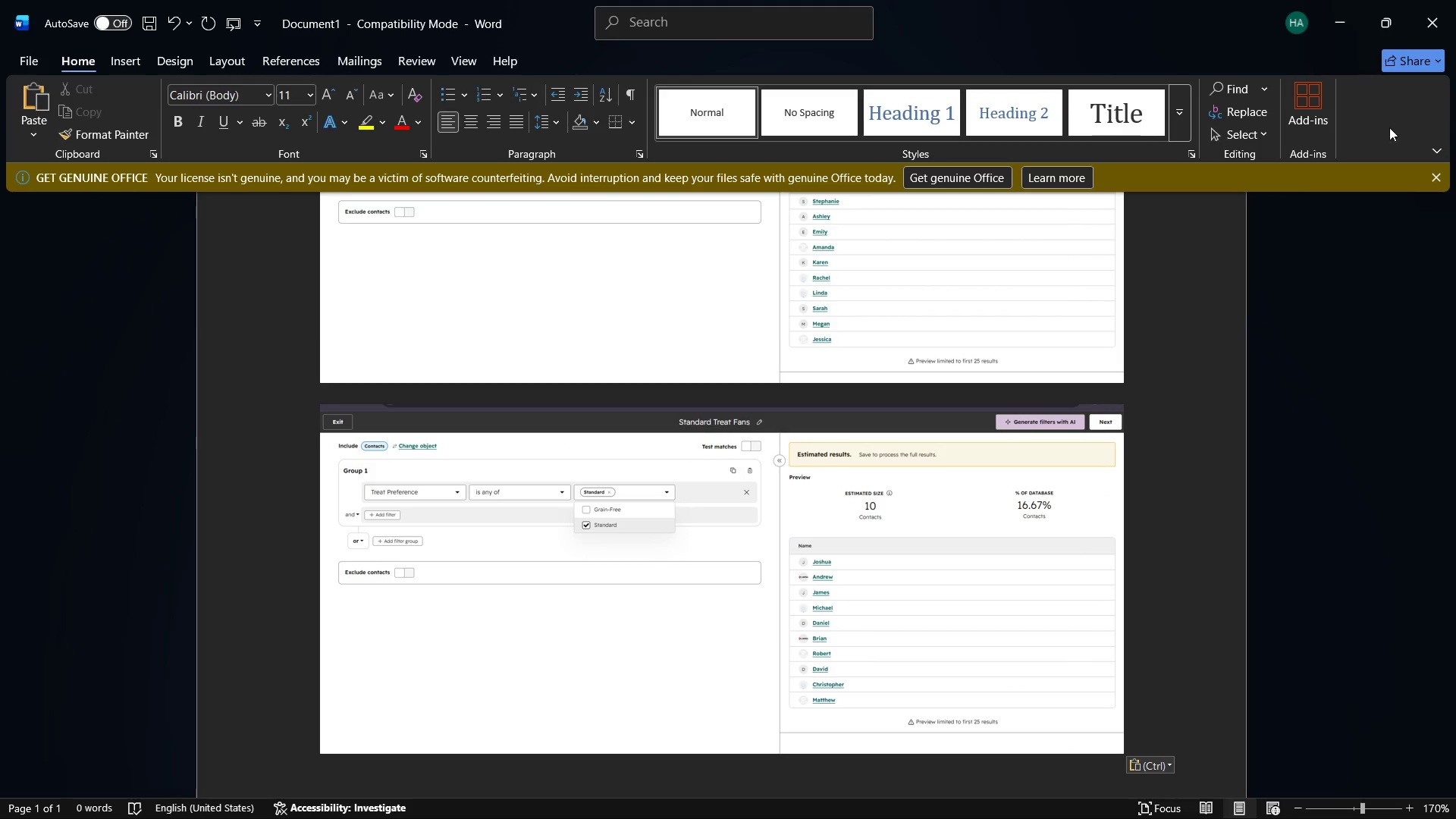 
left_click([1339, 0])
 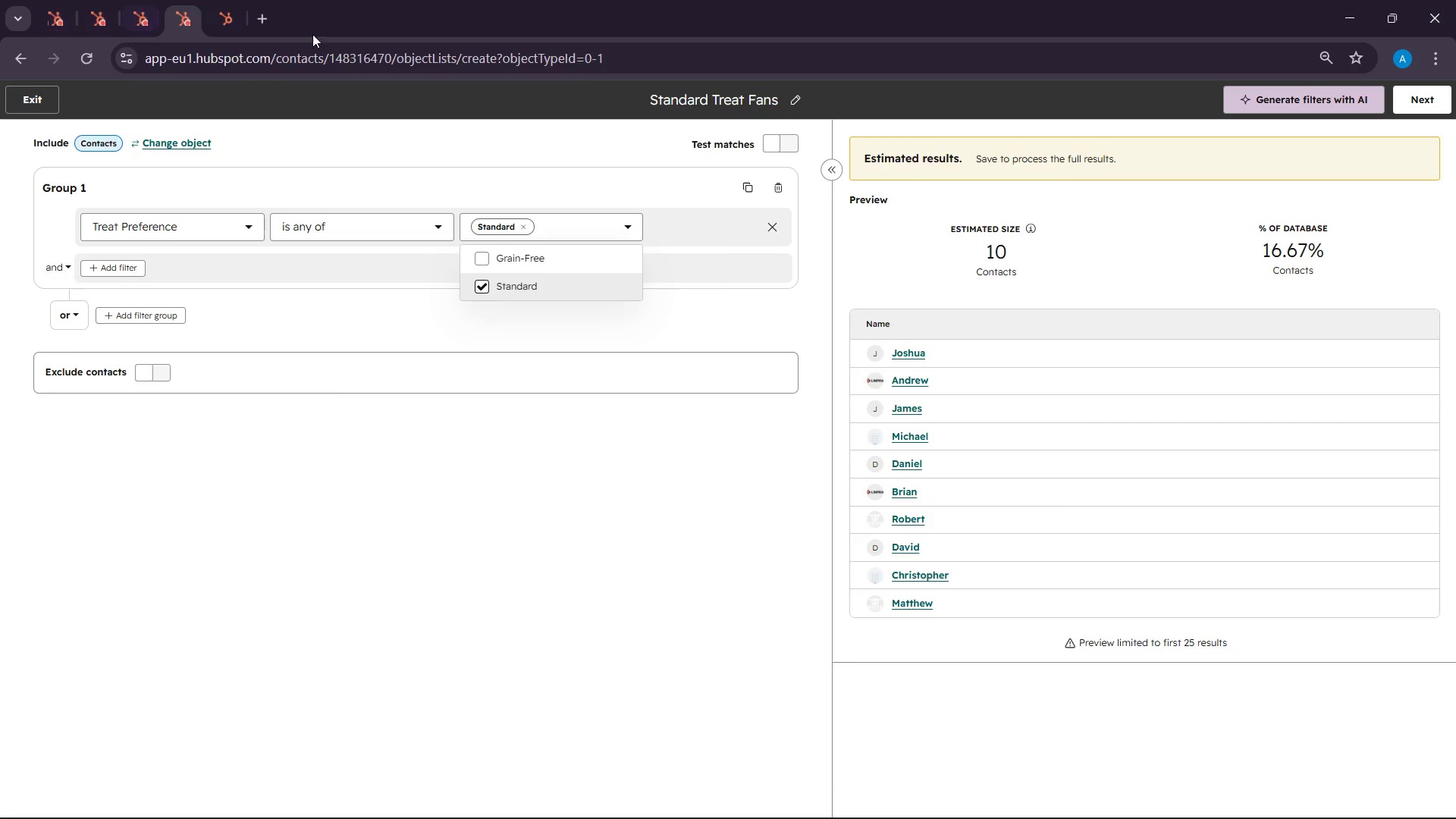 
left_click([1408, 98])
 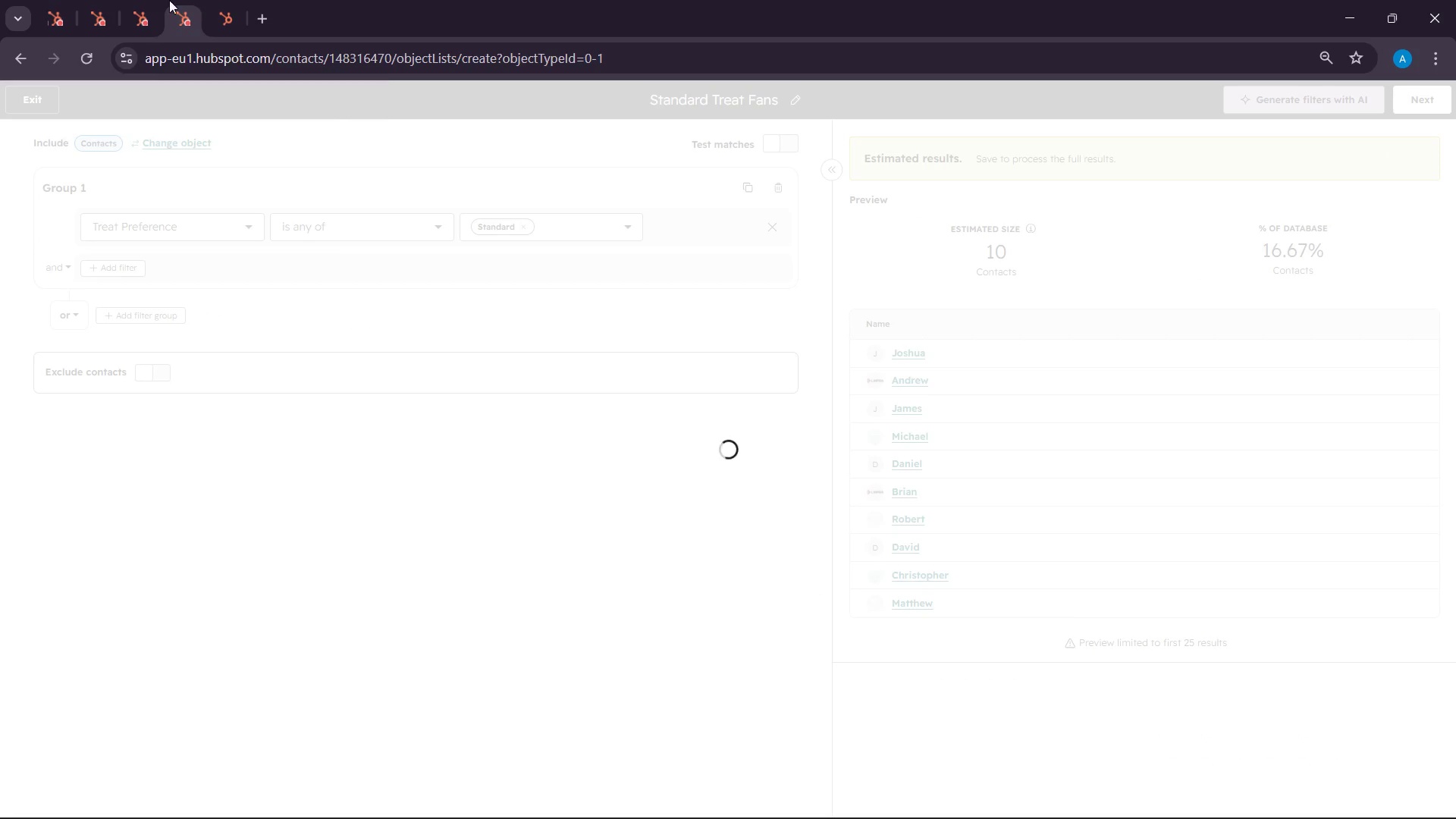 
left_click([153, 0])
 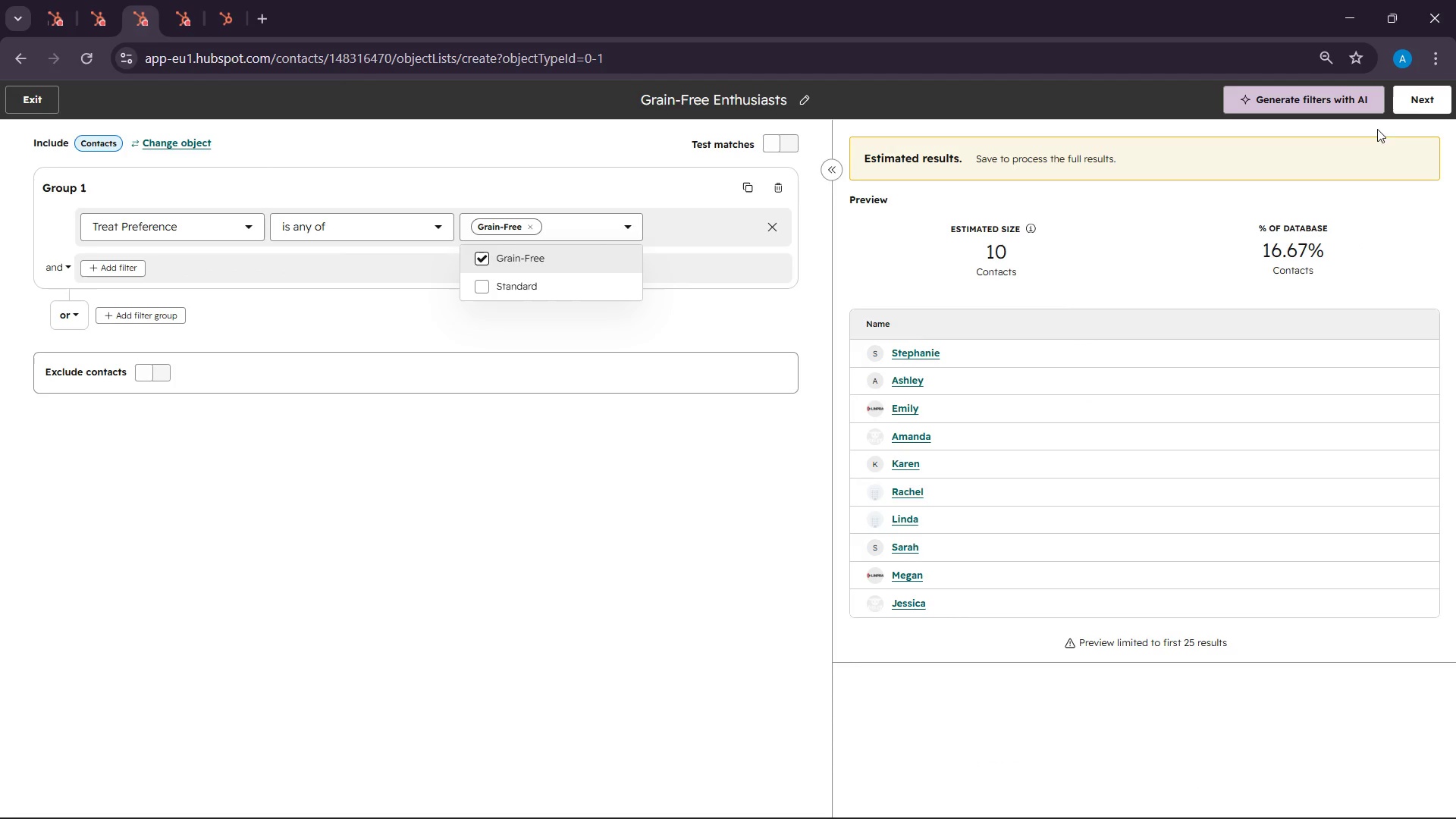 
left_click([1420, 105])
 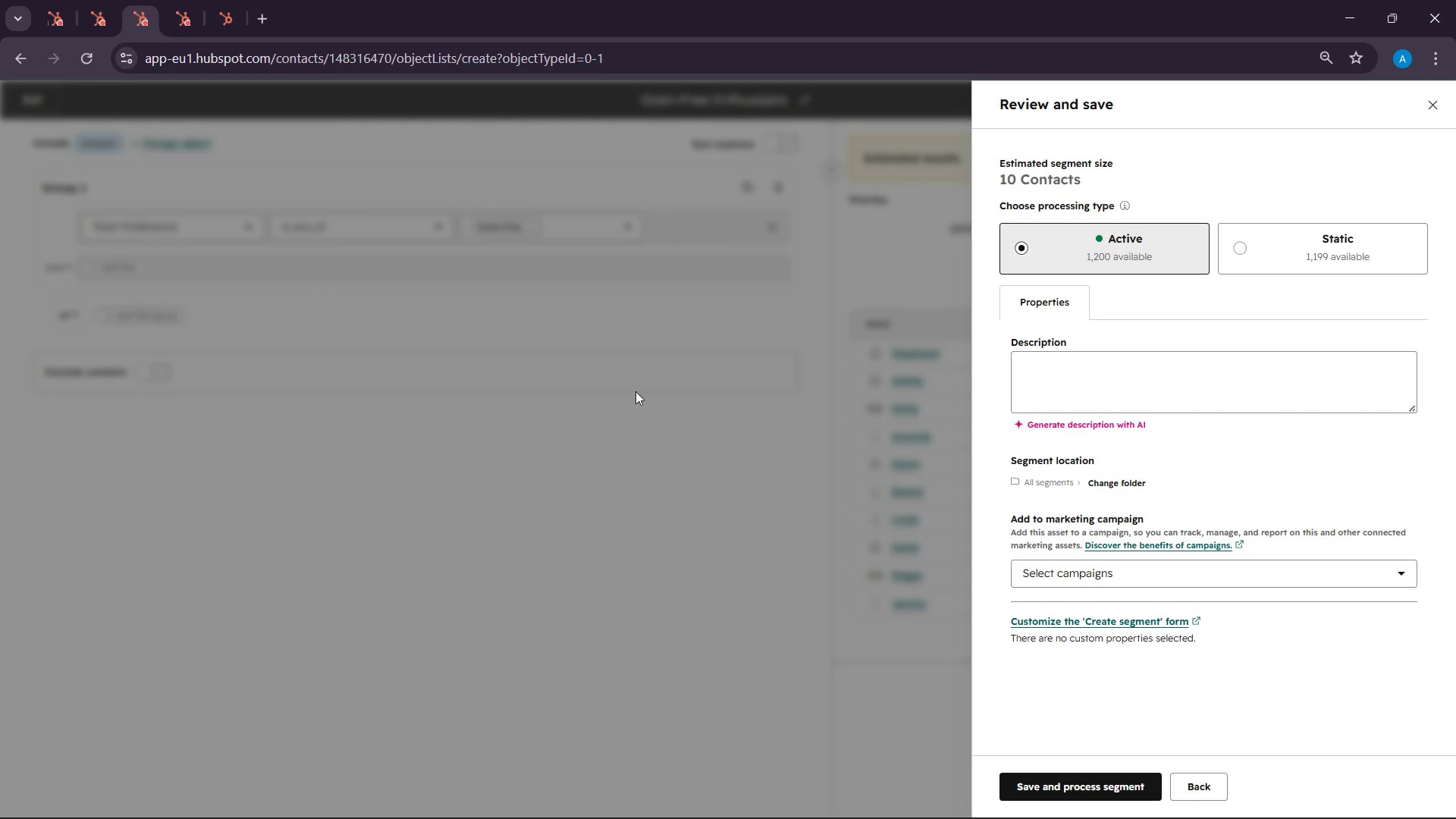 
left_click([181, 1])
 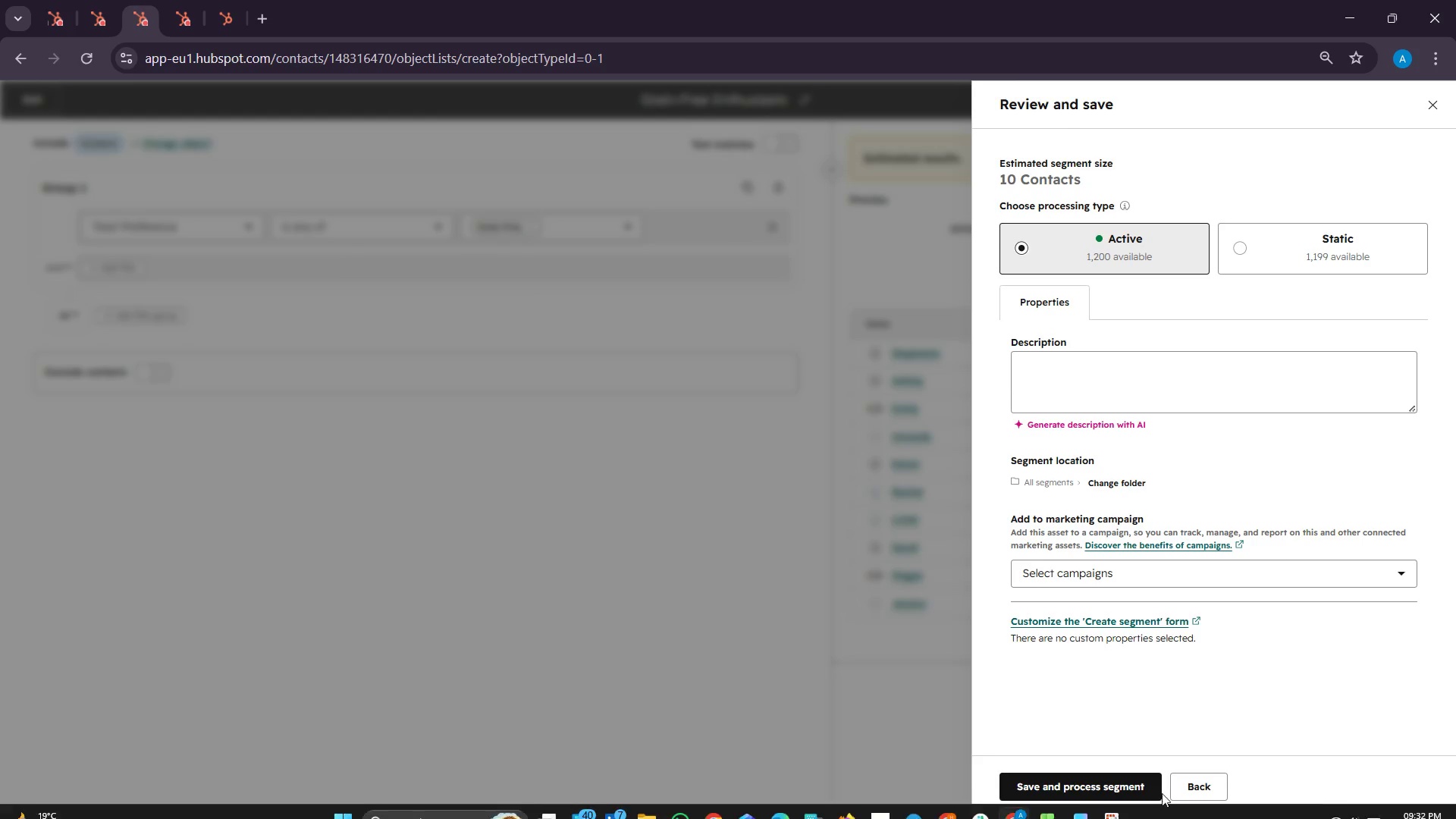 
left_click([1118, 811])
 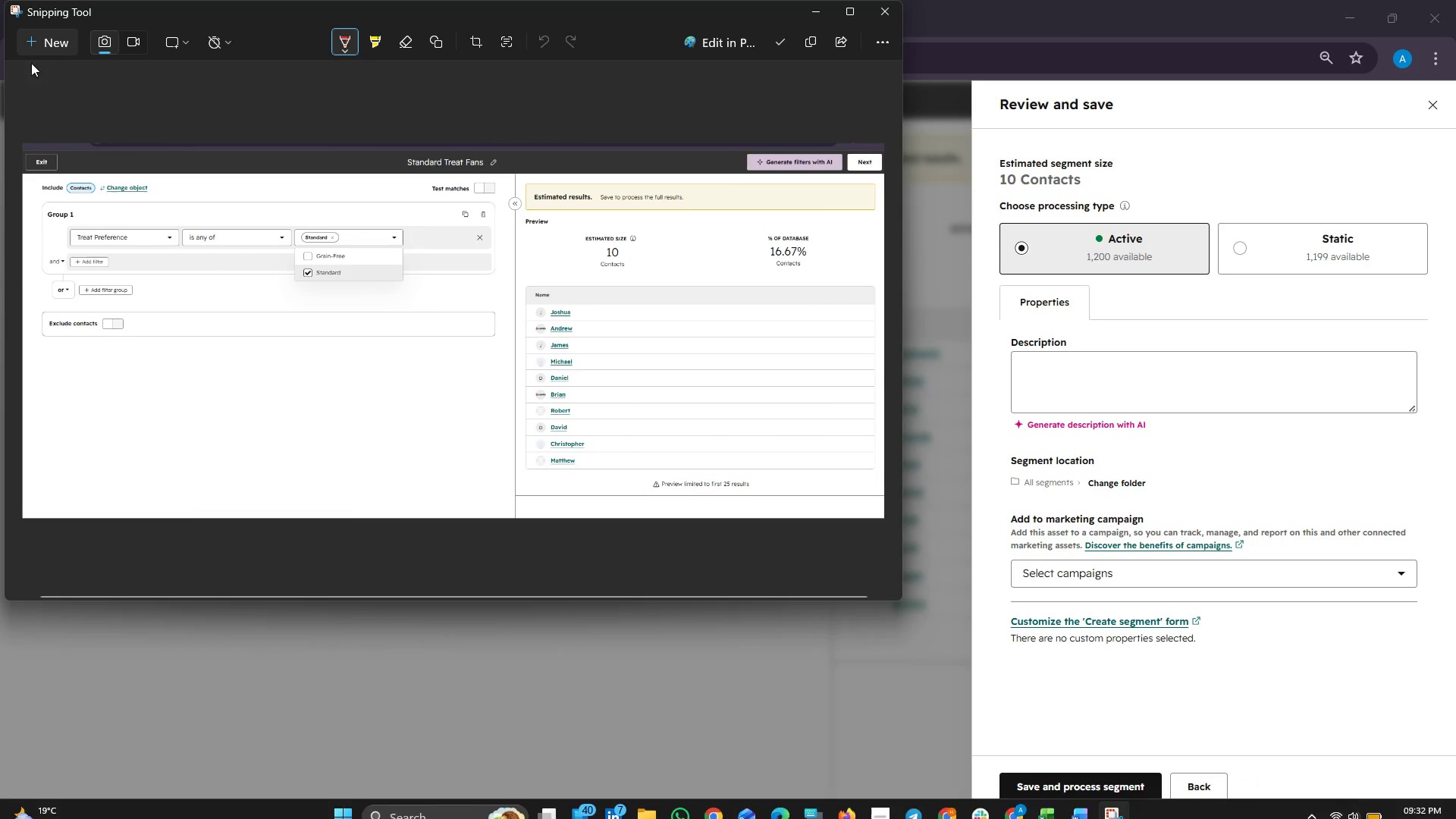 
left_click([57, 33])
 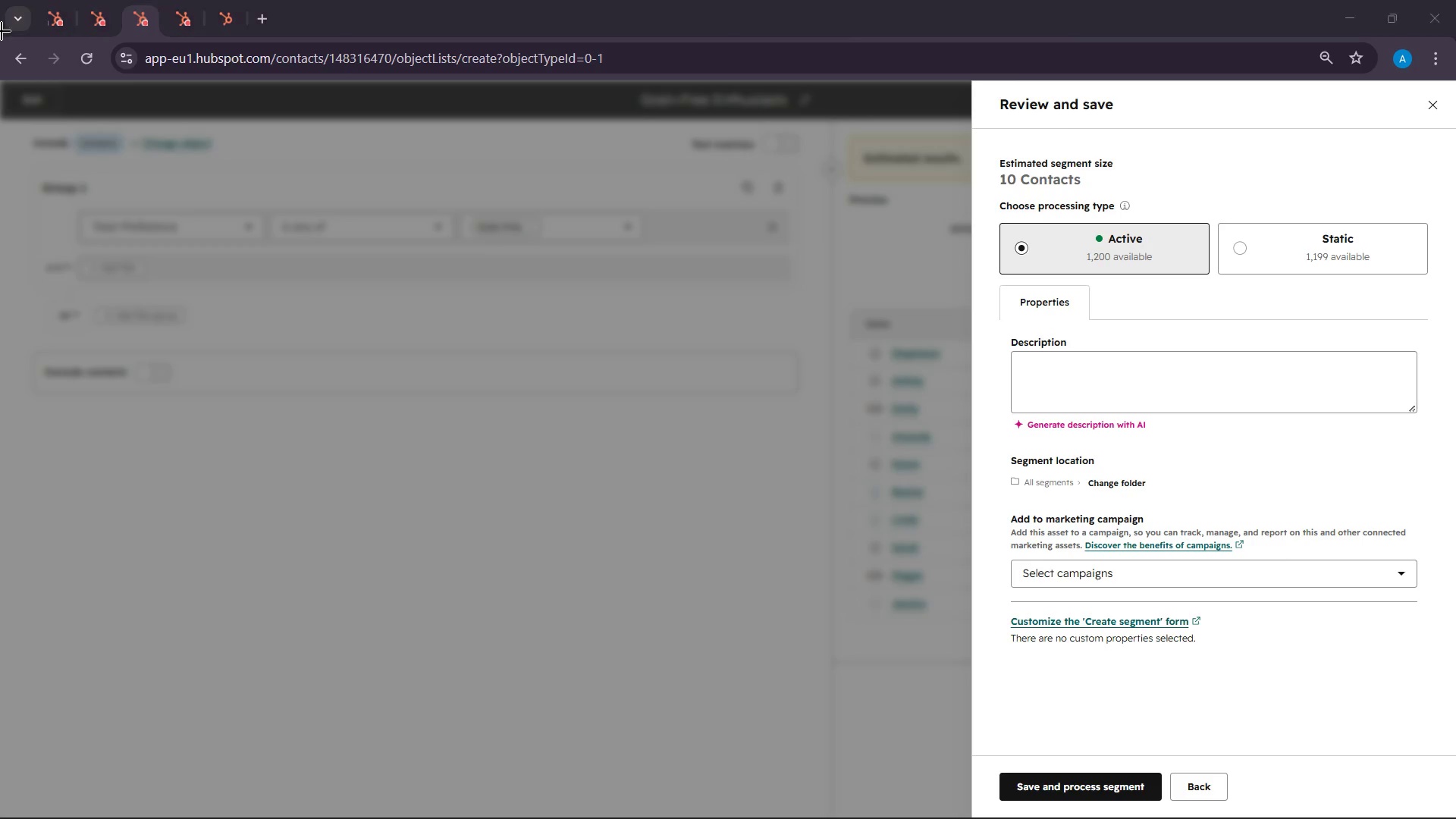 
left_click_drag(start_coordinate=[1, 40], to_coordinate=[1455, 818])
 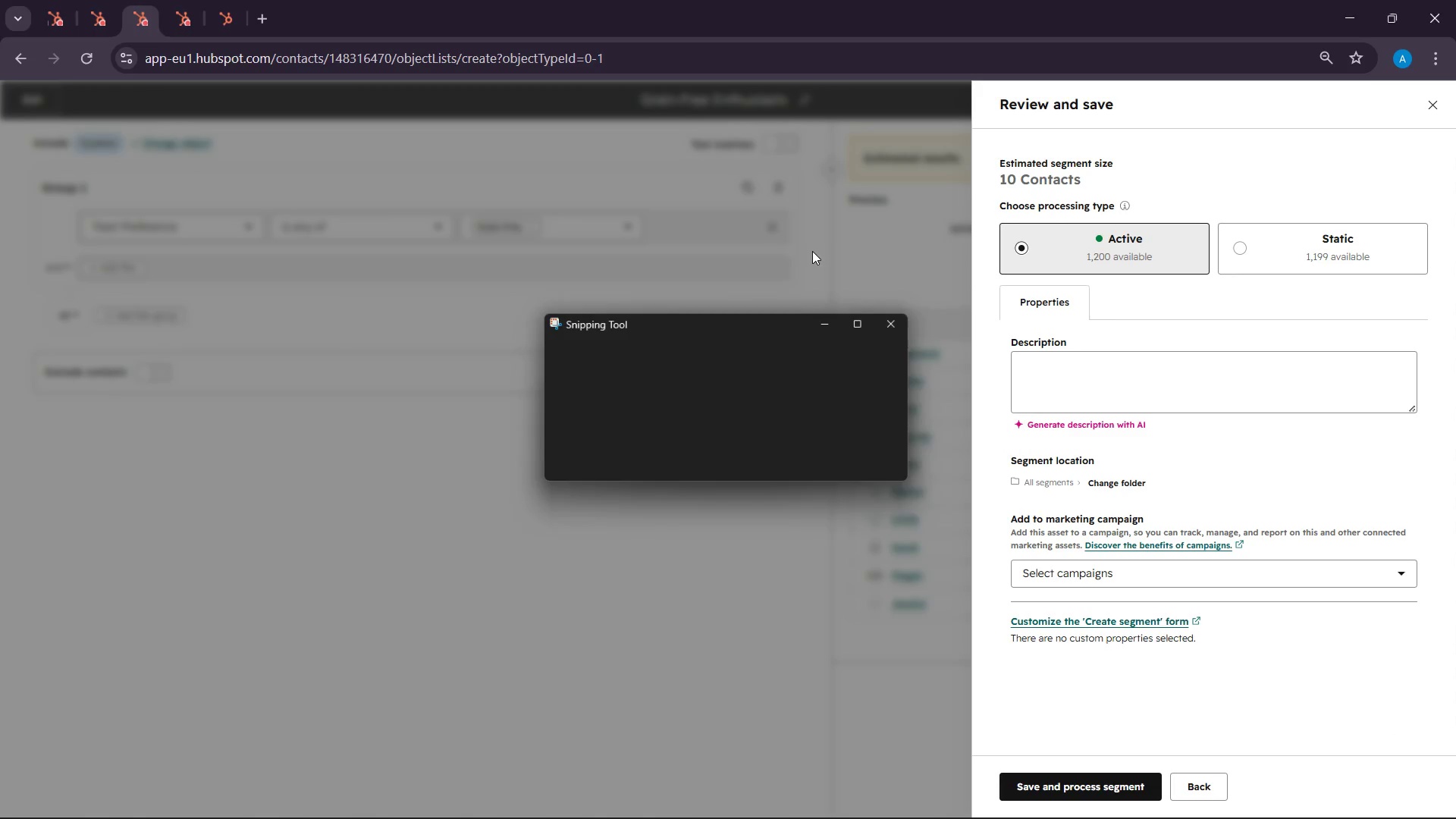 
mouse_move([816, 293])
 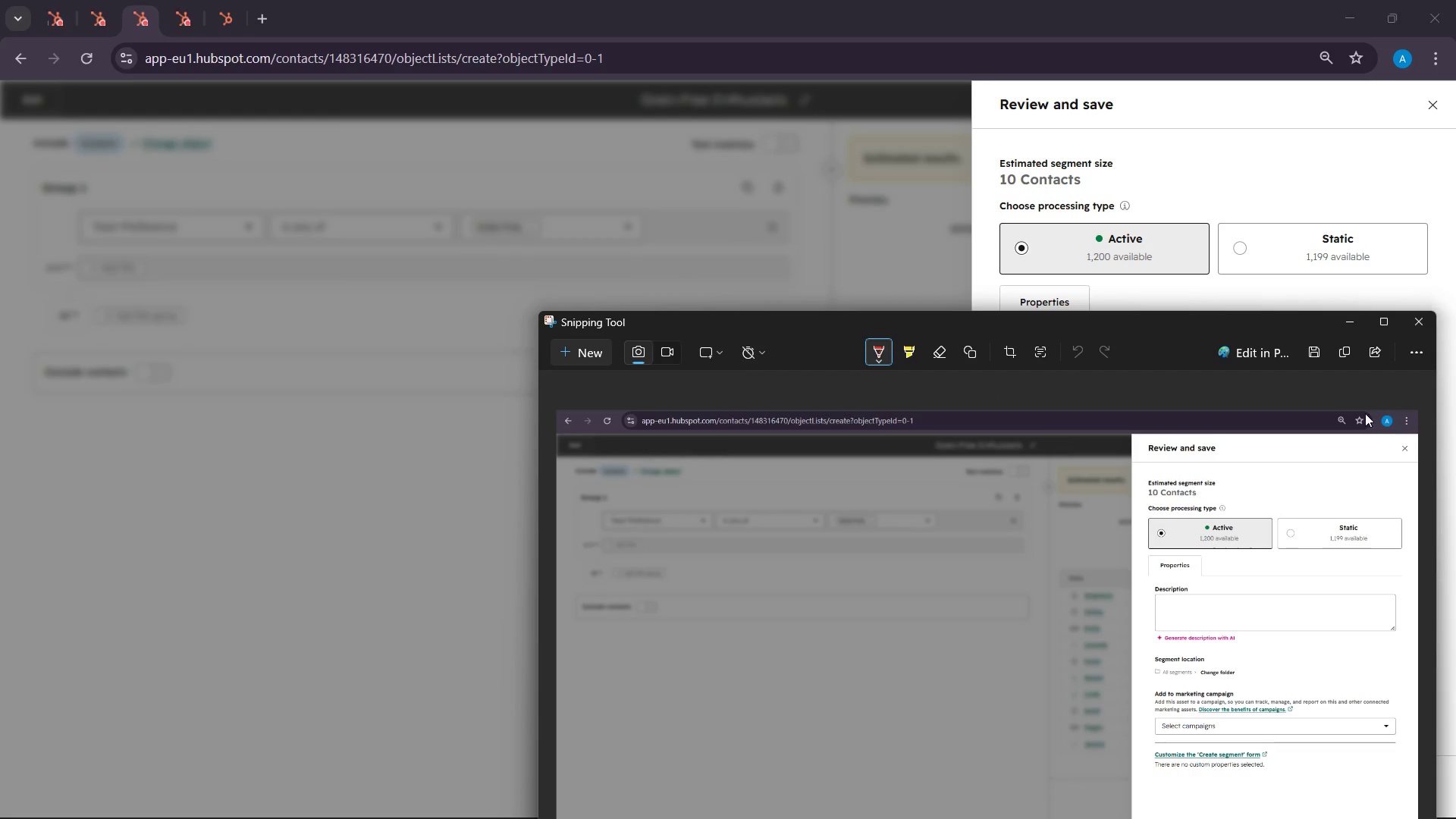 
left_click([1342, 344])
 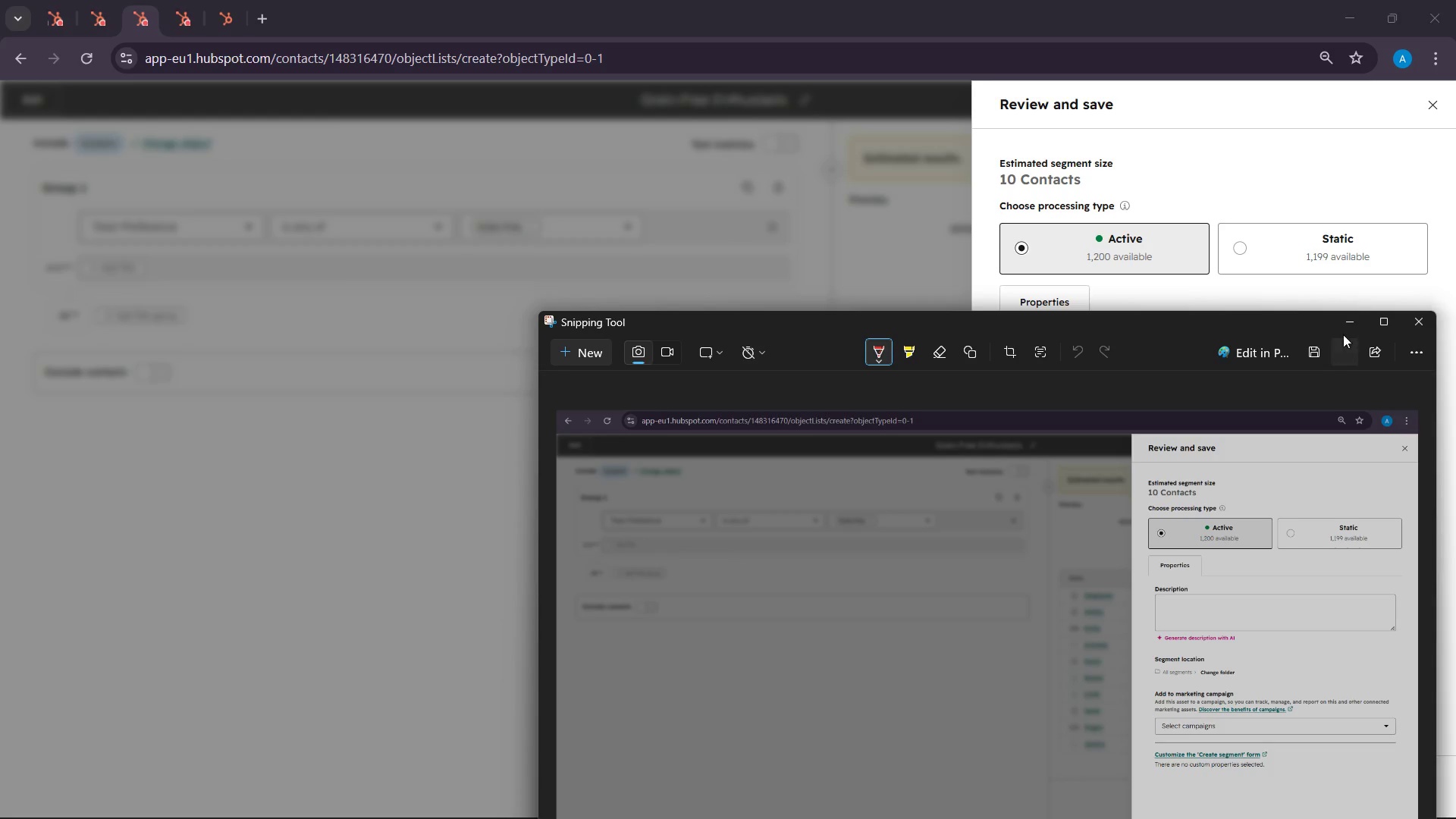 
left_click([1343, 328])
 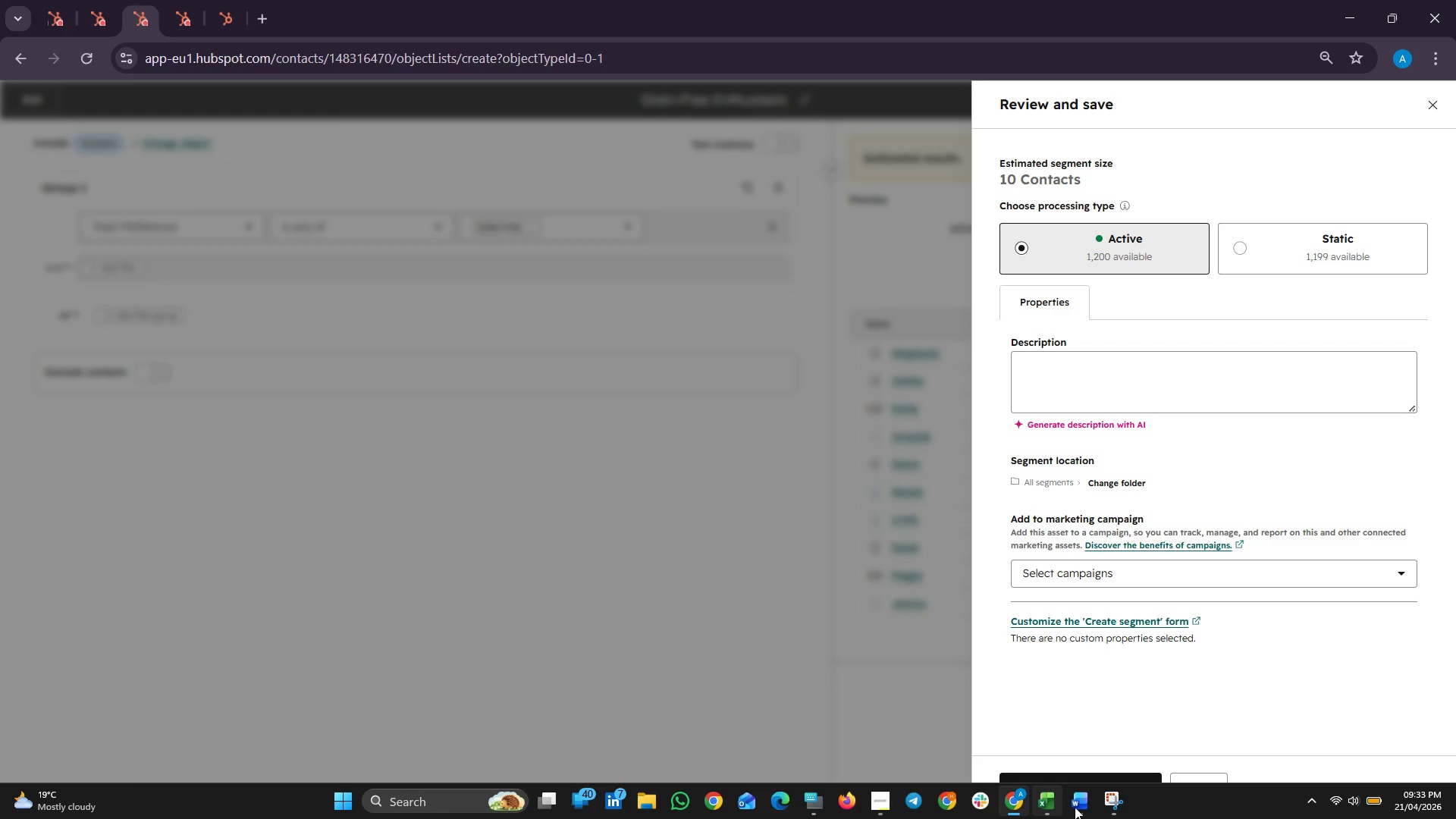 
left_click([1084, 796])
 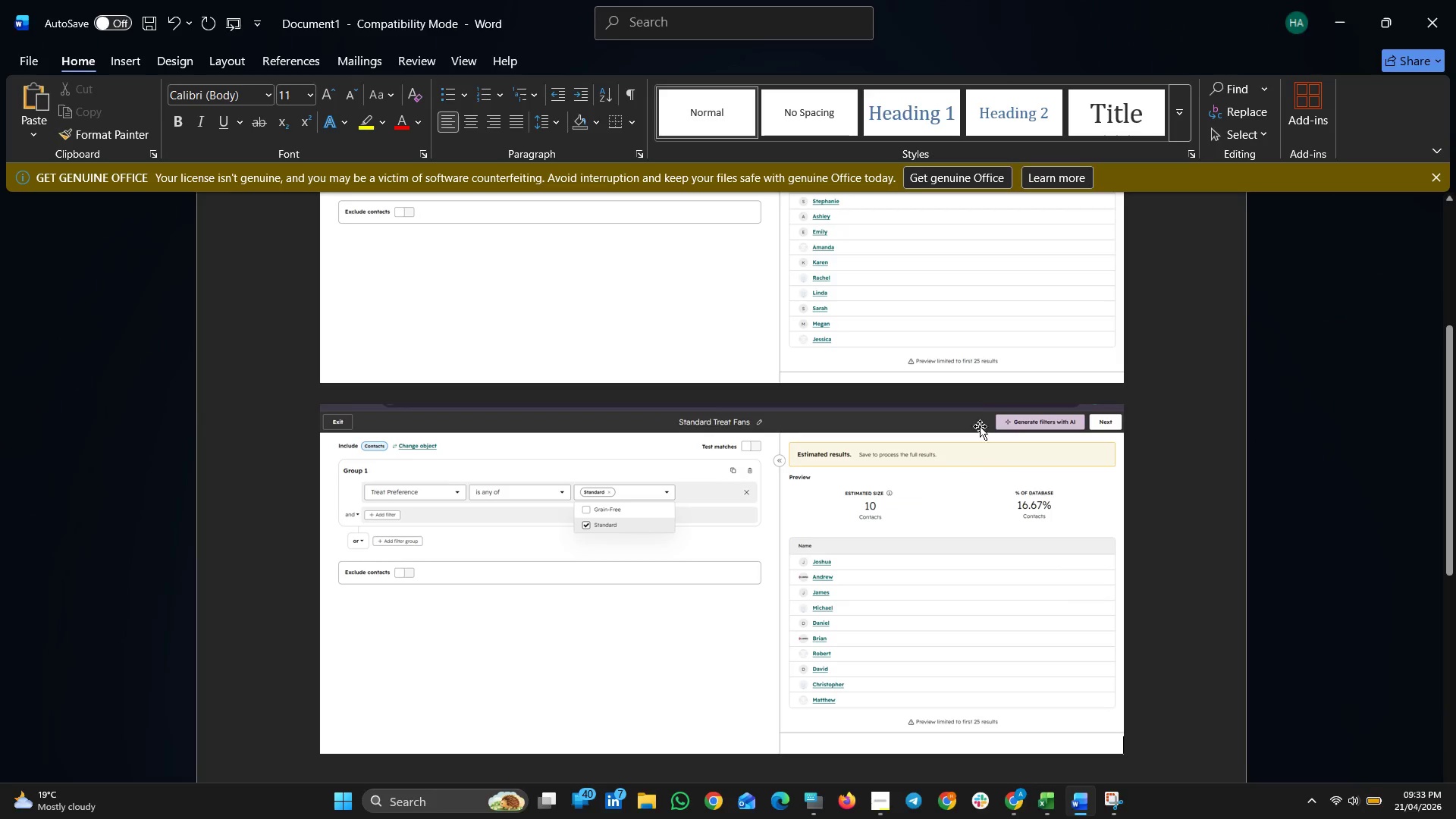 
scroll: coordinate [977, 410], scroll_direction: up, amount: 5.0
 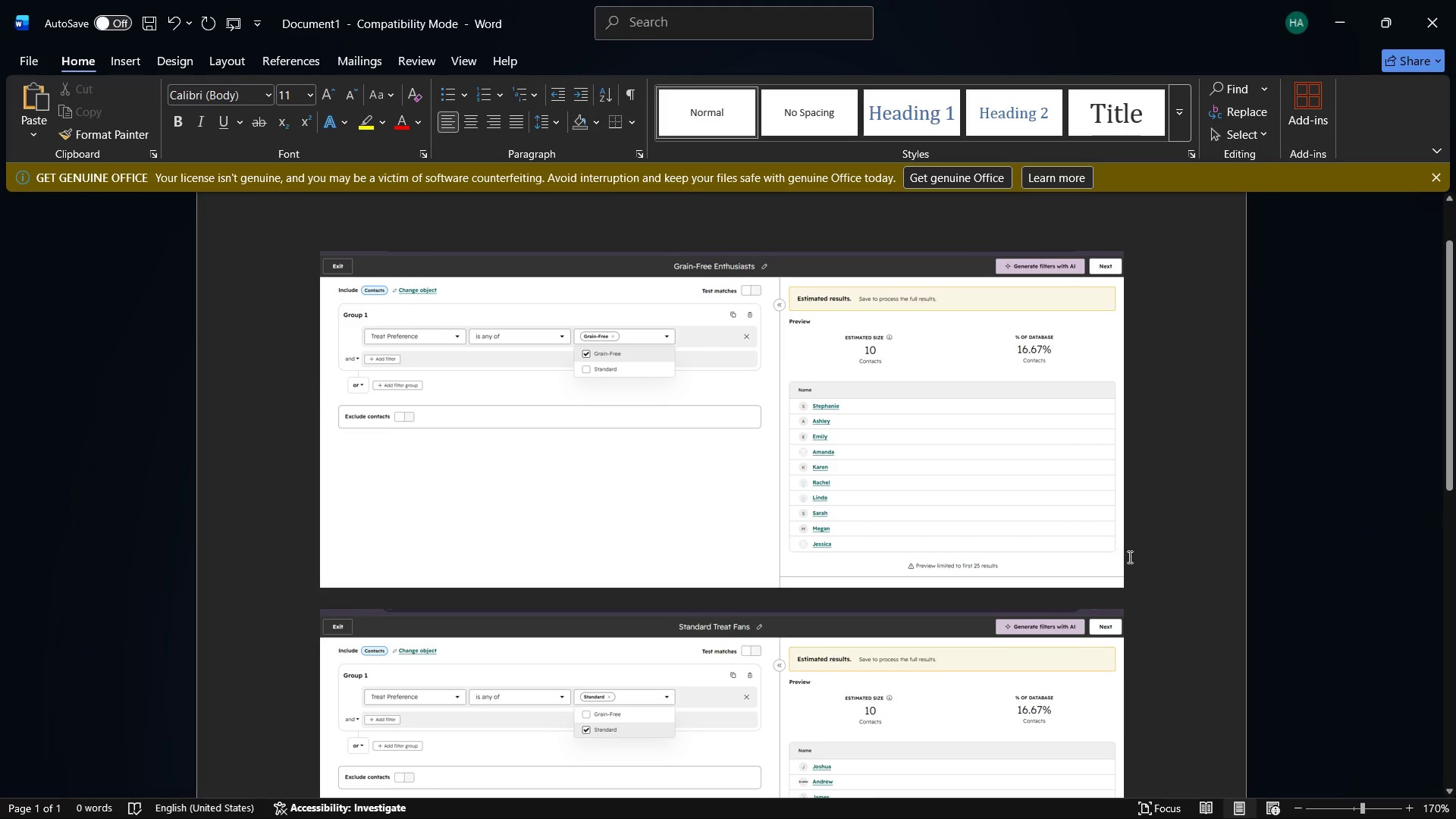 
left_click([1129, 564])
 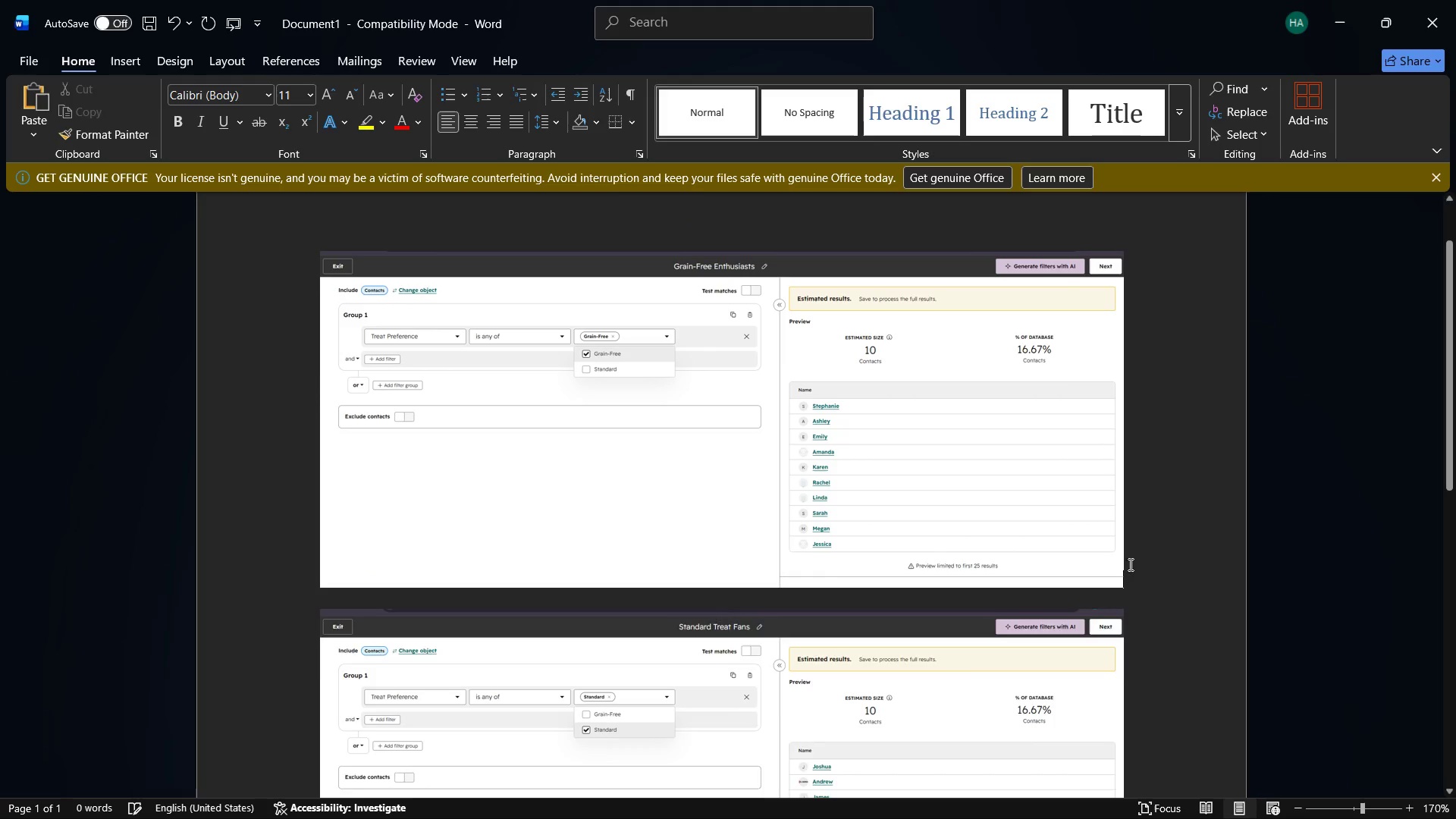 
key(Enter)
 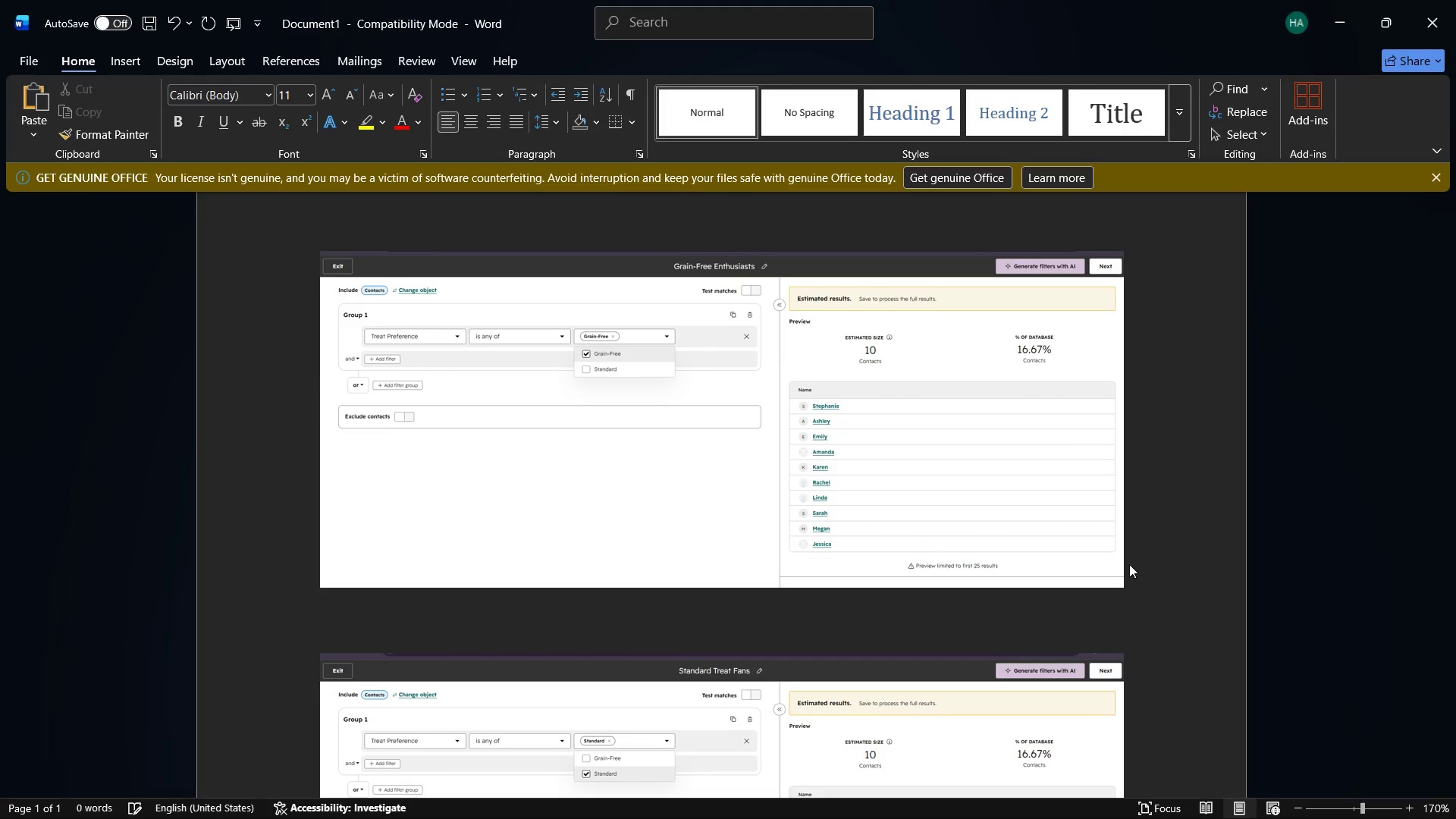 
key(Control+H)
 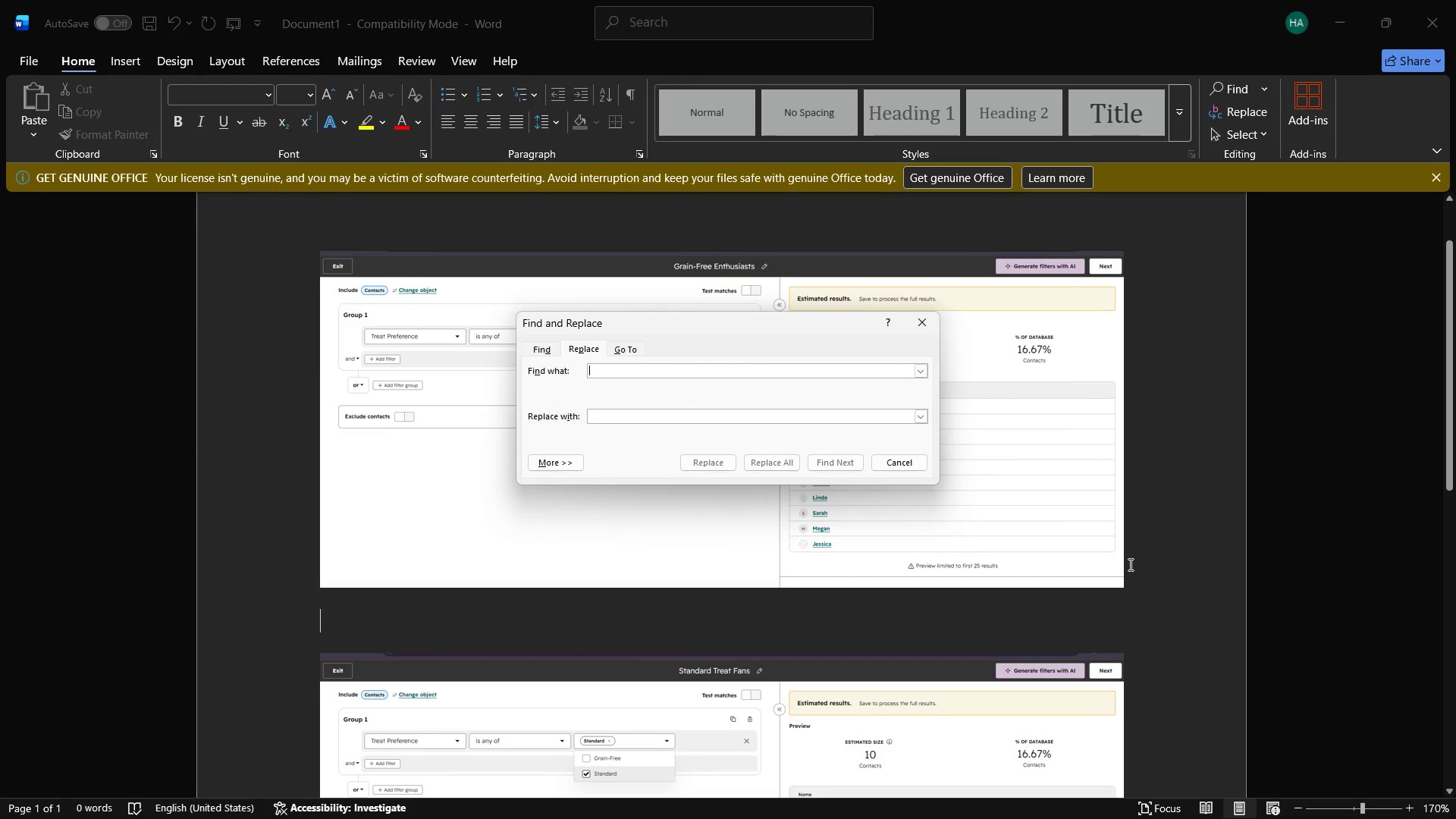 
scroll: coordinate [1129, 564], scroll_direction: up, amount: 2.0
 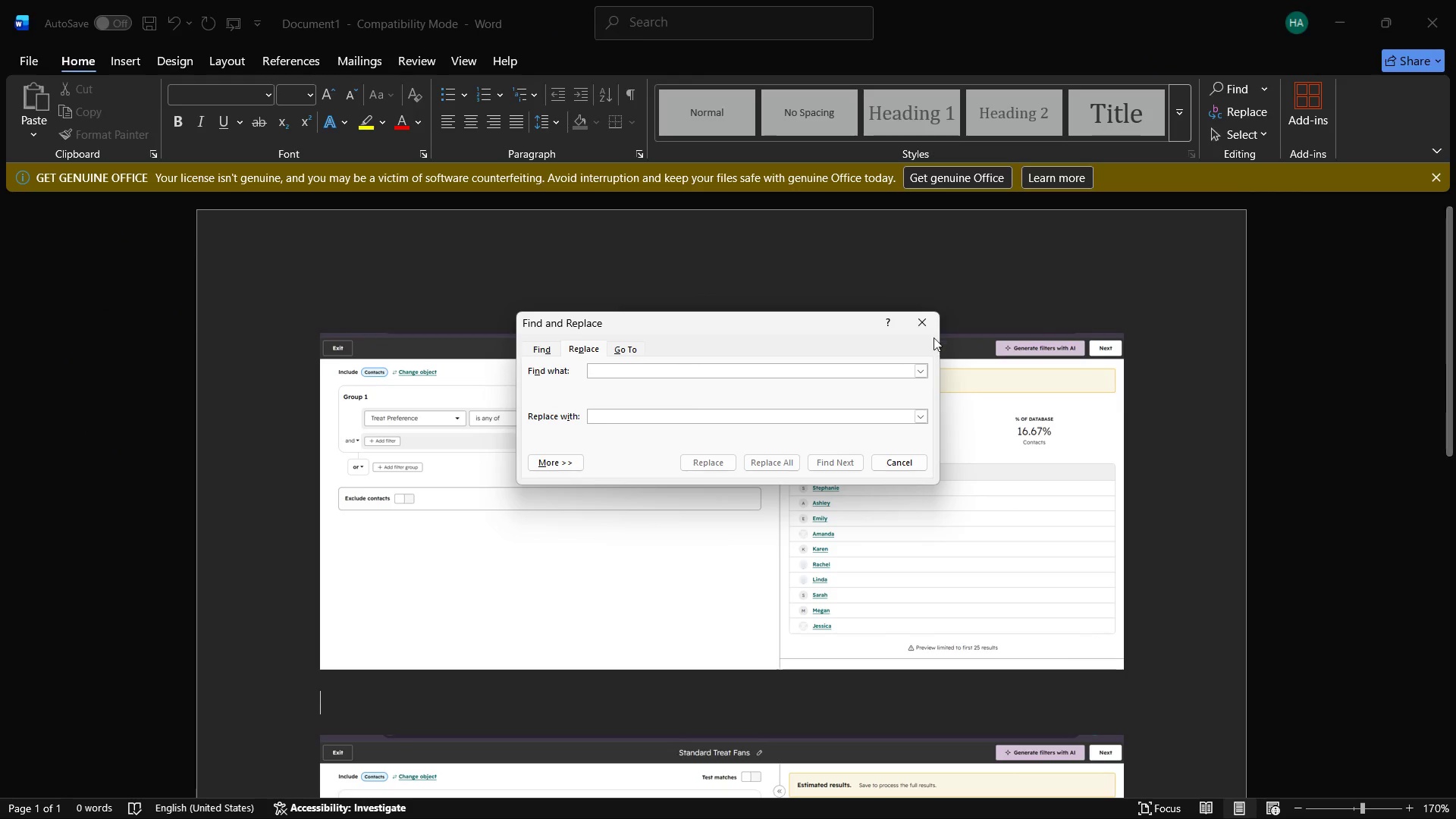 
left_click([929, 327])
 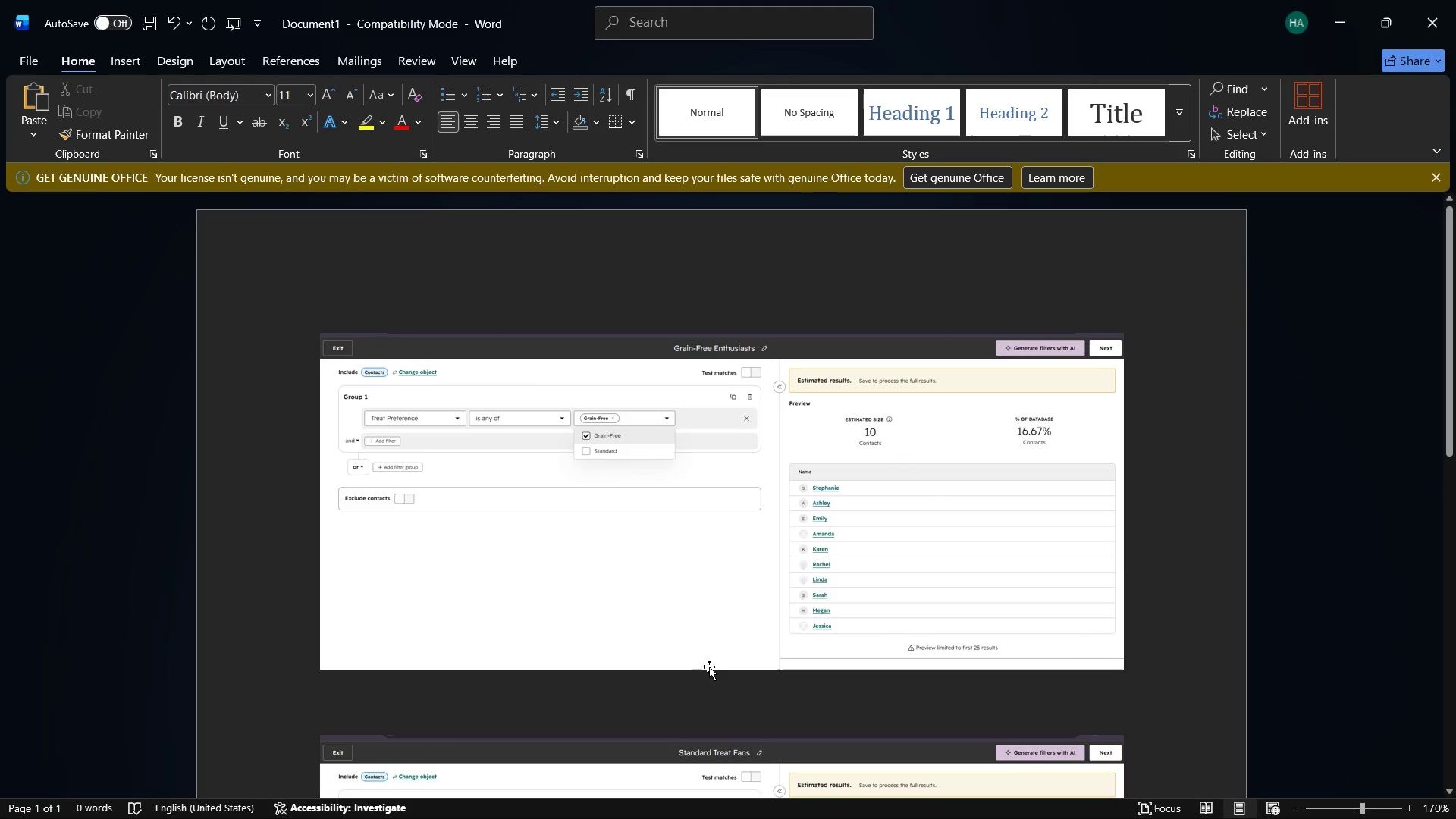 
key(Control+ControlLeft)
 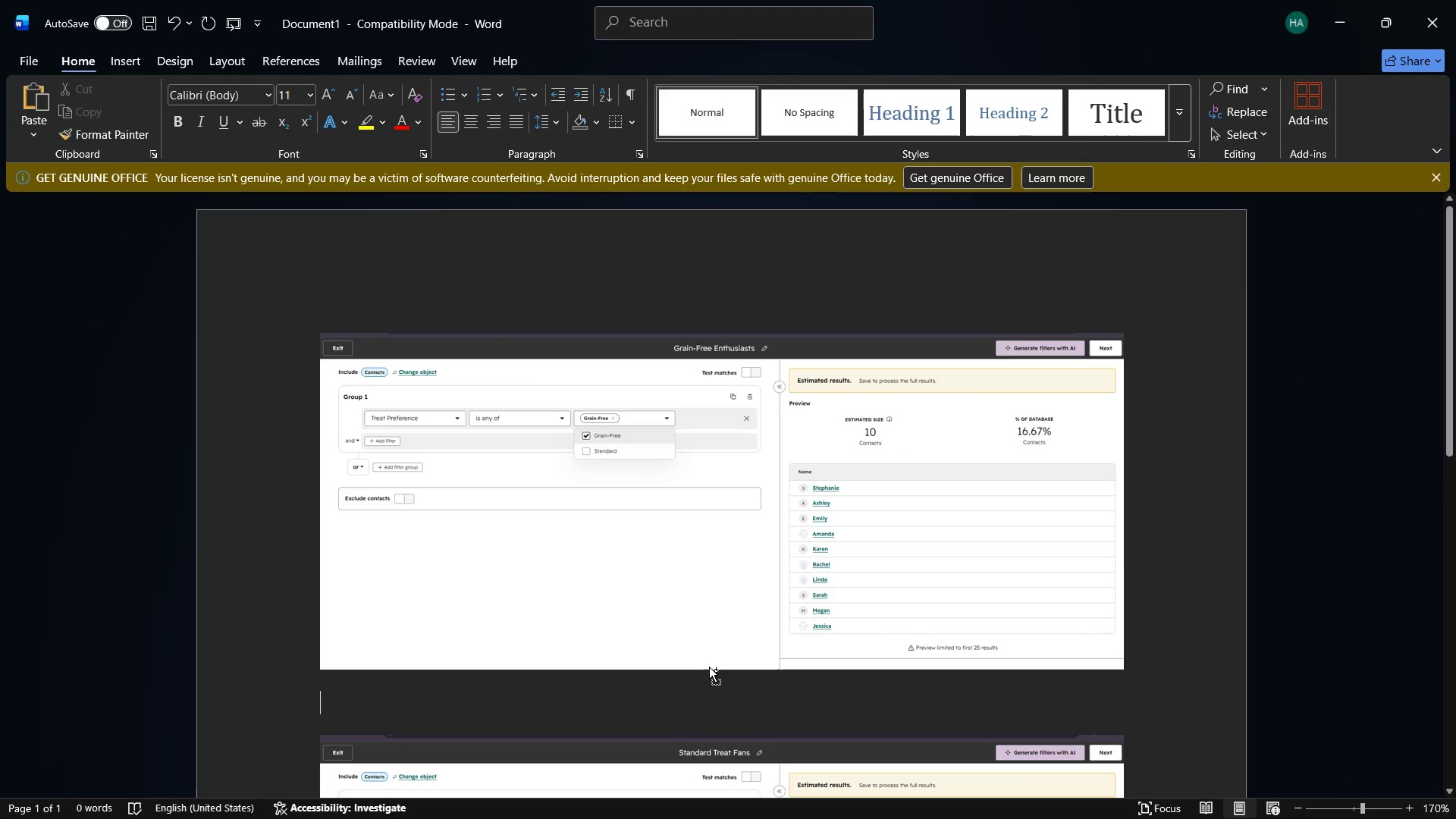 
key(Control+V)
 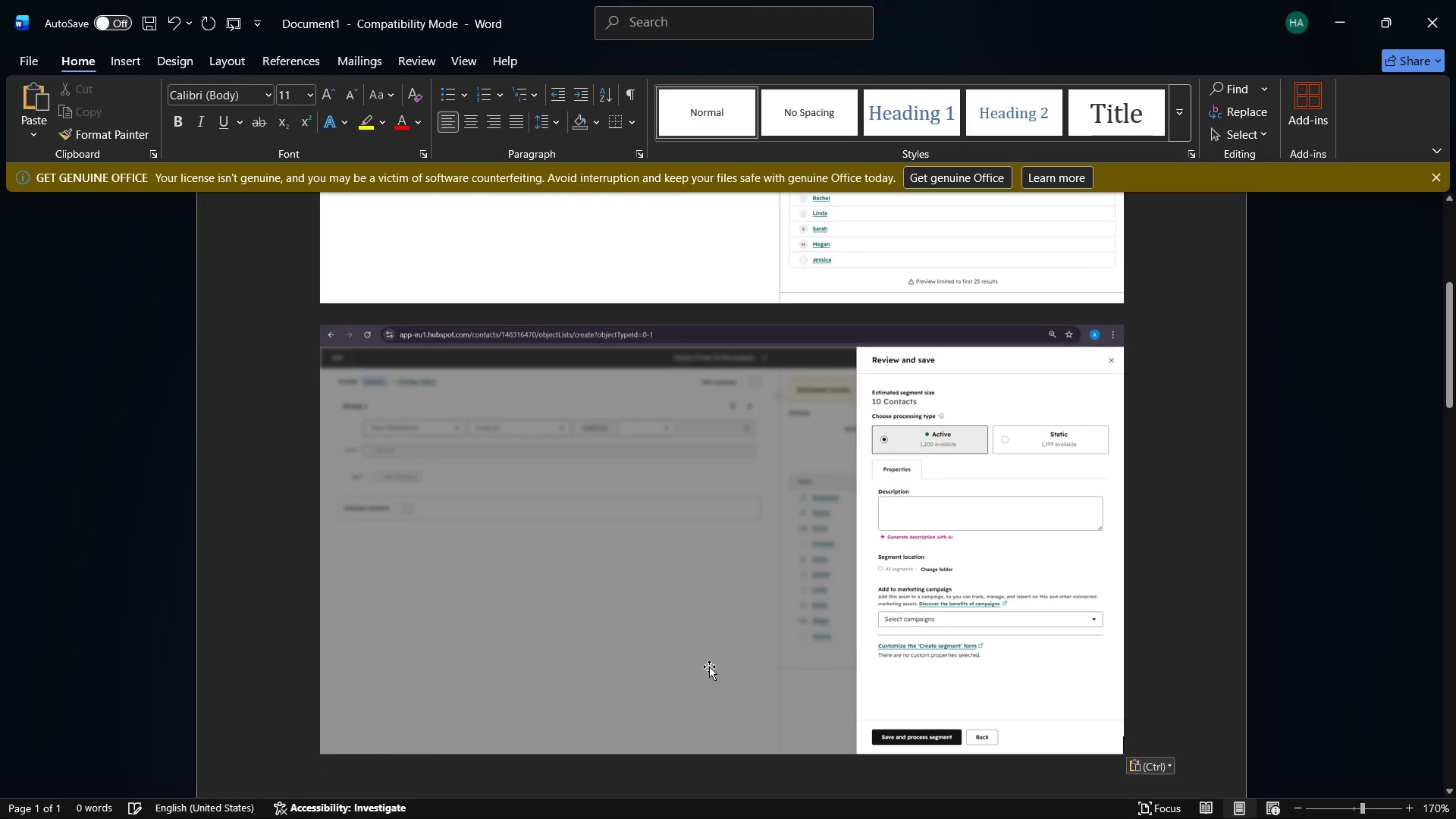 
scroll: coordinate [1231, 741], scroll_direction: down, amount: 27.0
 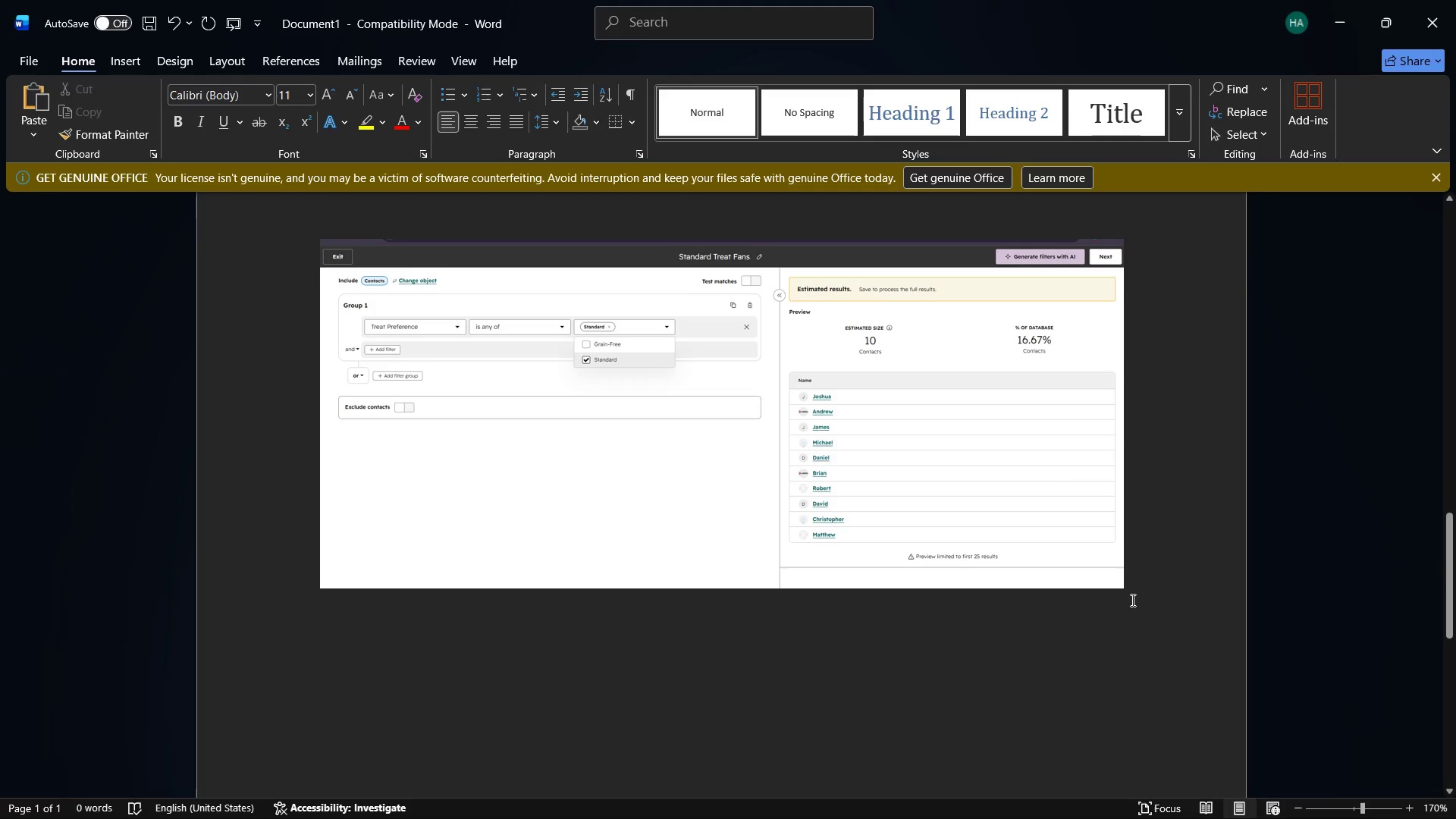 
left_click([1132, 585])
 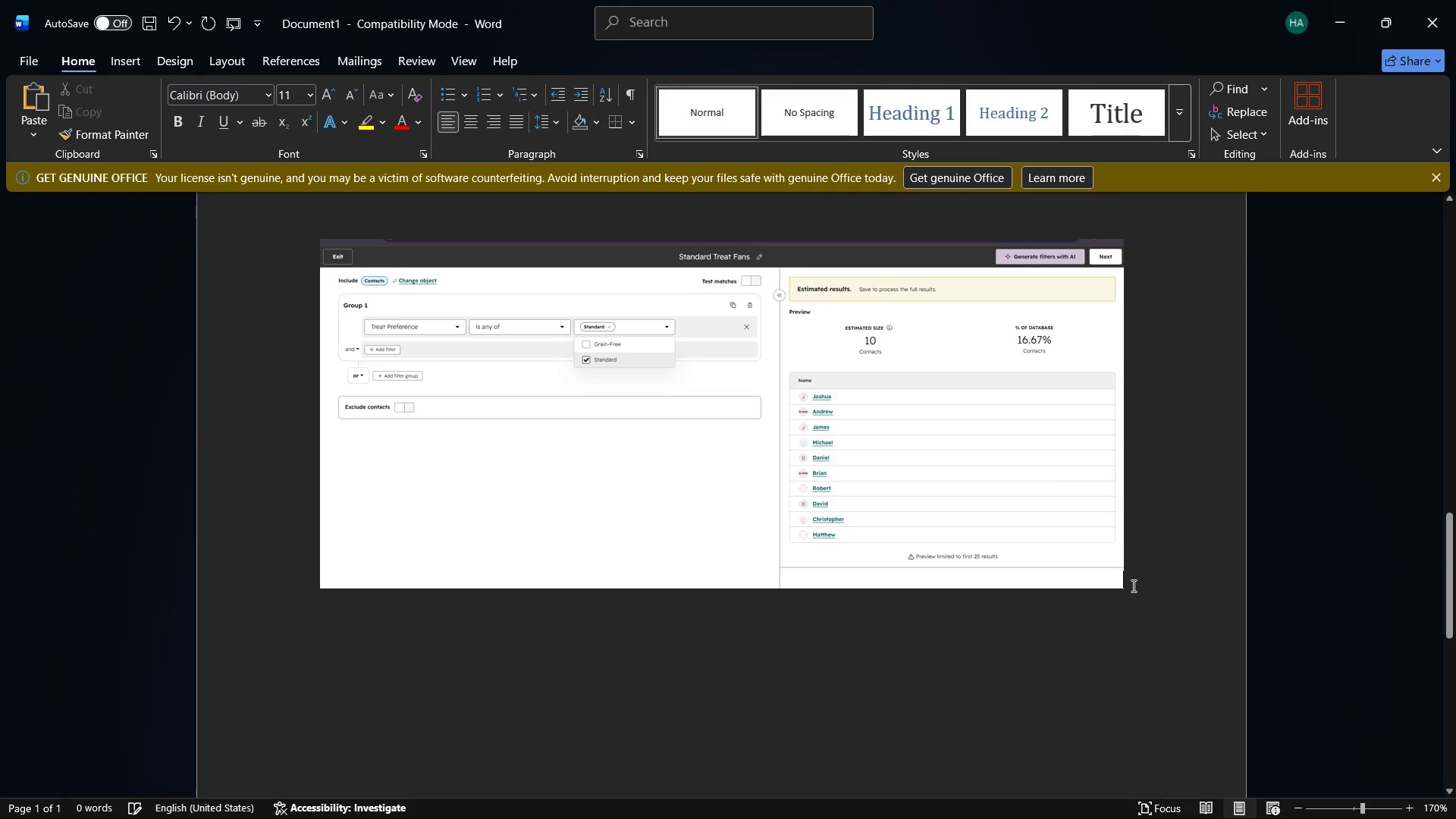 
key(Enter)
 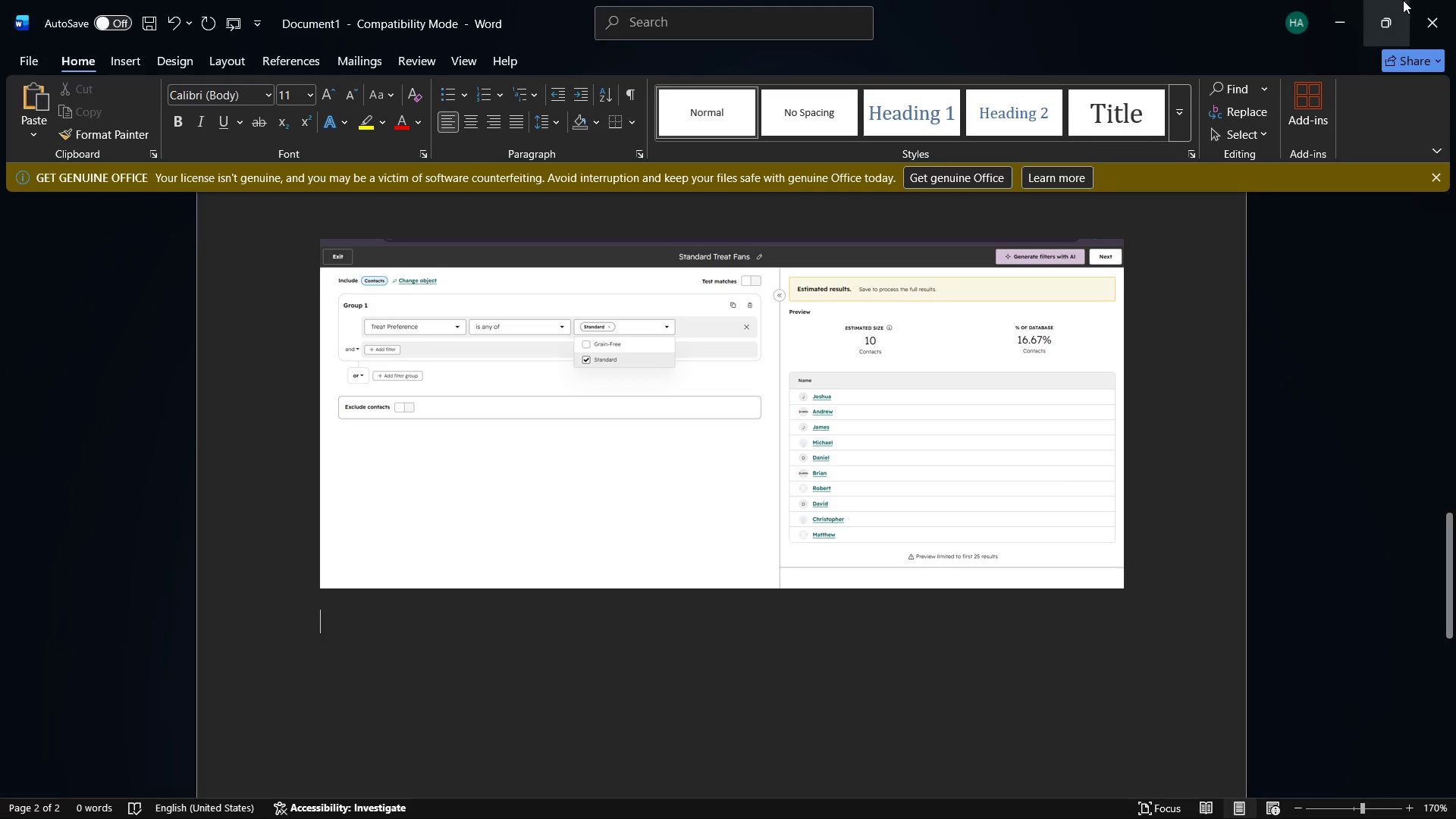 
left_click([1349, 5])
 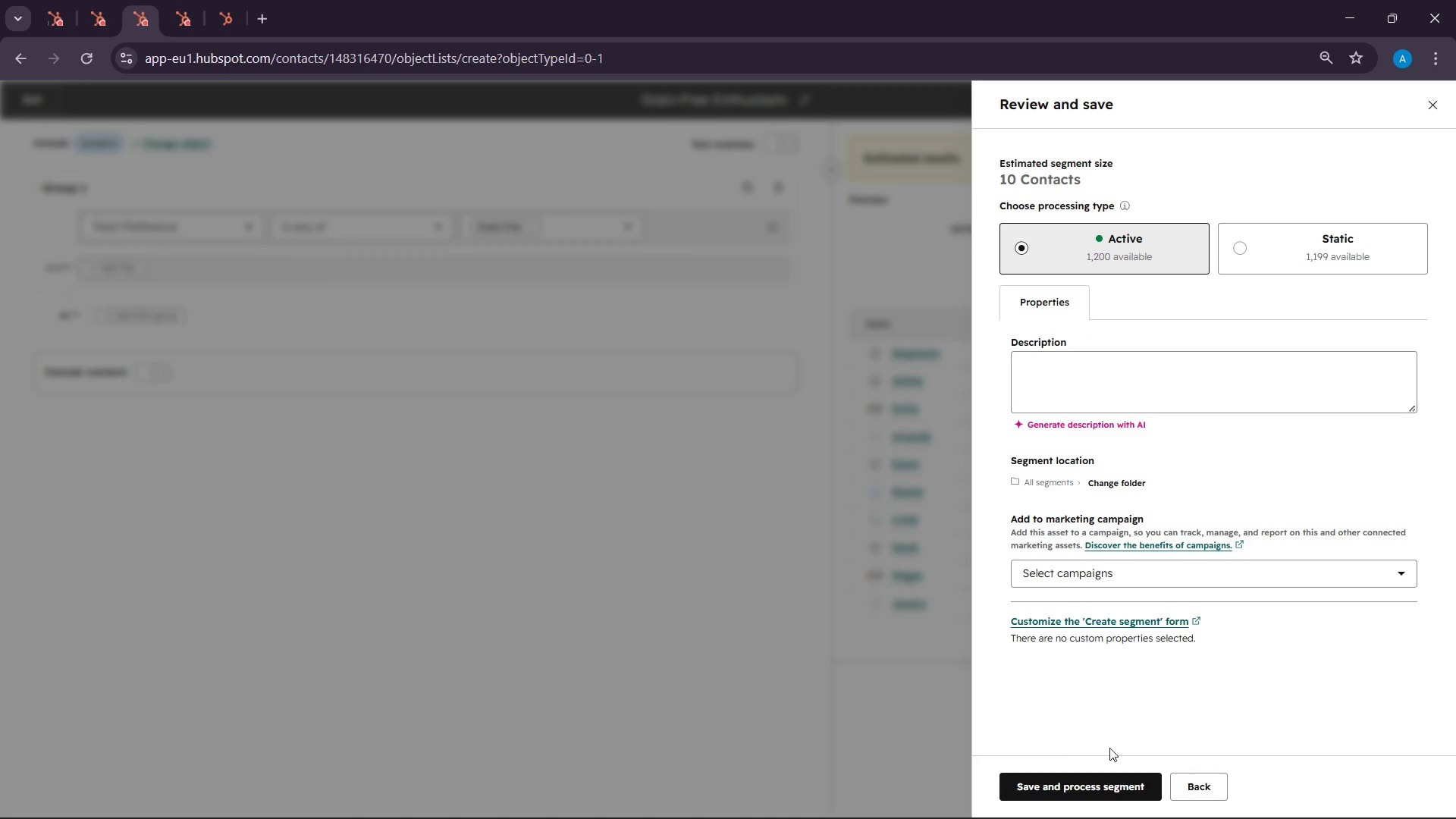 
left_click([1090, 792])
 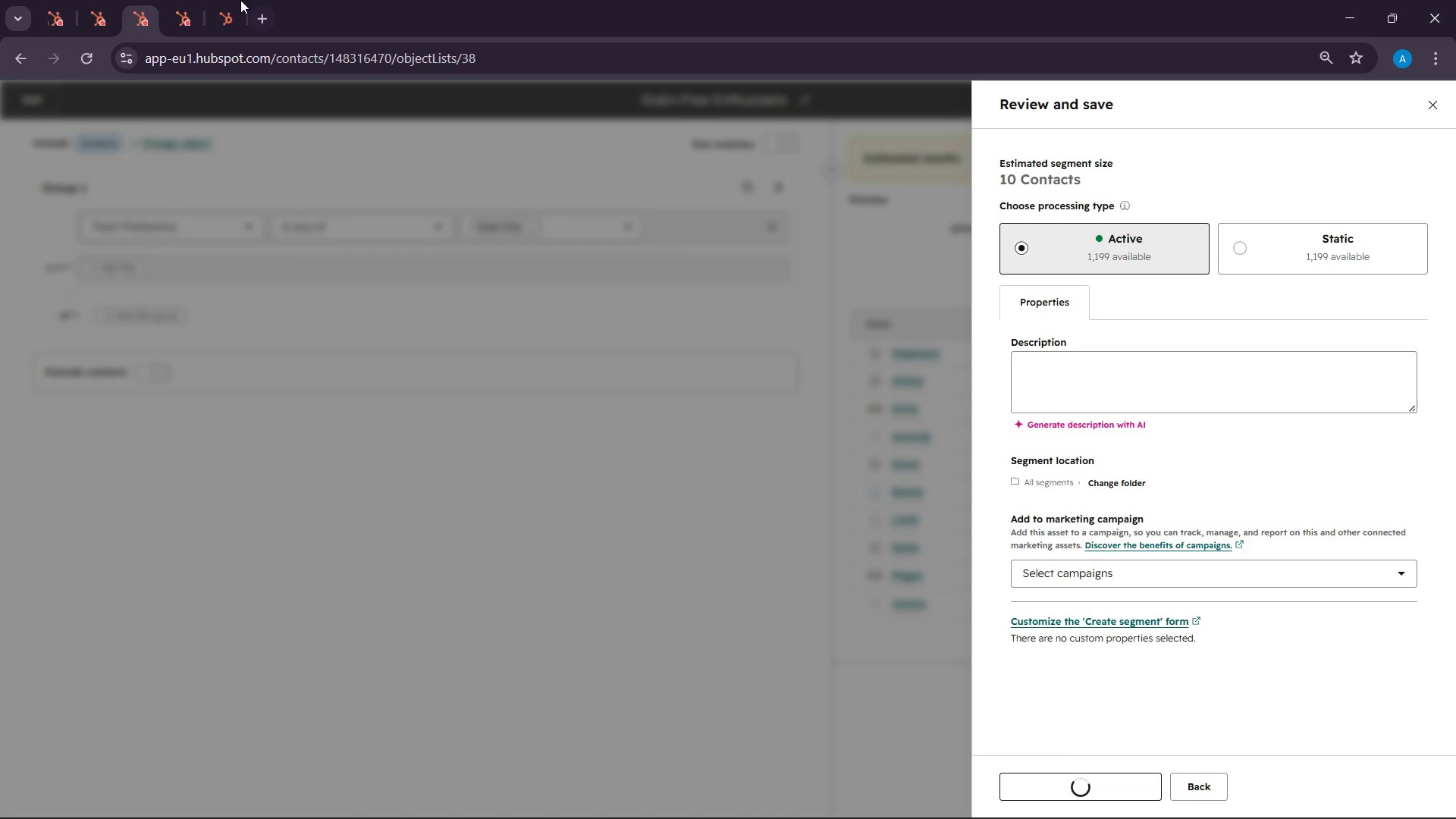 
left_click([197, 0])
 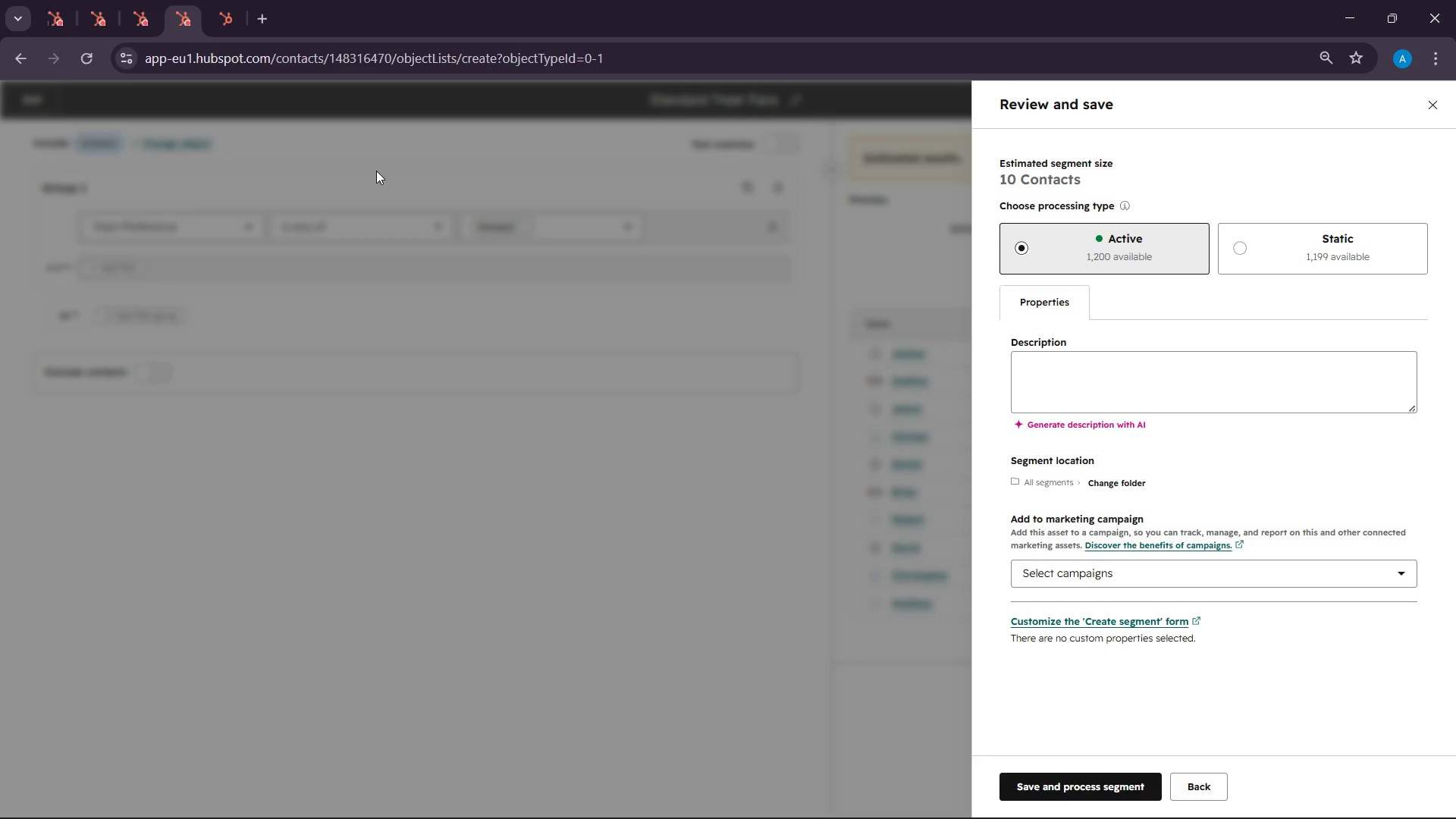 
wait(5.52)
 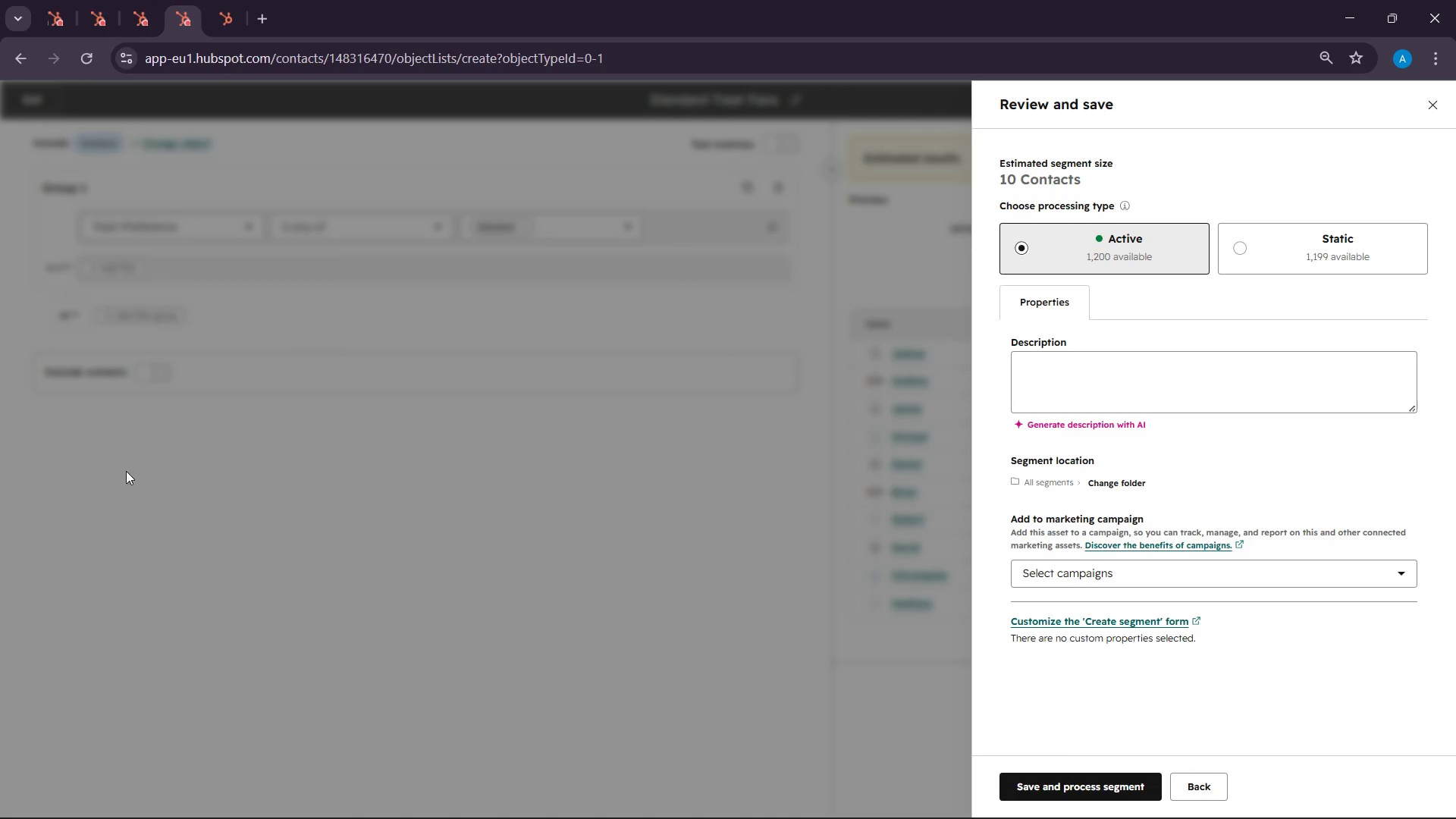 
left_click([1108, 818])
 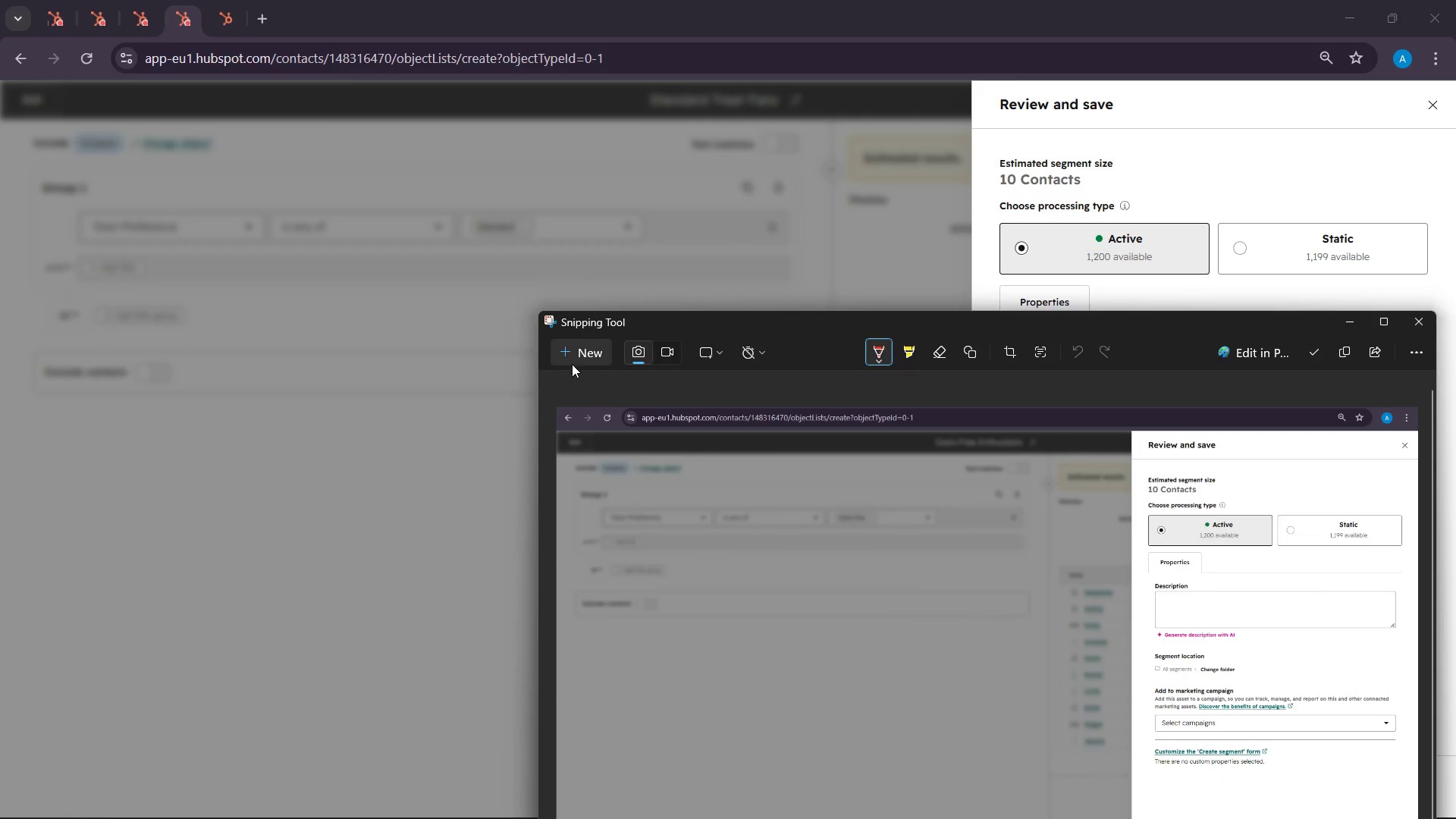 
left_click([573, 355])
 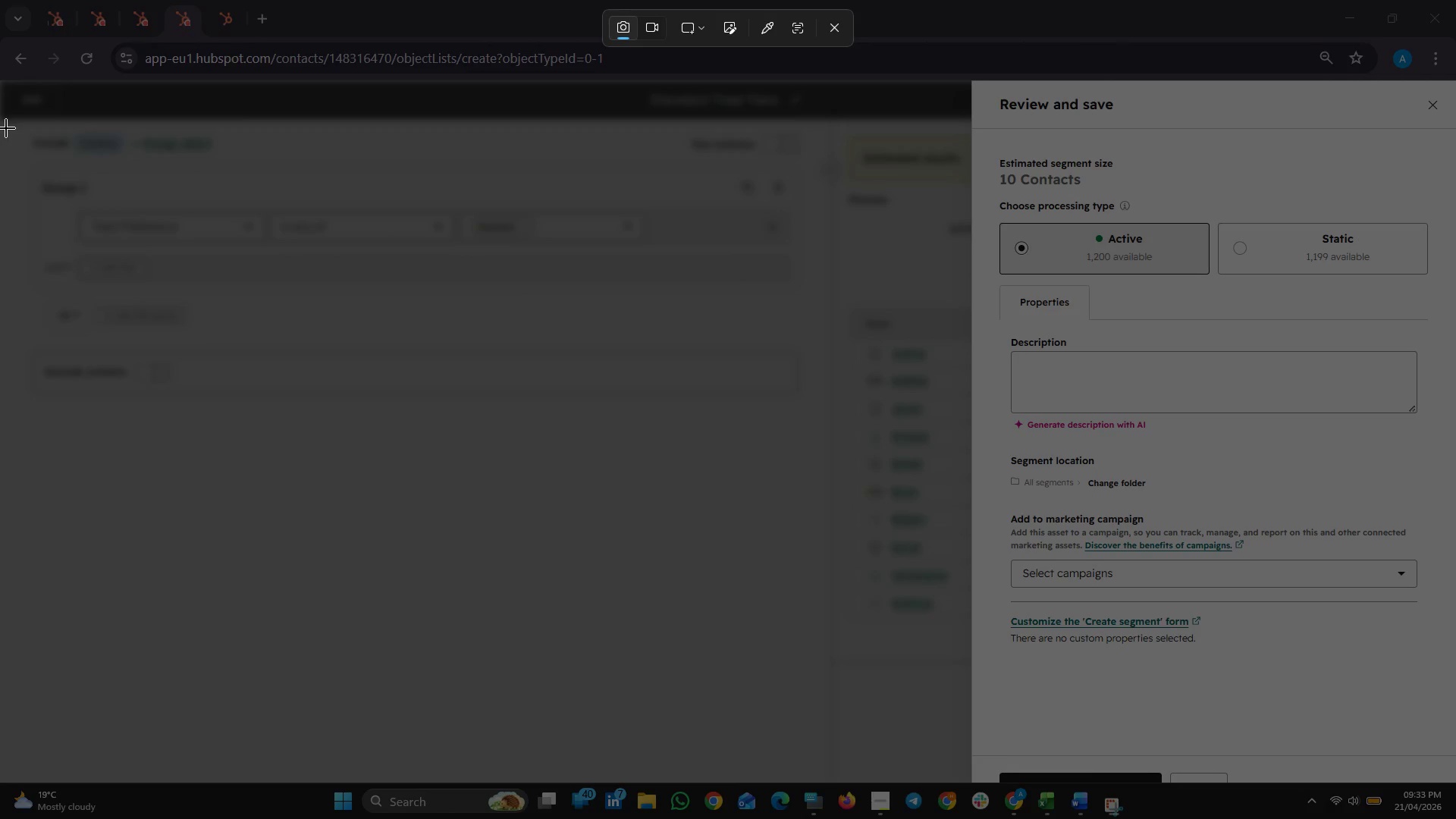 
left_click_drag(start_coordinate=[0, 65], to_coordinate=[1455, 766])
 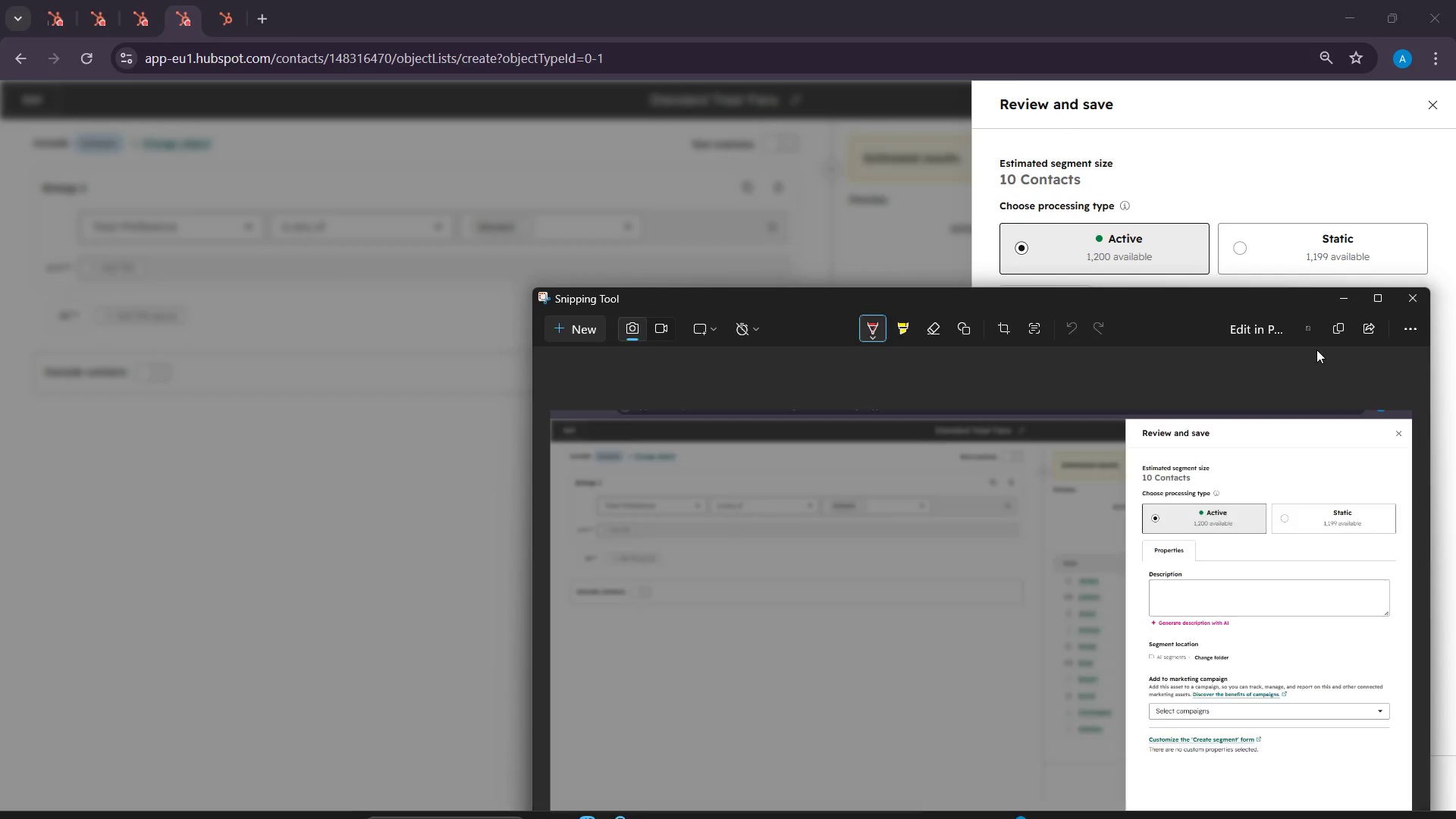 
left_click([1345, 330])
 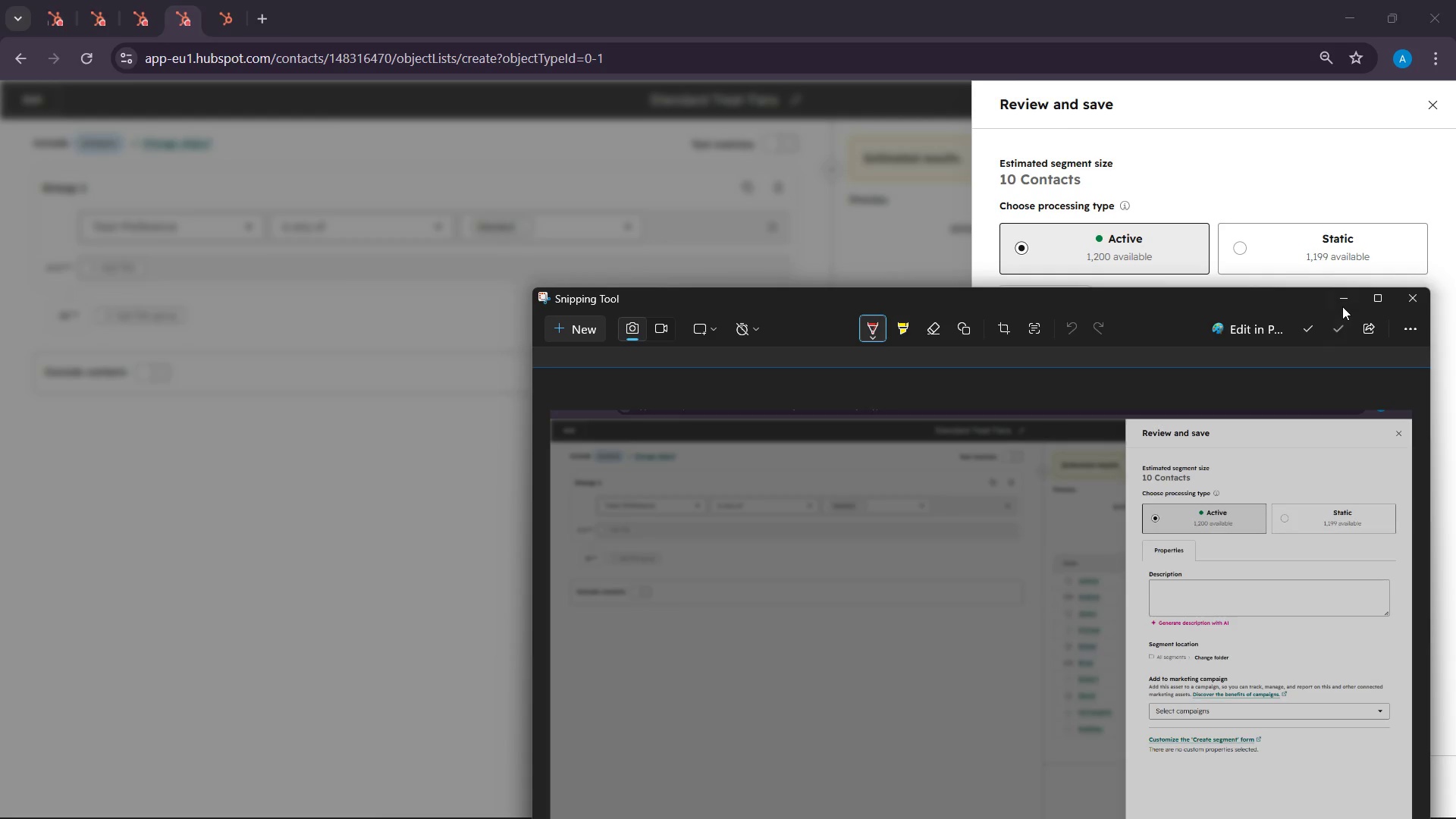 
left_click([1342, 306])
 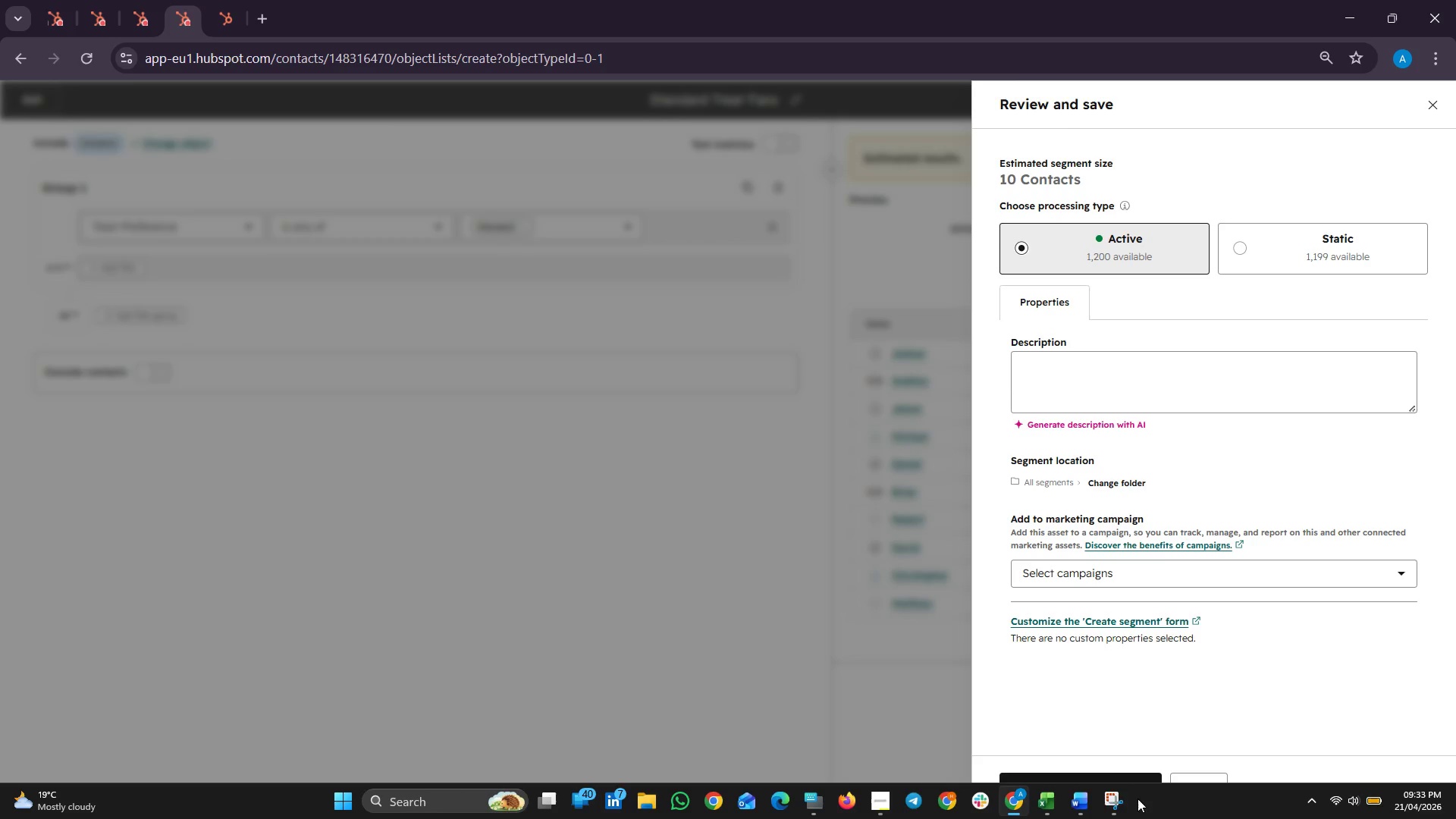 
left_click([1072, 792])
 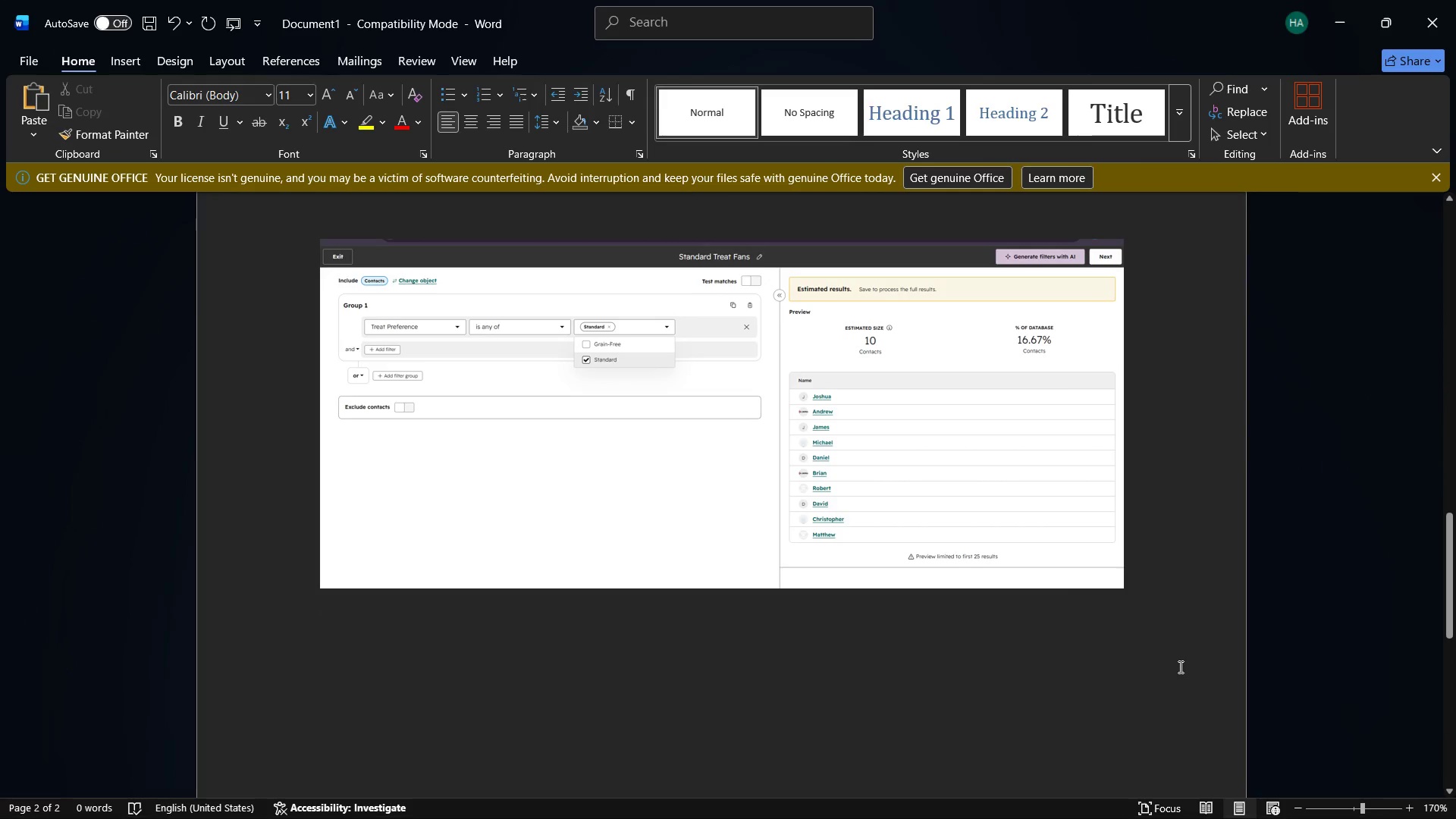 
key(Control+ControlLeft)
 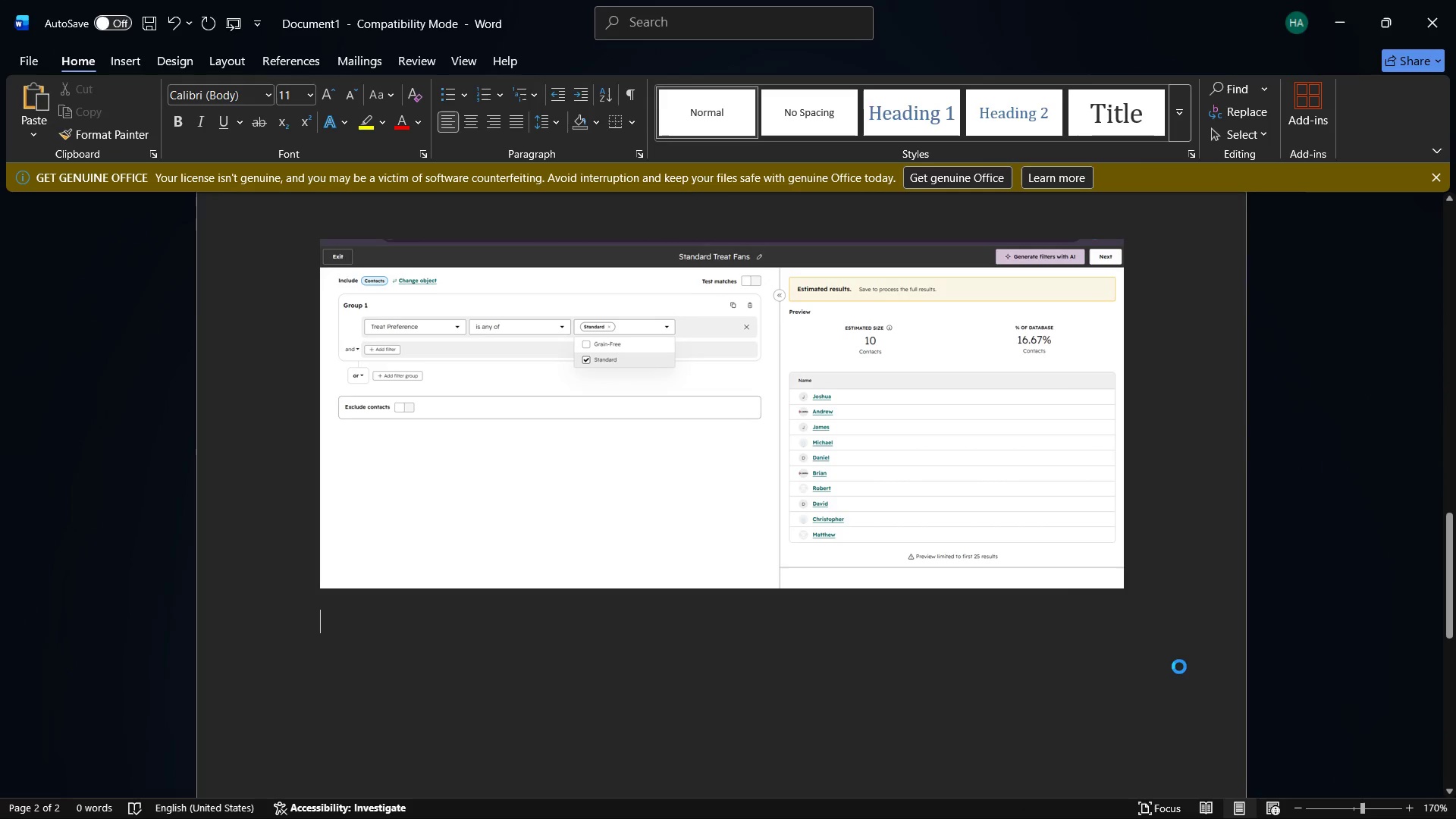 
key(Control+V)
 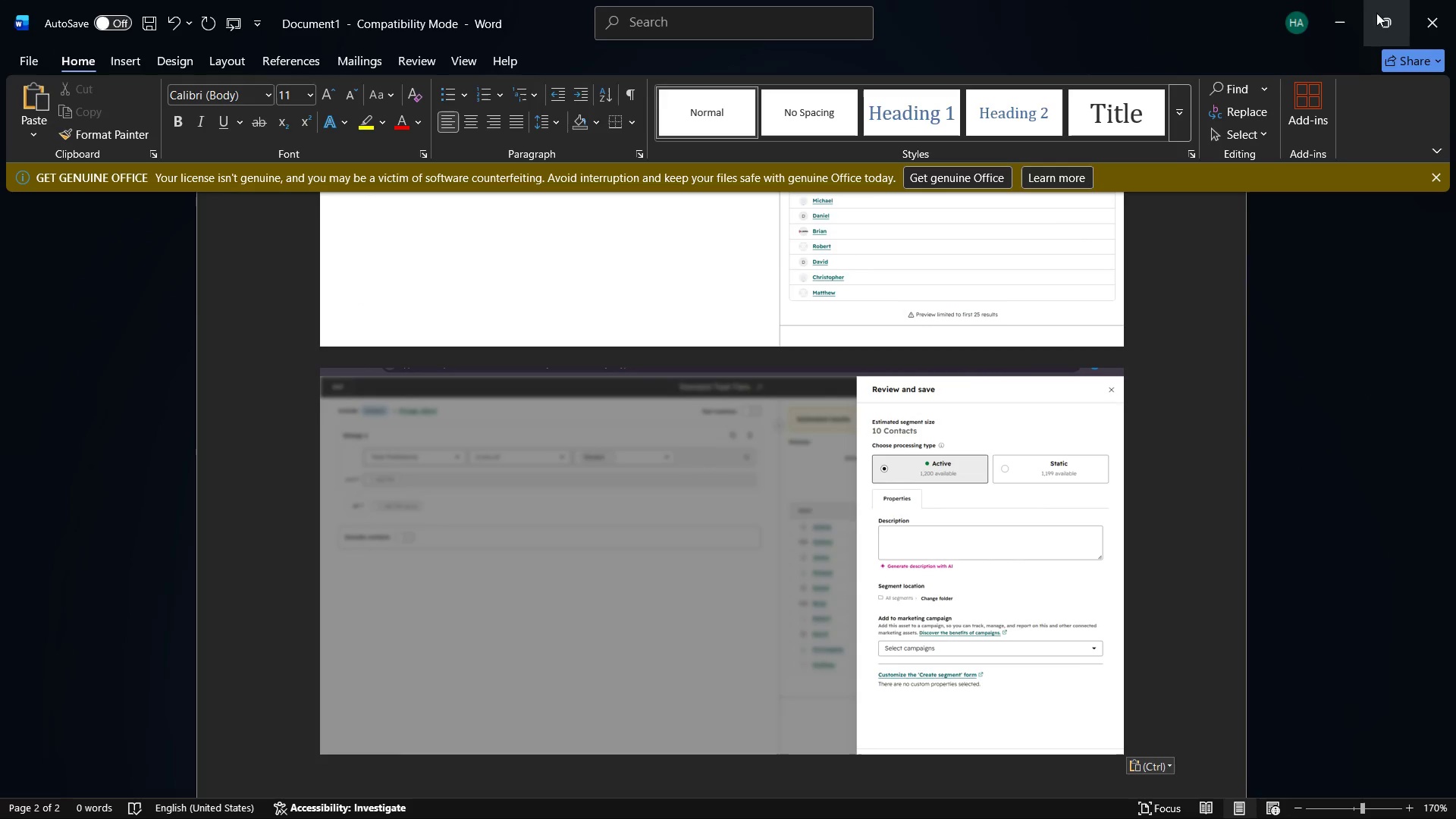 
left_click([1357, 0])
 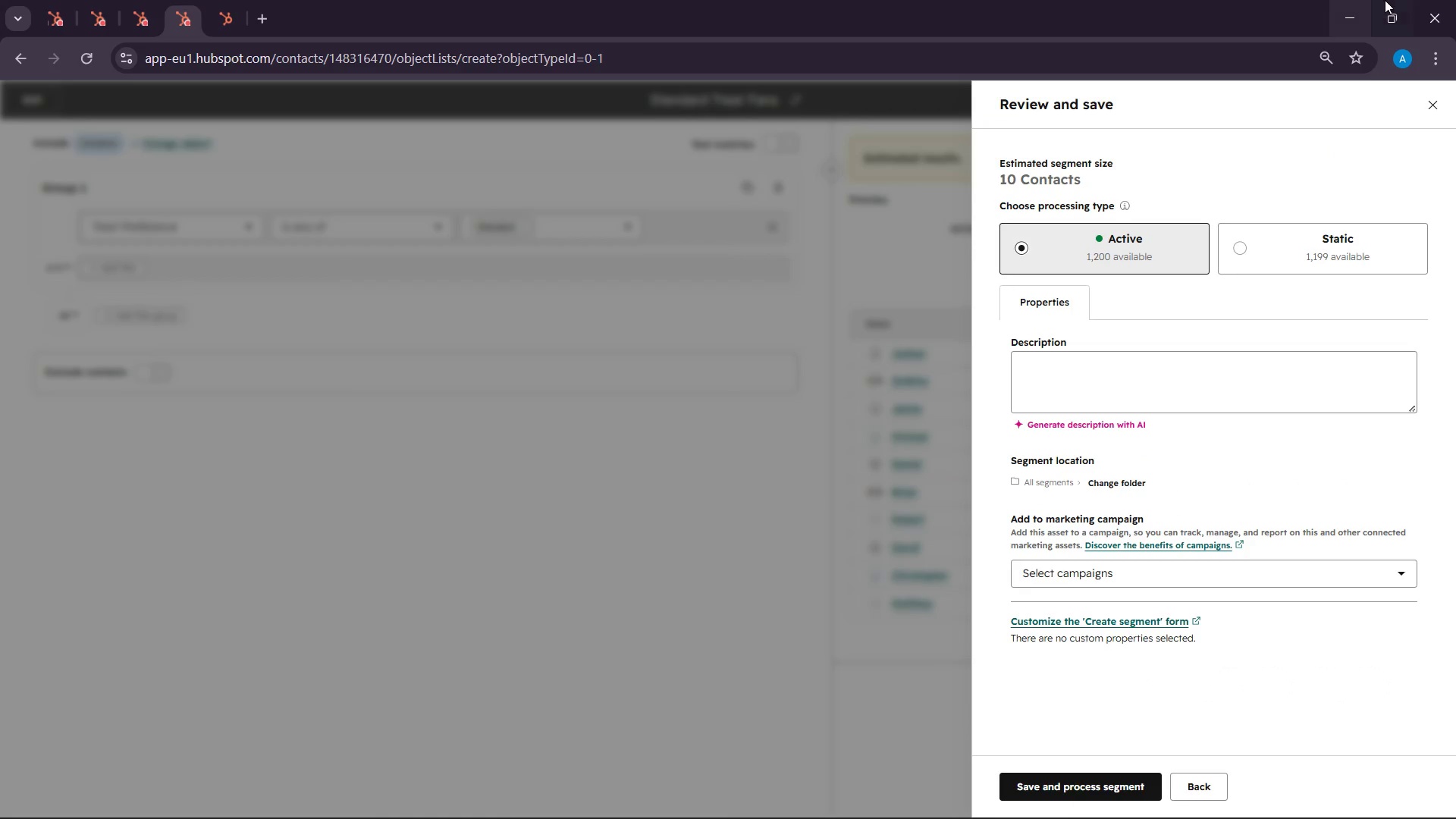 
scroll: coordinate [1351, 359], scroll_direction: down, amount: 5.0
 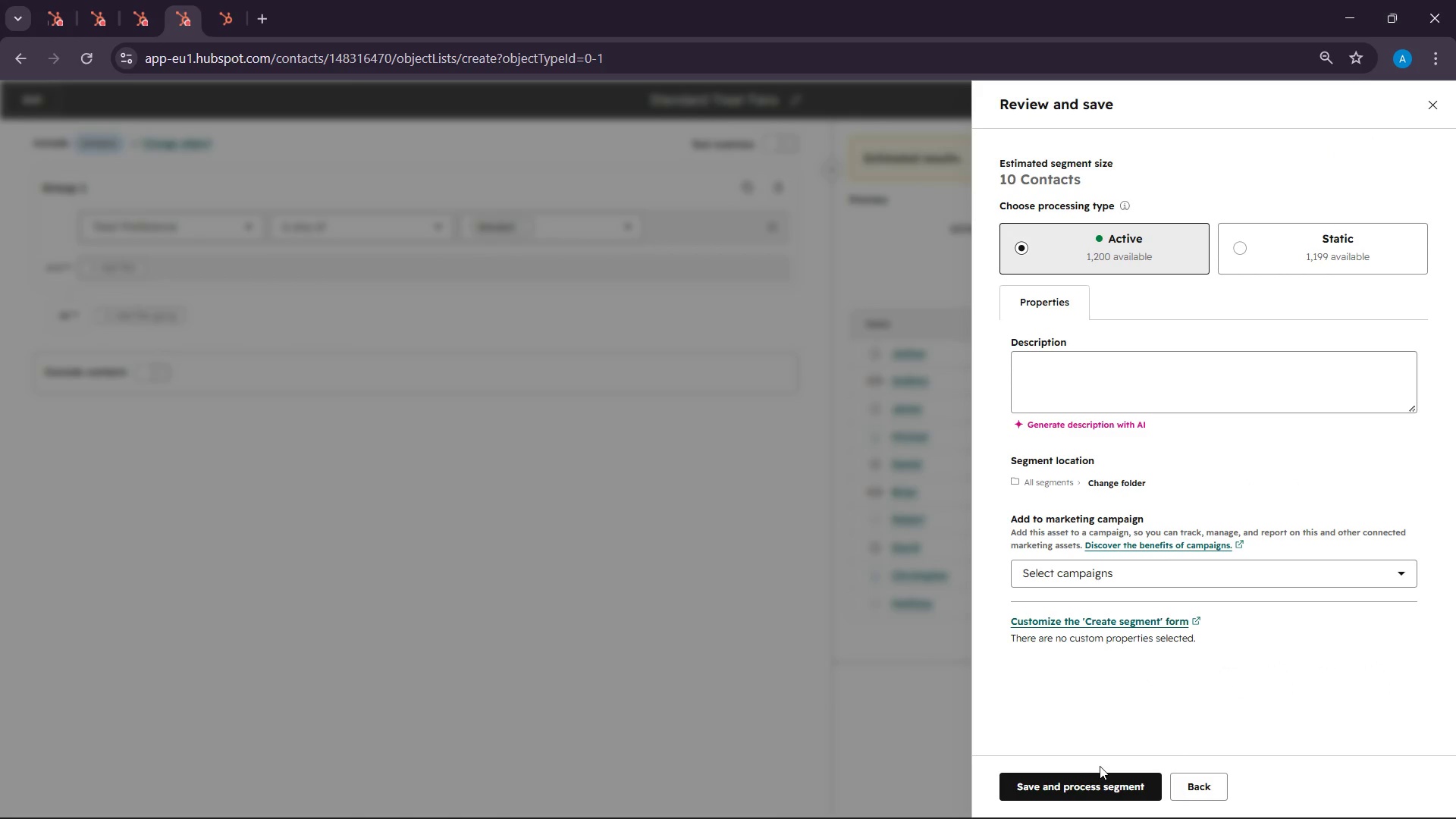 
left_click([1100, 776])
 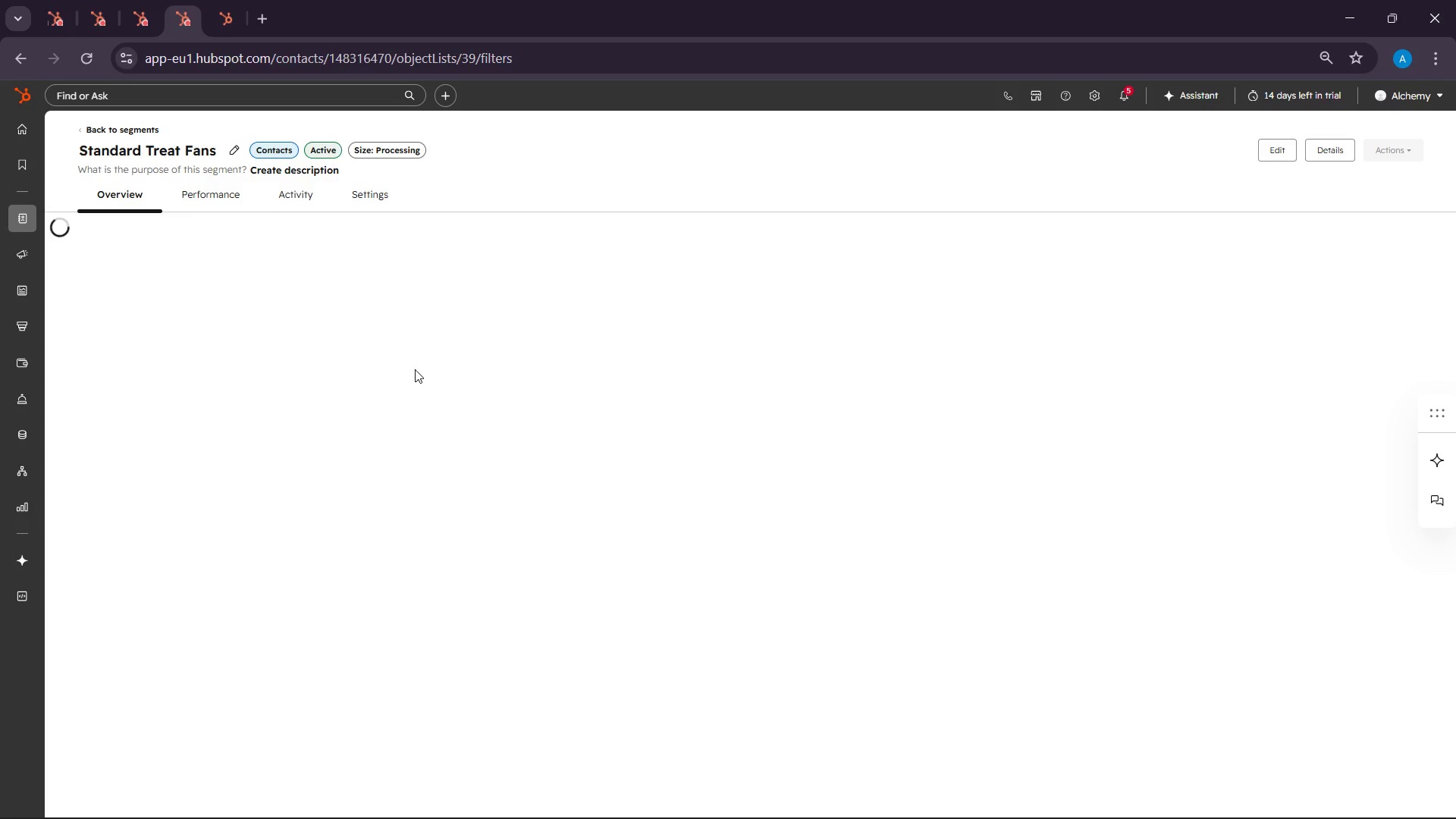 
wait(10.09)
 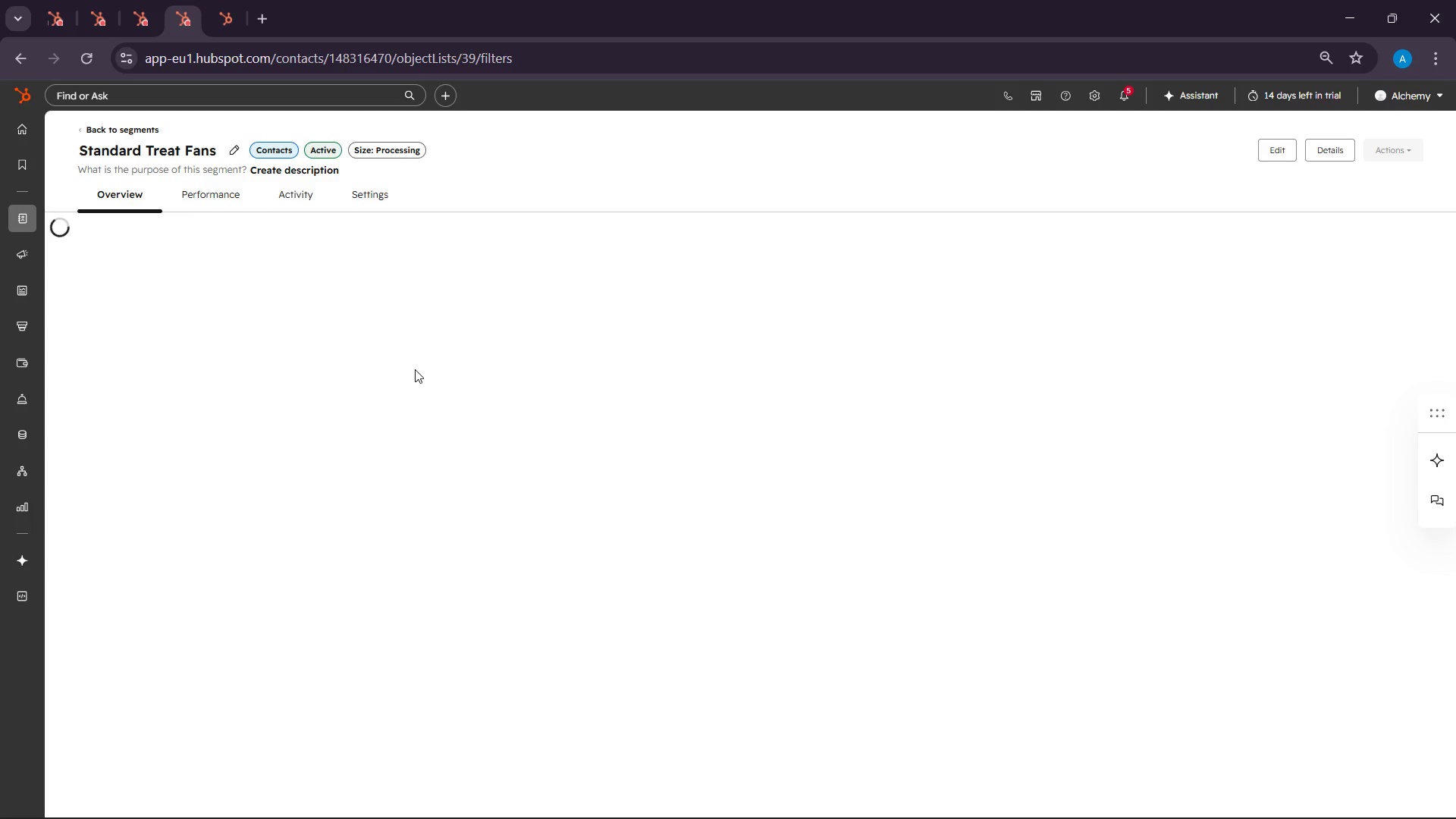 
left_click([135, 4])
 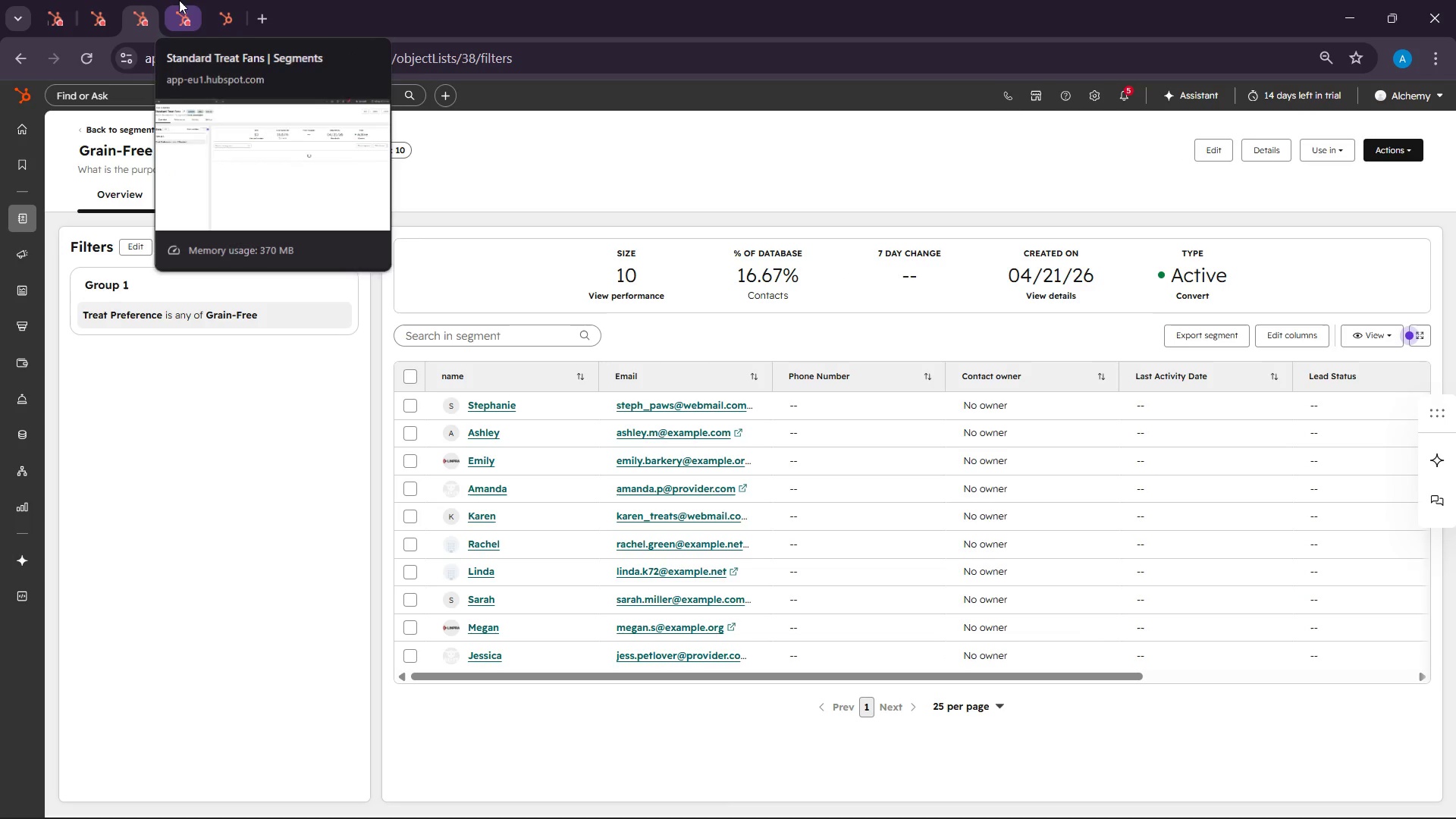 
wait(7.12)
 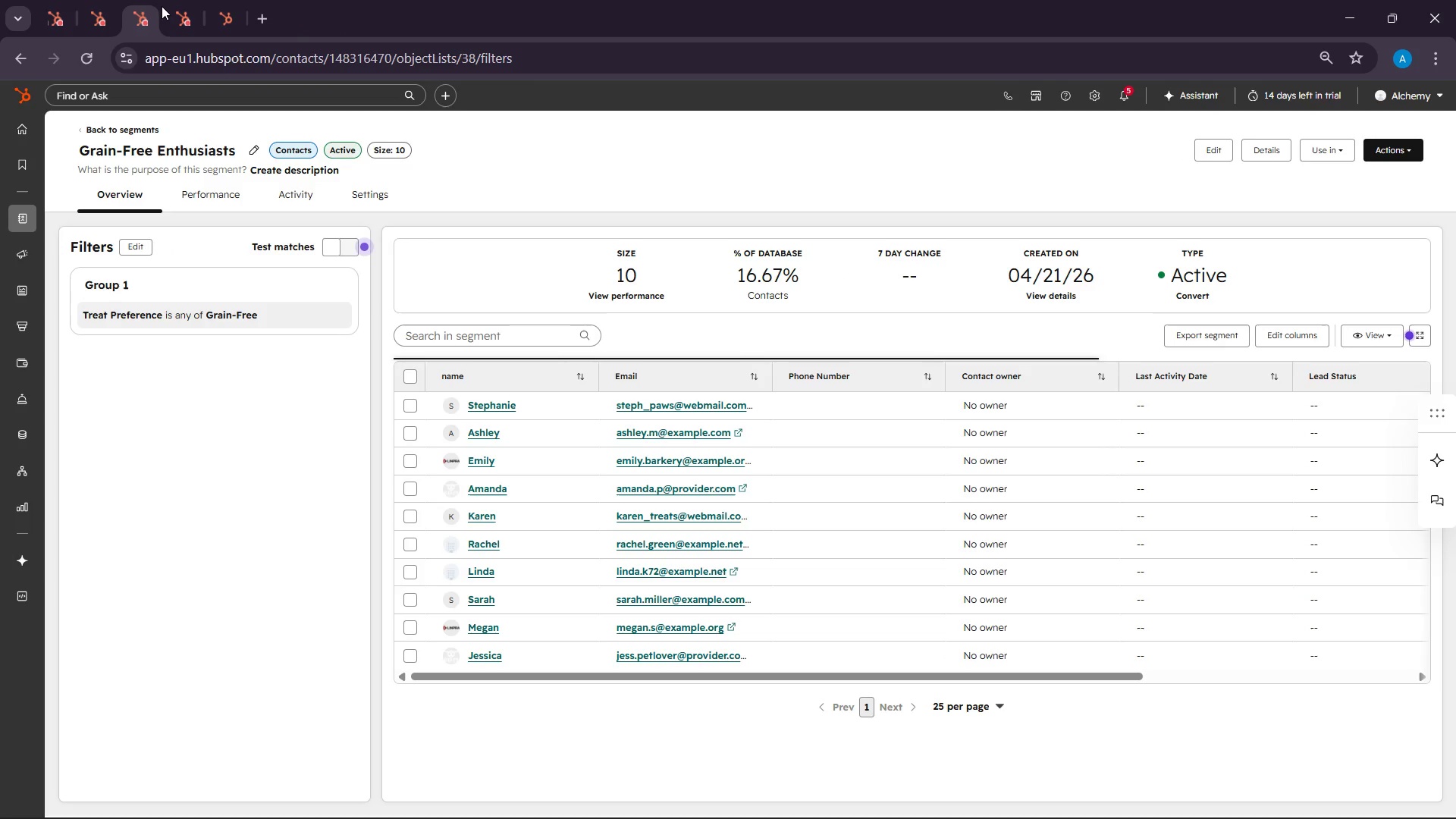 
left_click([179, 0])
 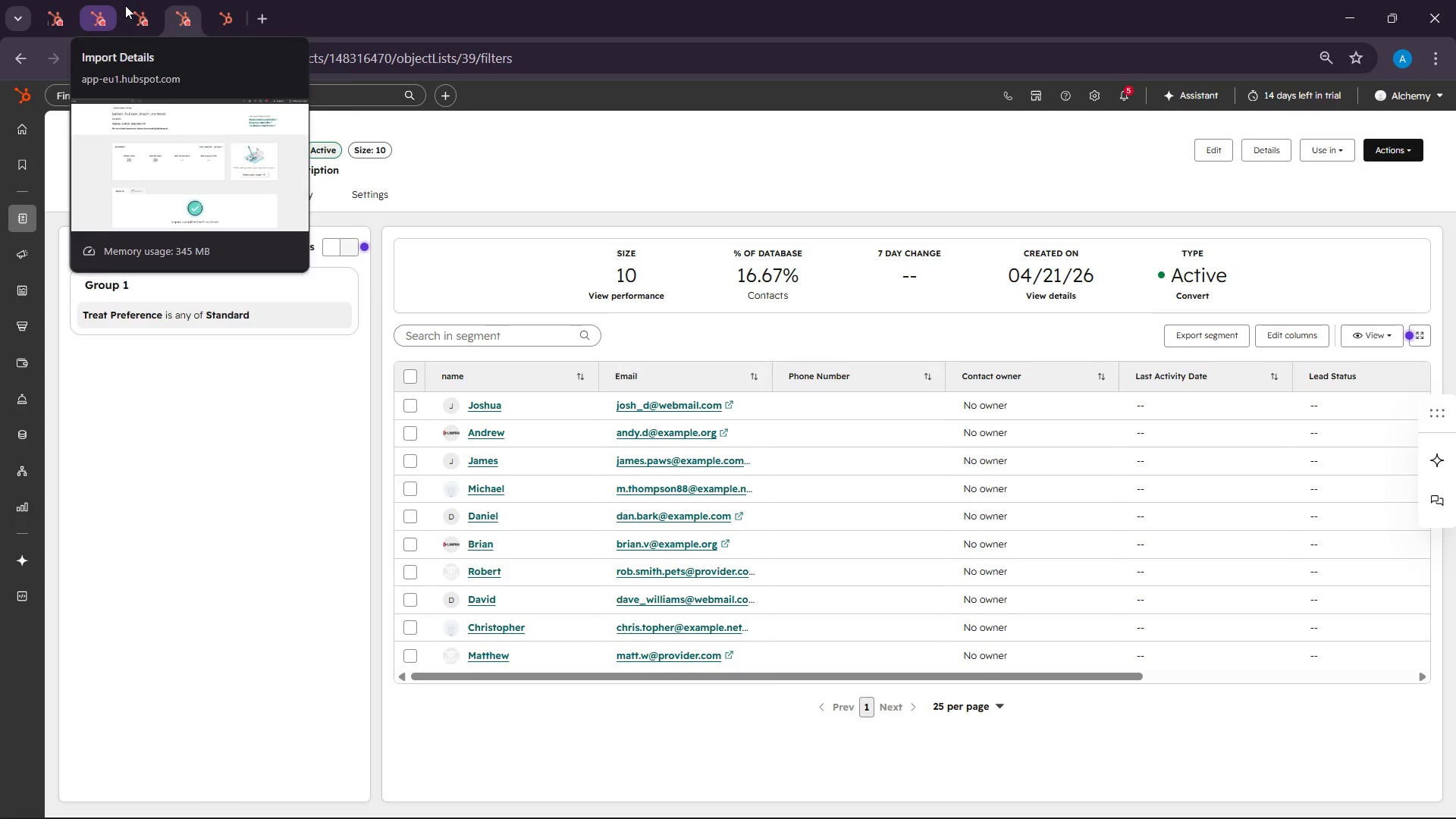 
left_click([137, 5])
 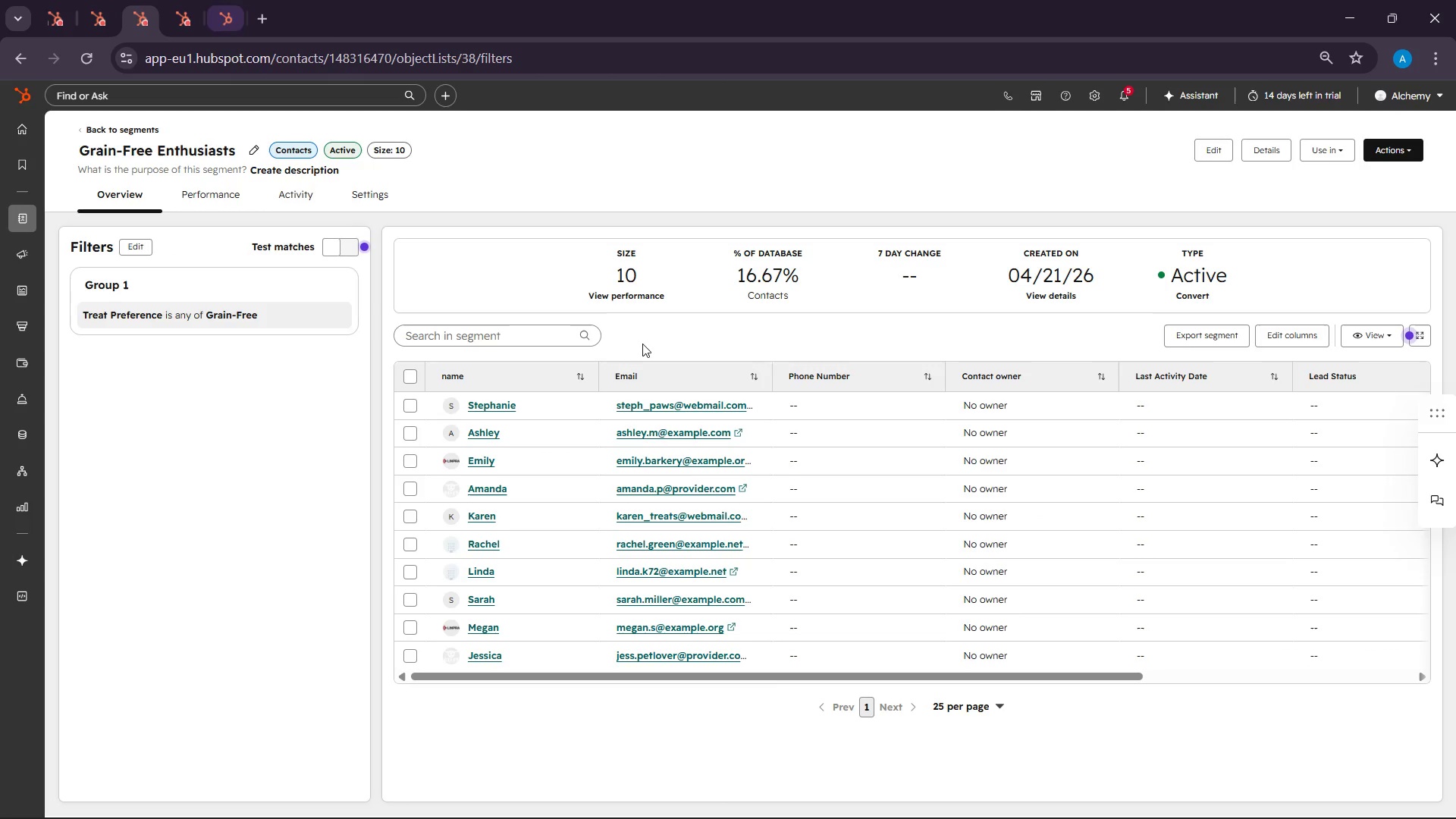 
scroll: coordinate [839, 567], scroll_direction: up, amount: 1.0
 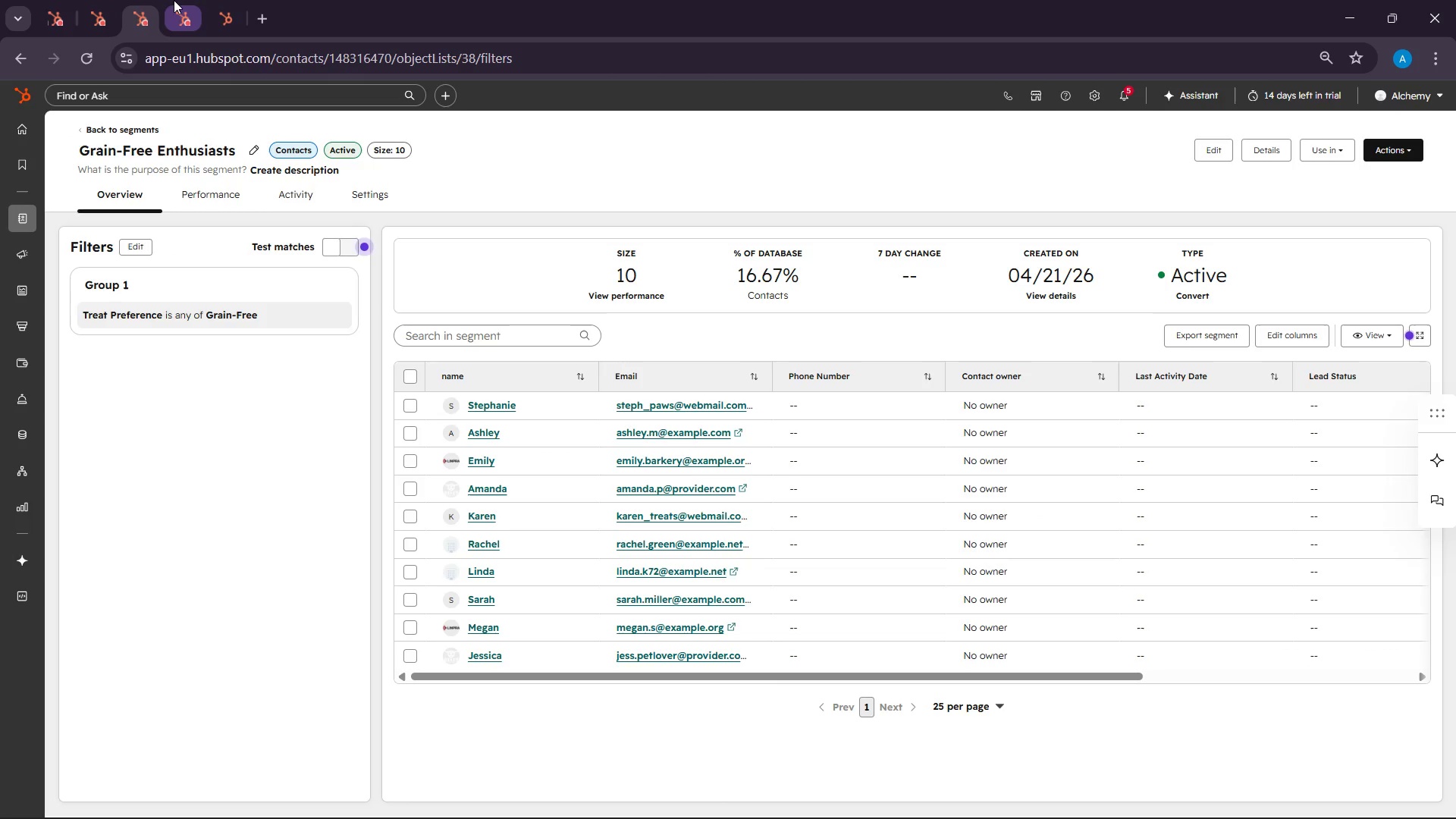 
left_click([173, 0])
 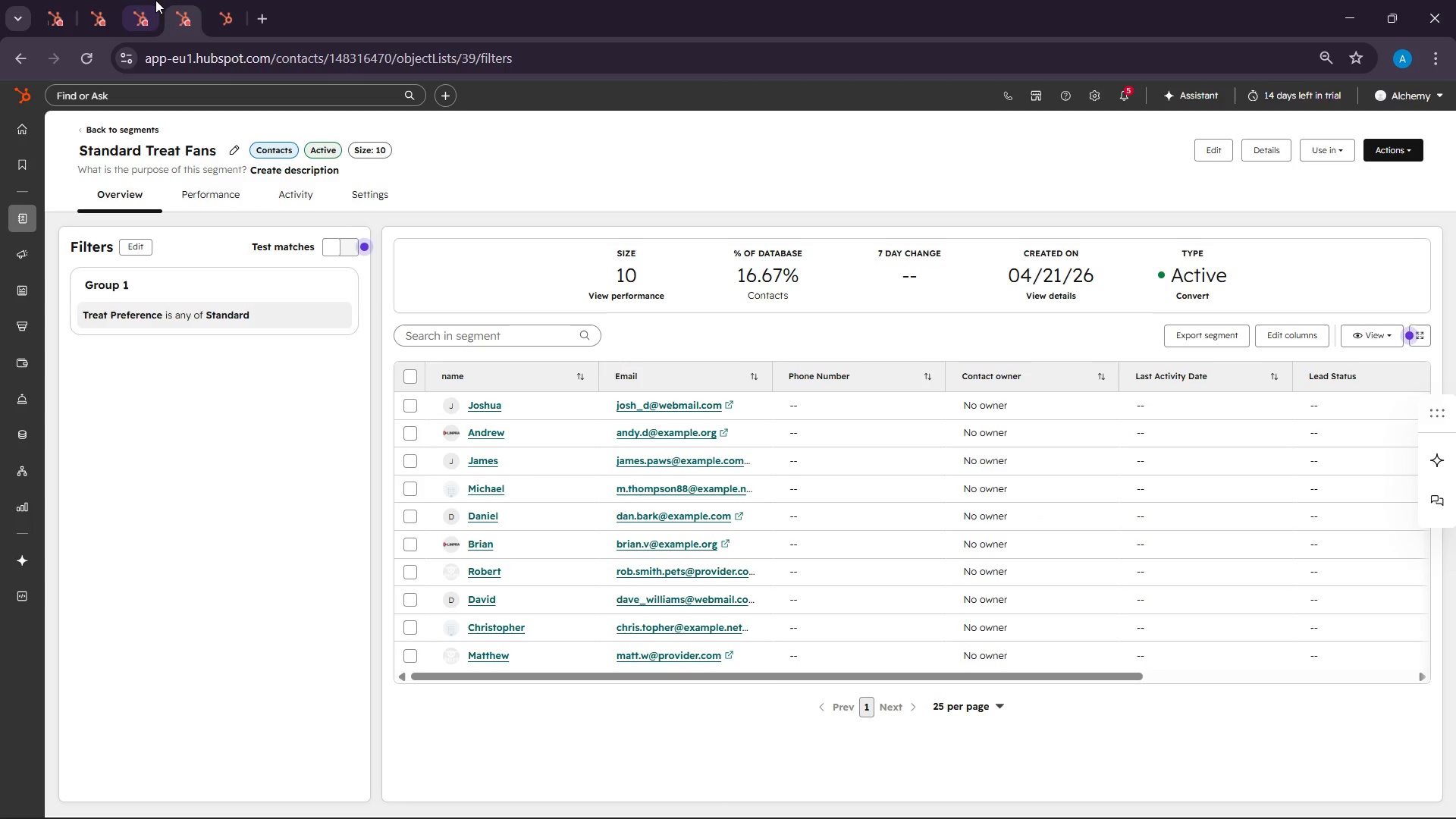 
left_click([154, 0])
 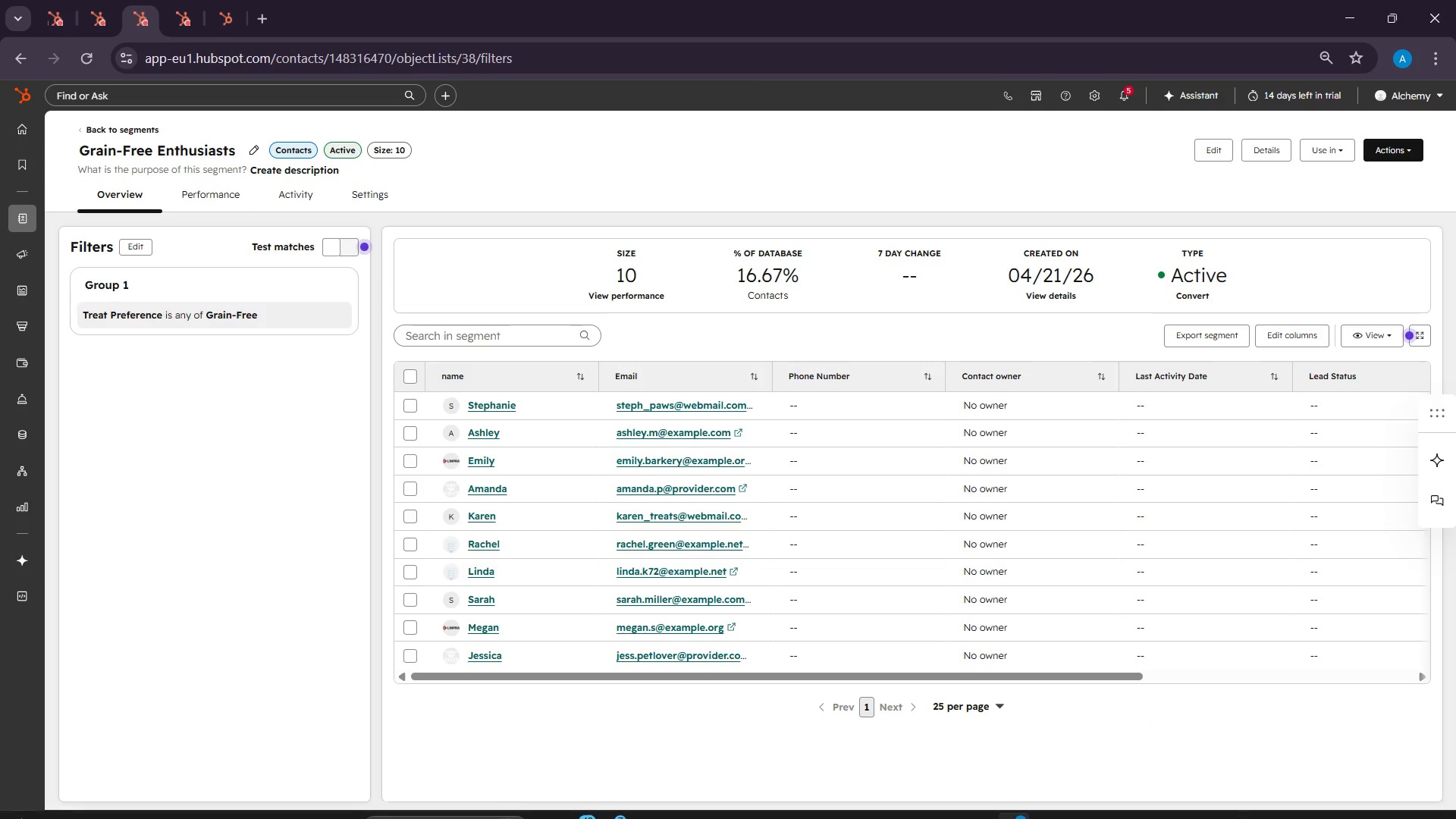 
left_click([1120, 805])
 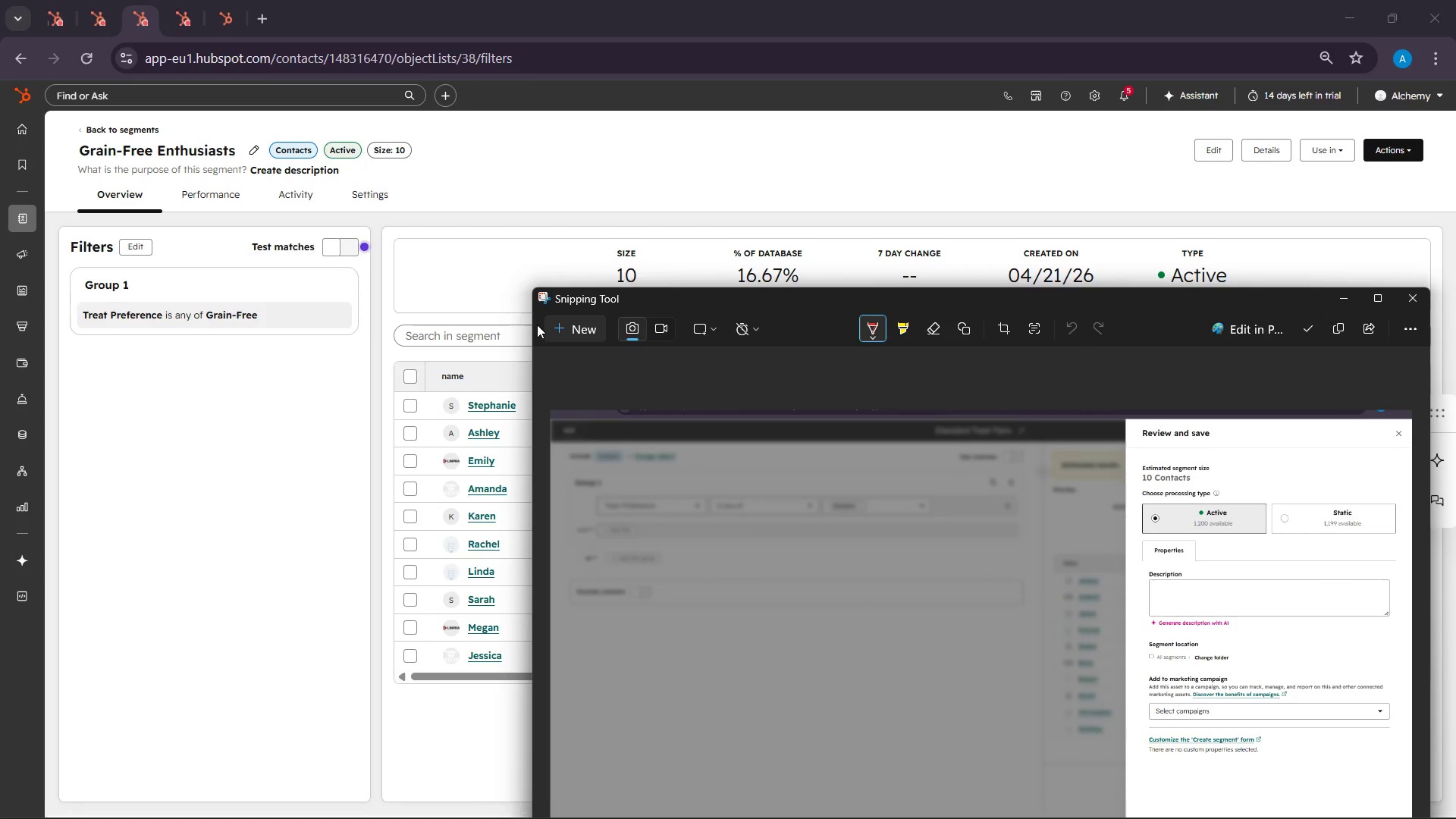 
left_click([587, 329])
 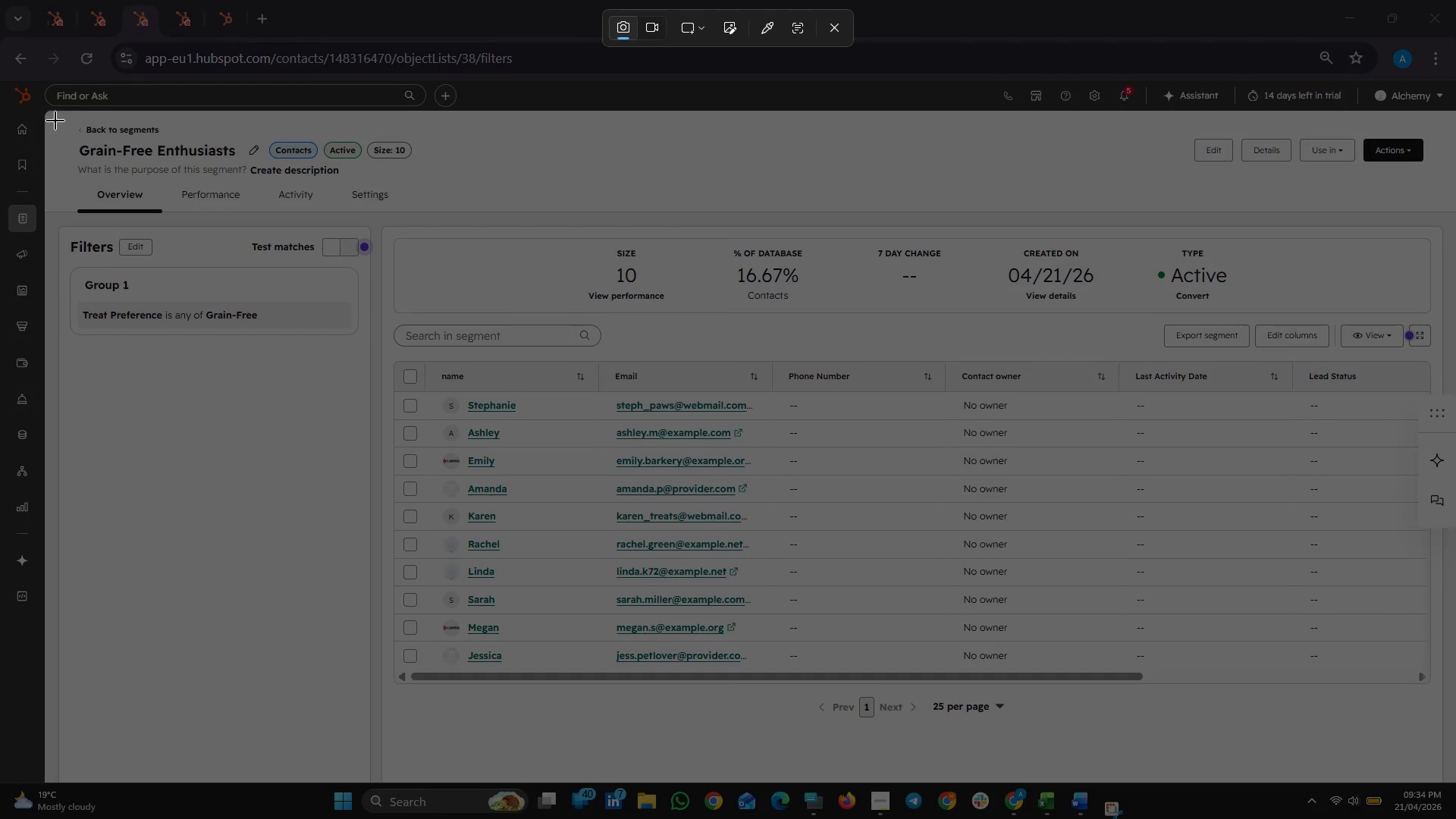 
left_click_drag(start_coordinate=[0, 95], to_coordinate=[1455, 736])
 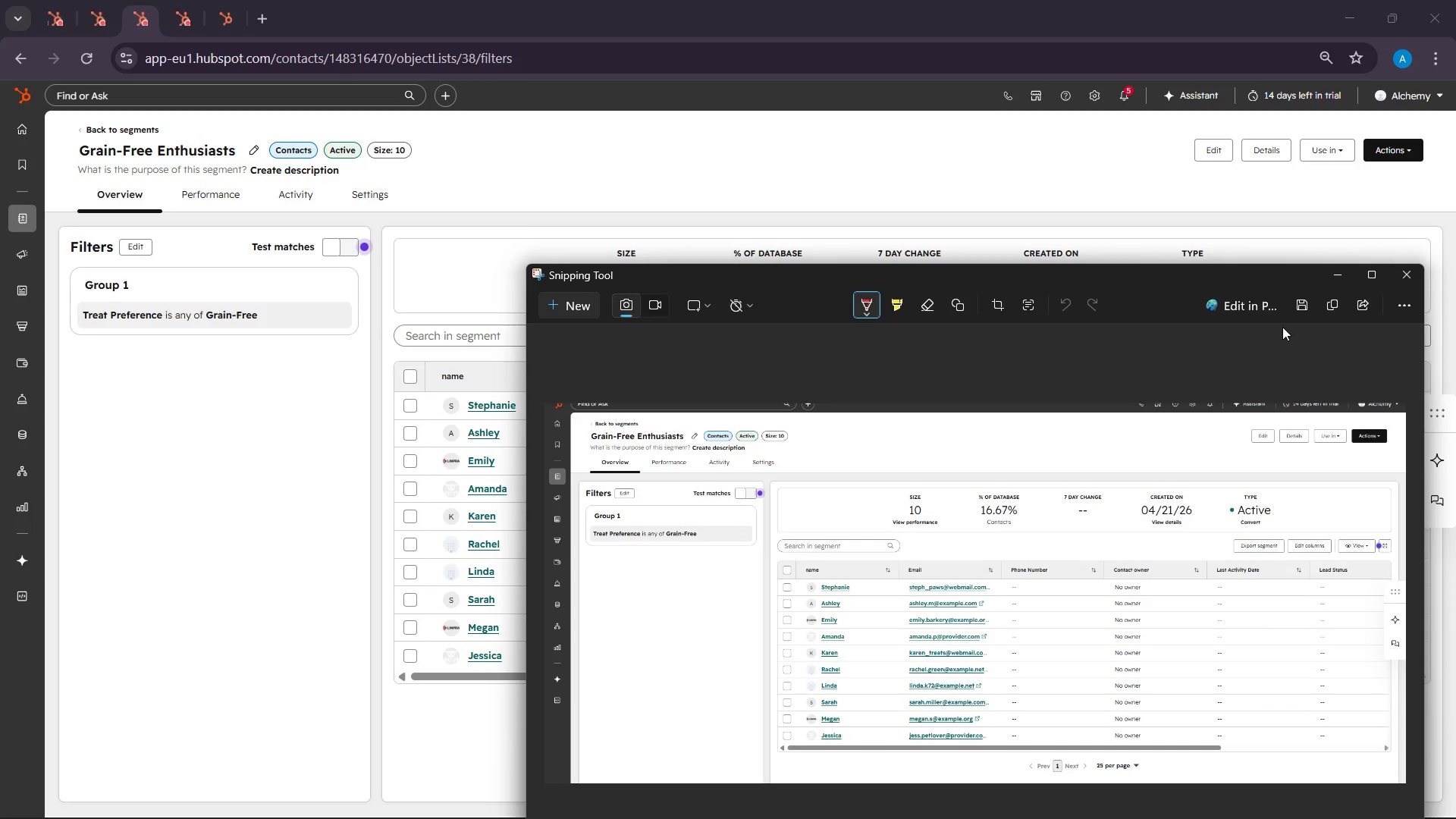 
wait(7.5)
 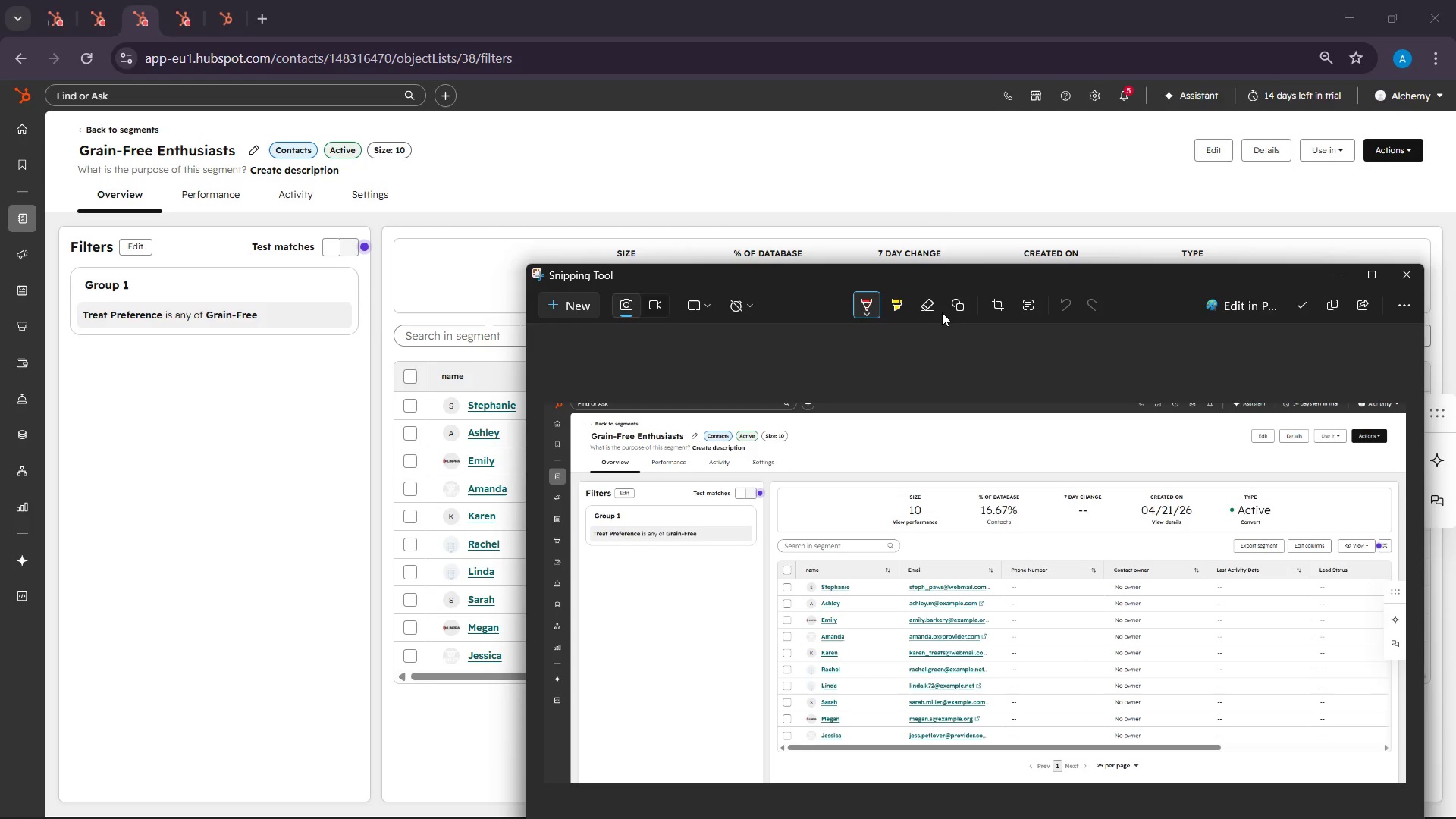 
left_click([1329, 309])
 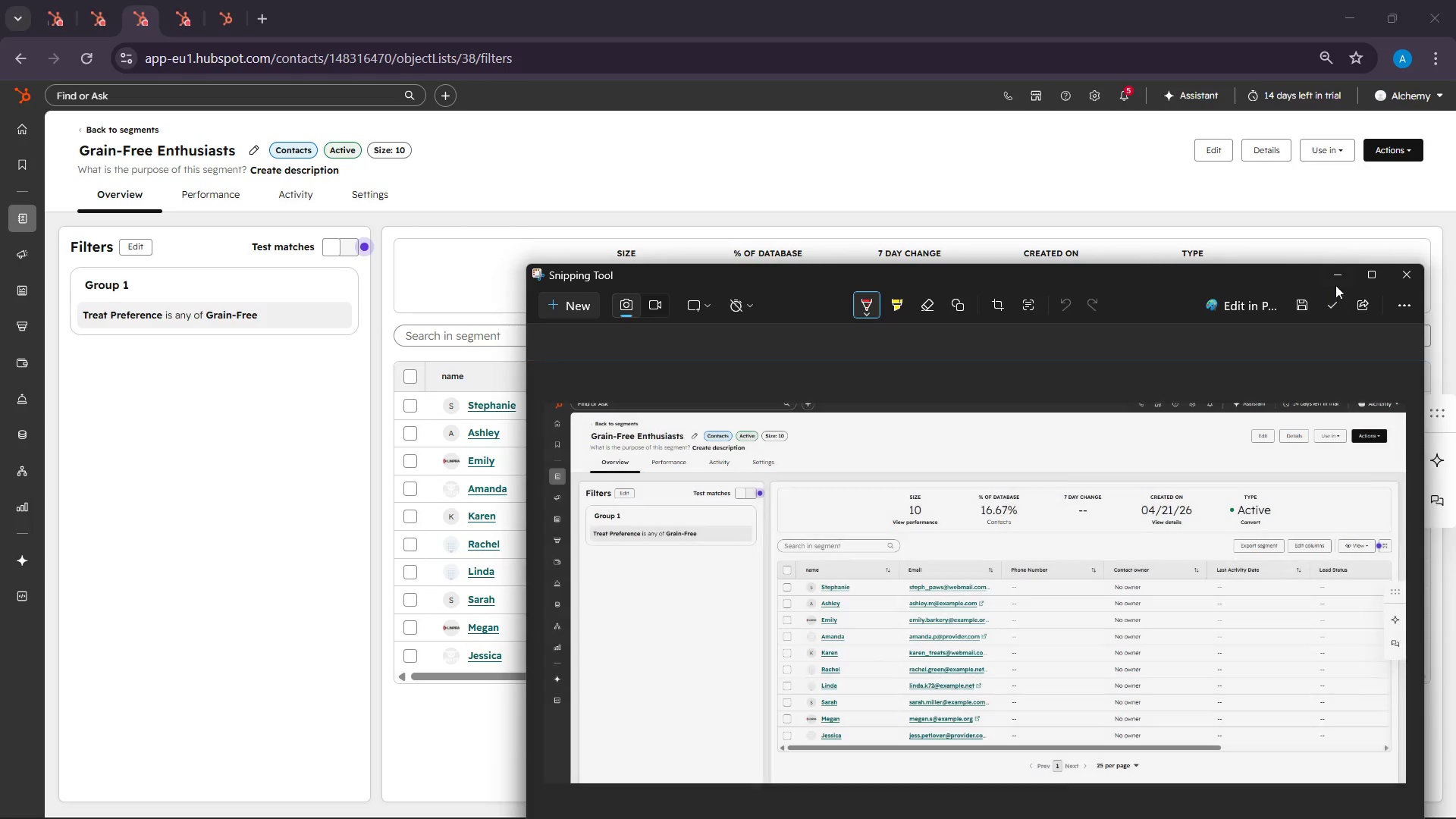 
left_click([1338, 278])
 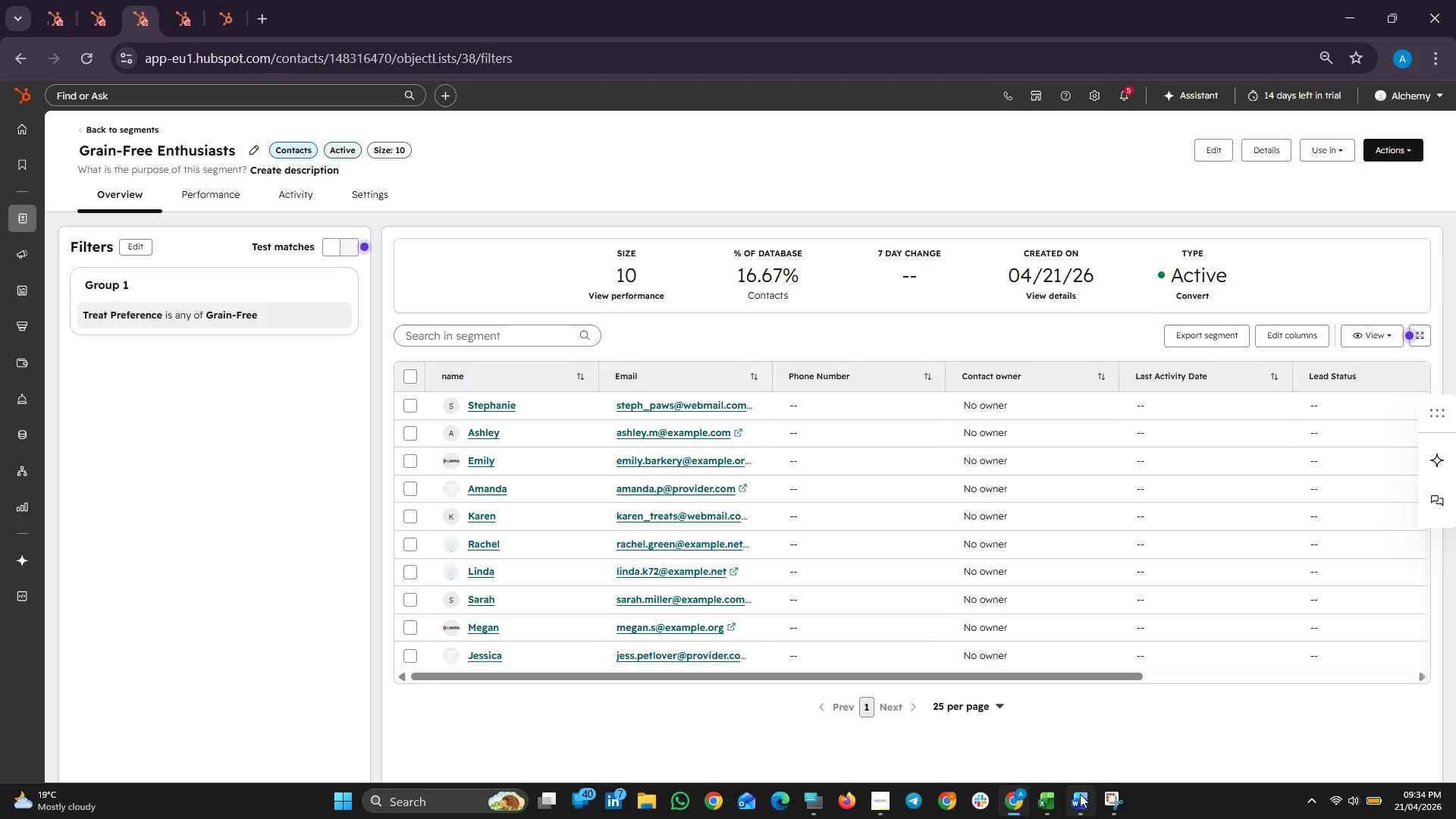 
left_click([1088, 803])
 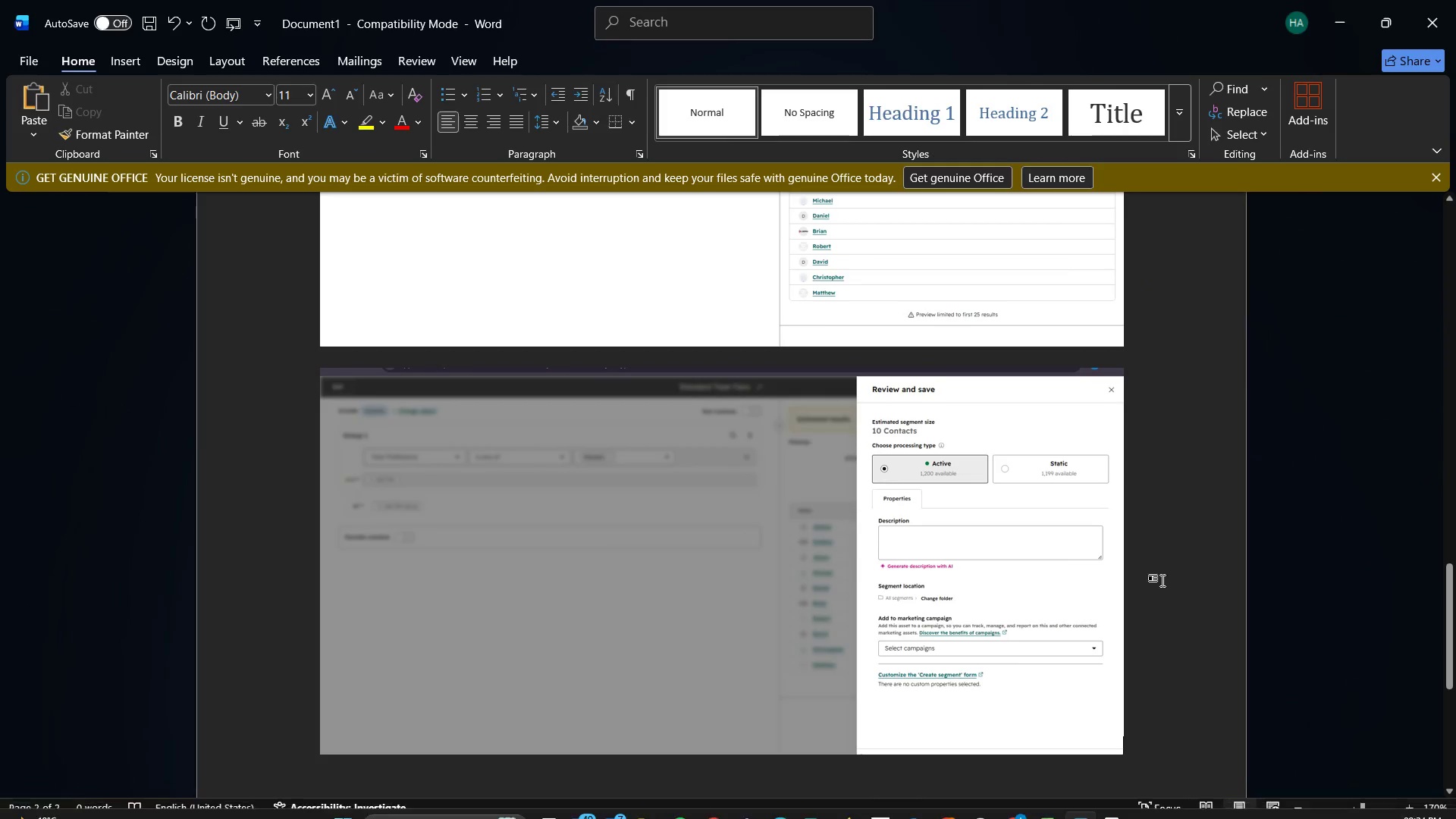 
scroll: coordinate [1170, 567], scroll_direction: down, amount: 4.0
 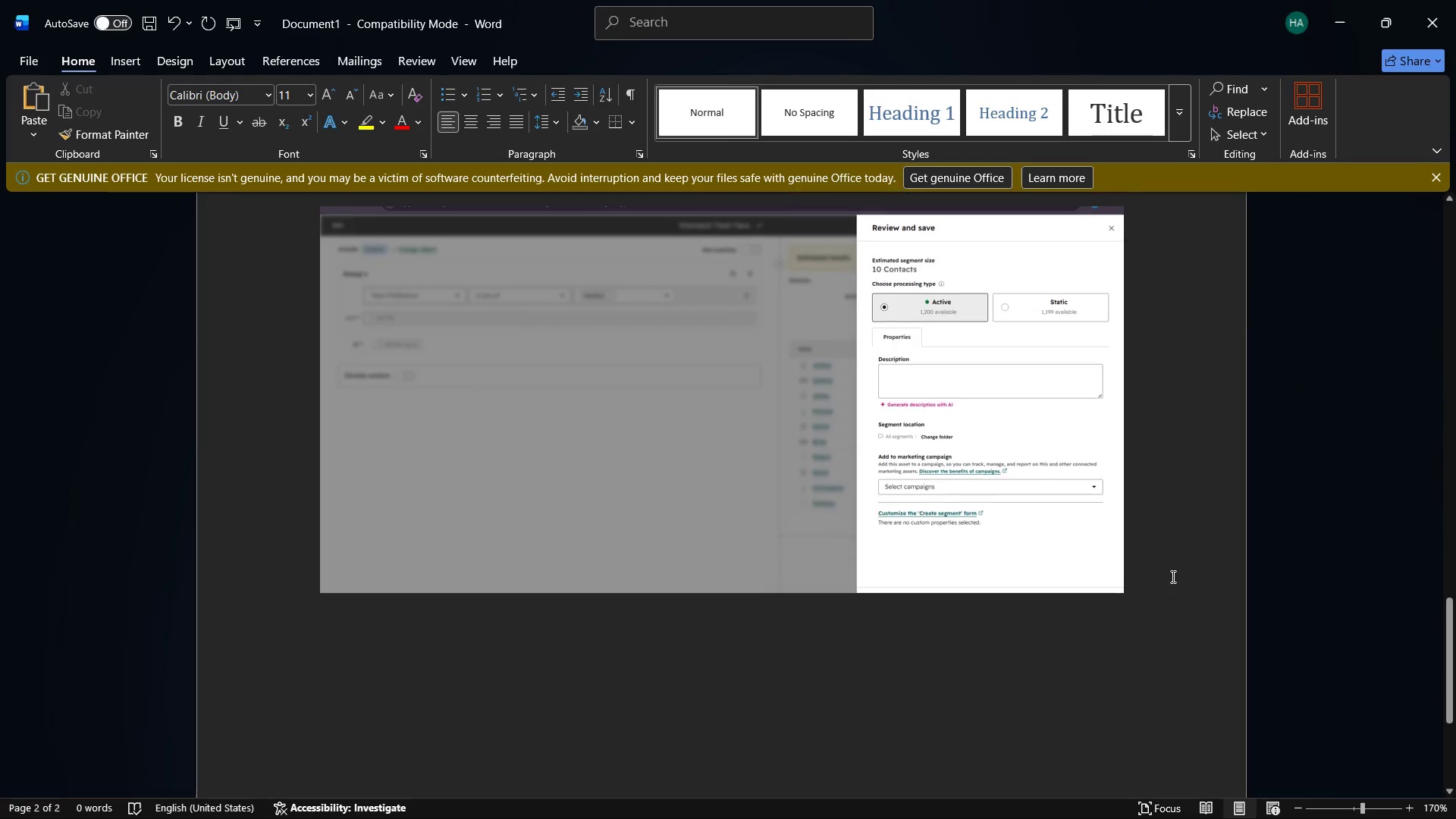 
scroll: coordinate [1164, 490], scroll_direction: up, amount: 28.0
 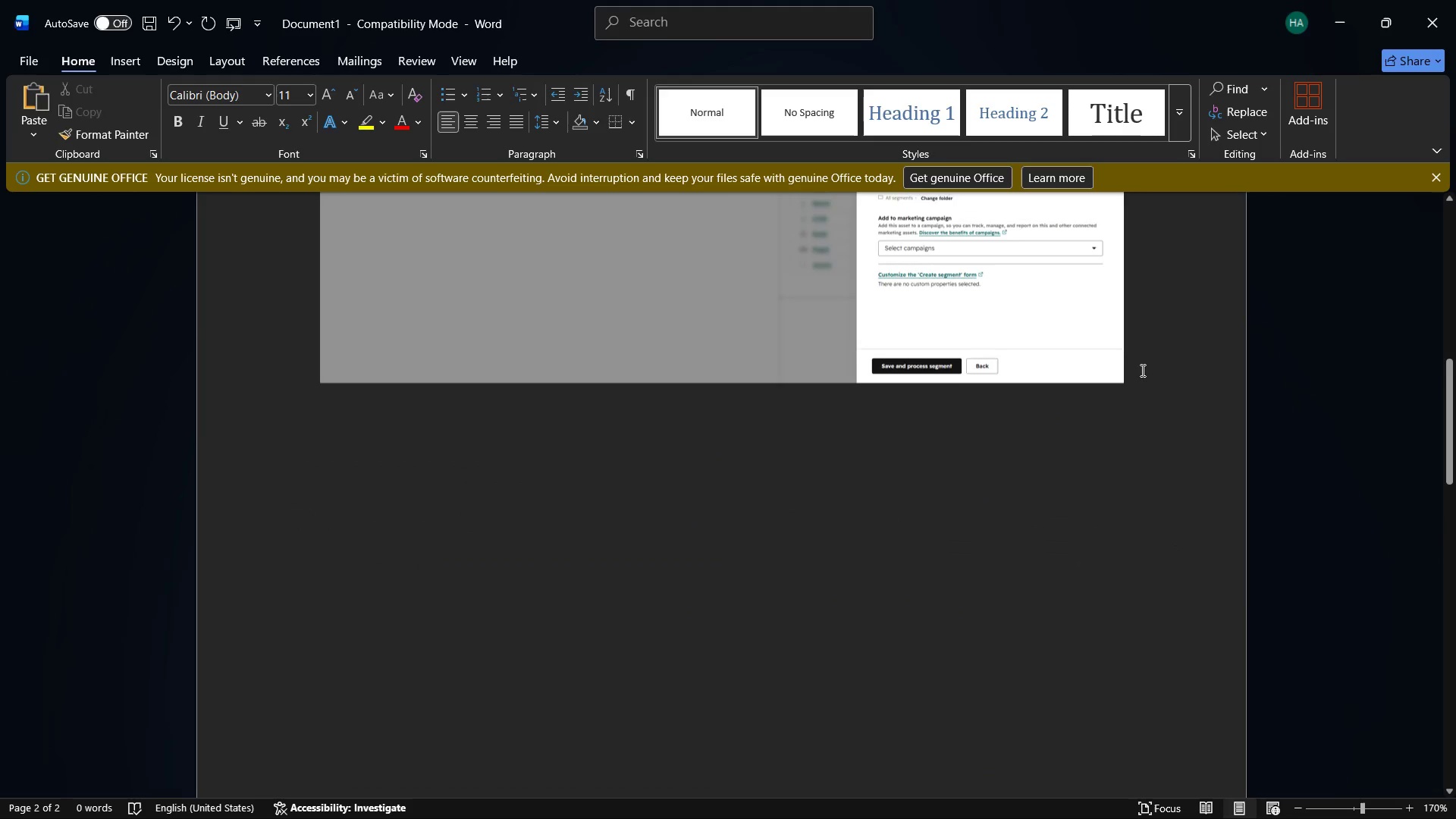 
left_click([1141, 368])
 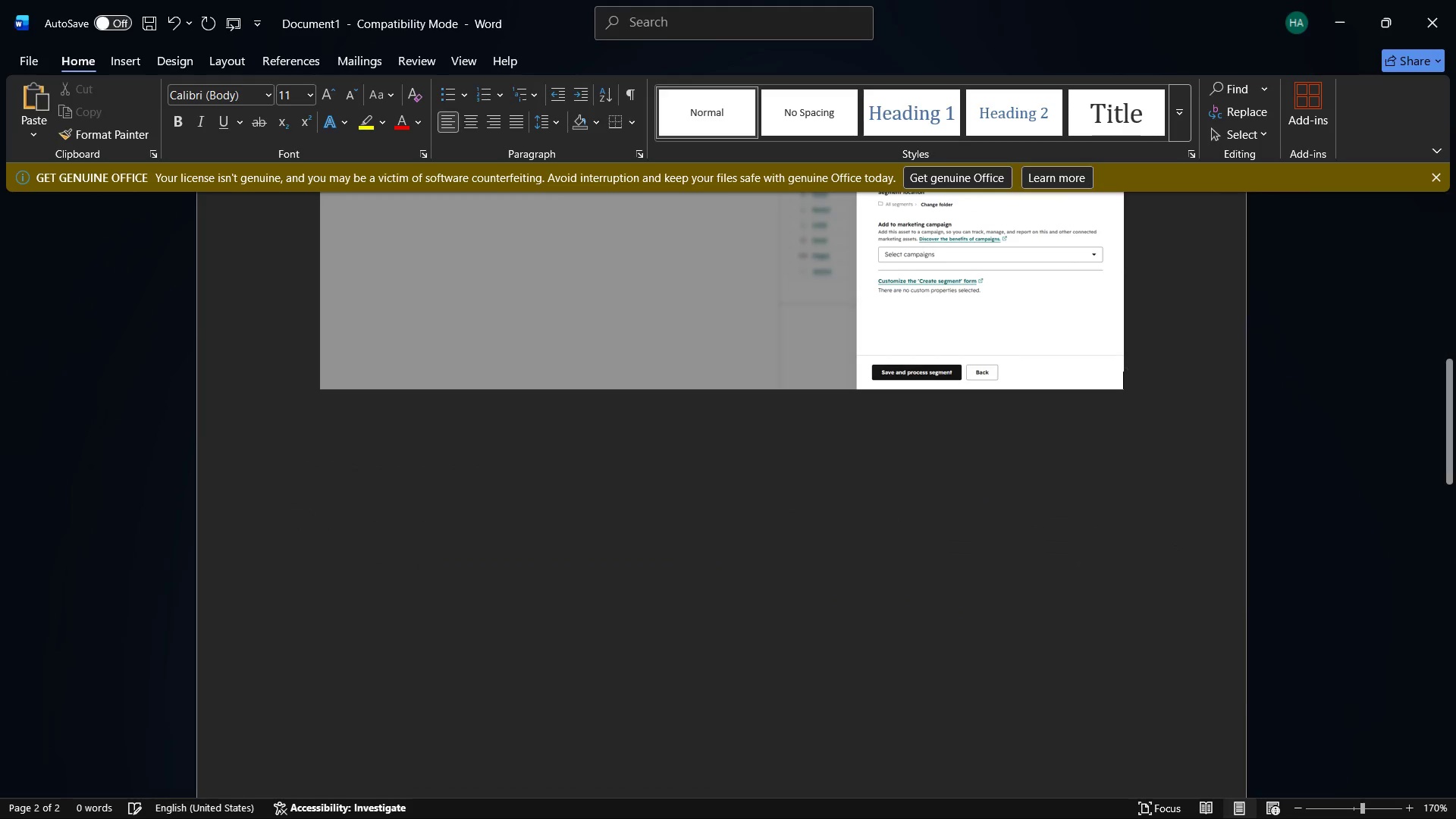 
key(Enter)
 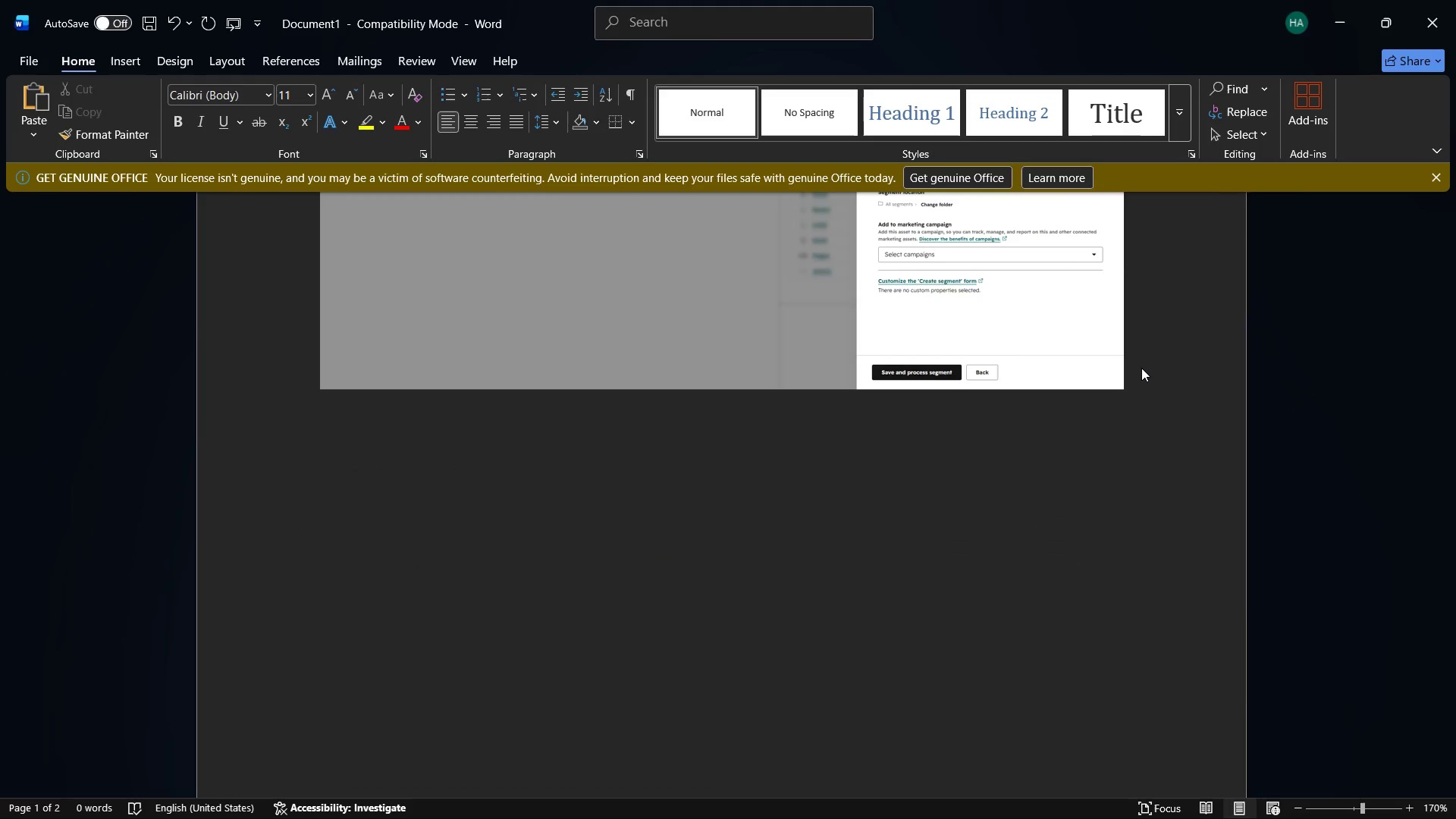 
key(Control+ControlLeft)
 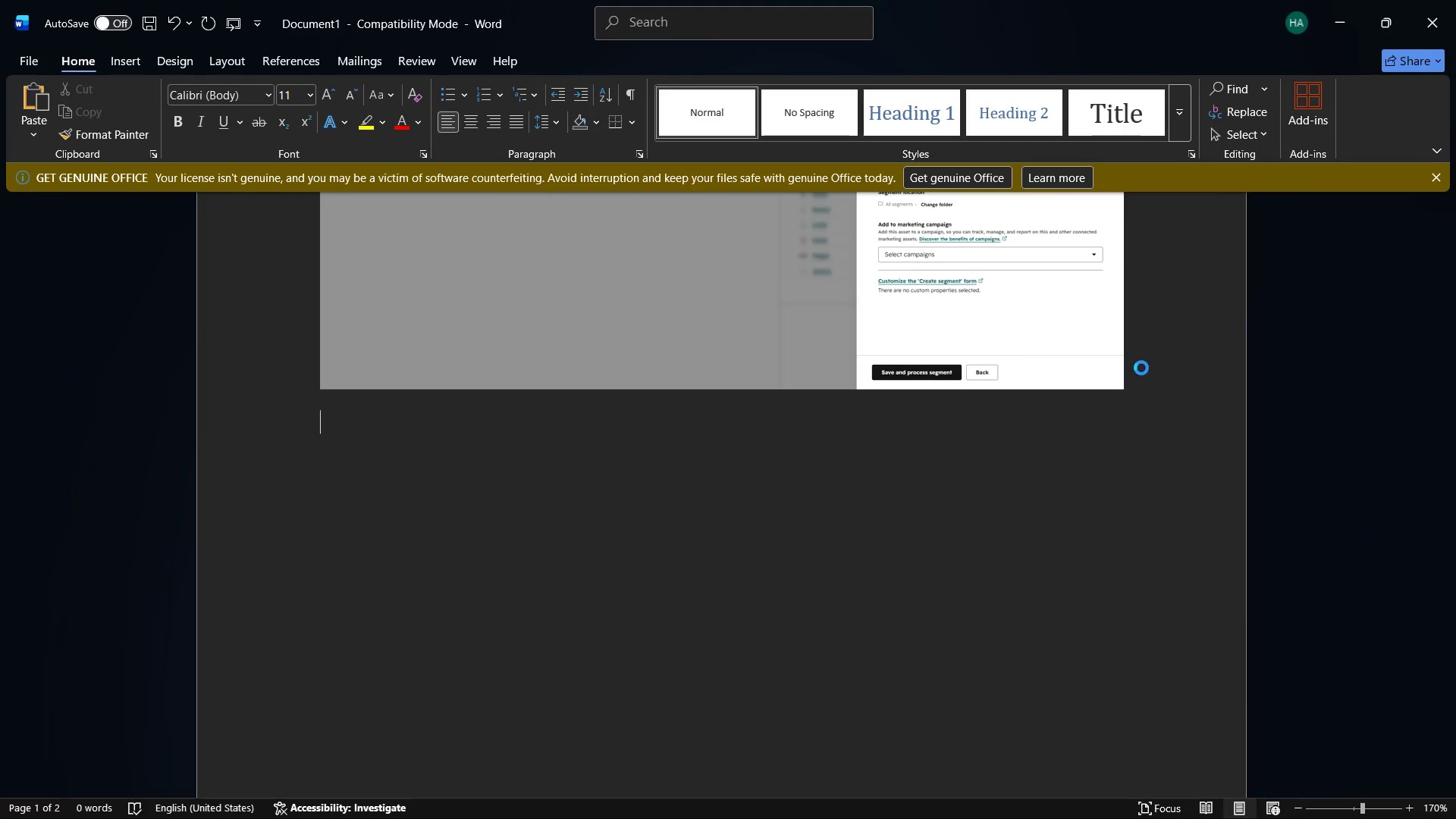 
key(Control+V)
 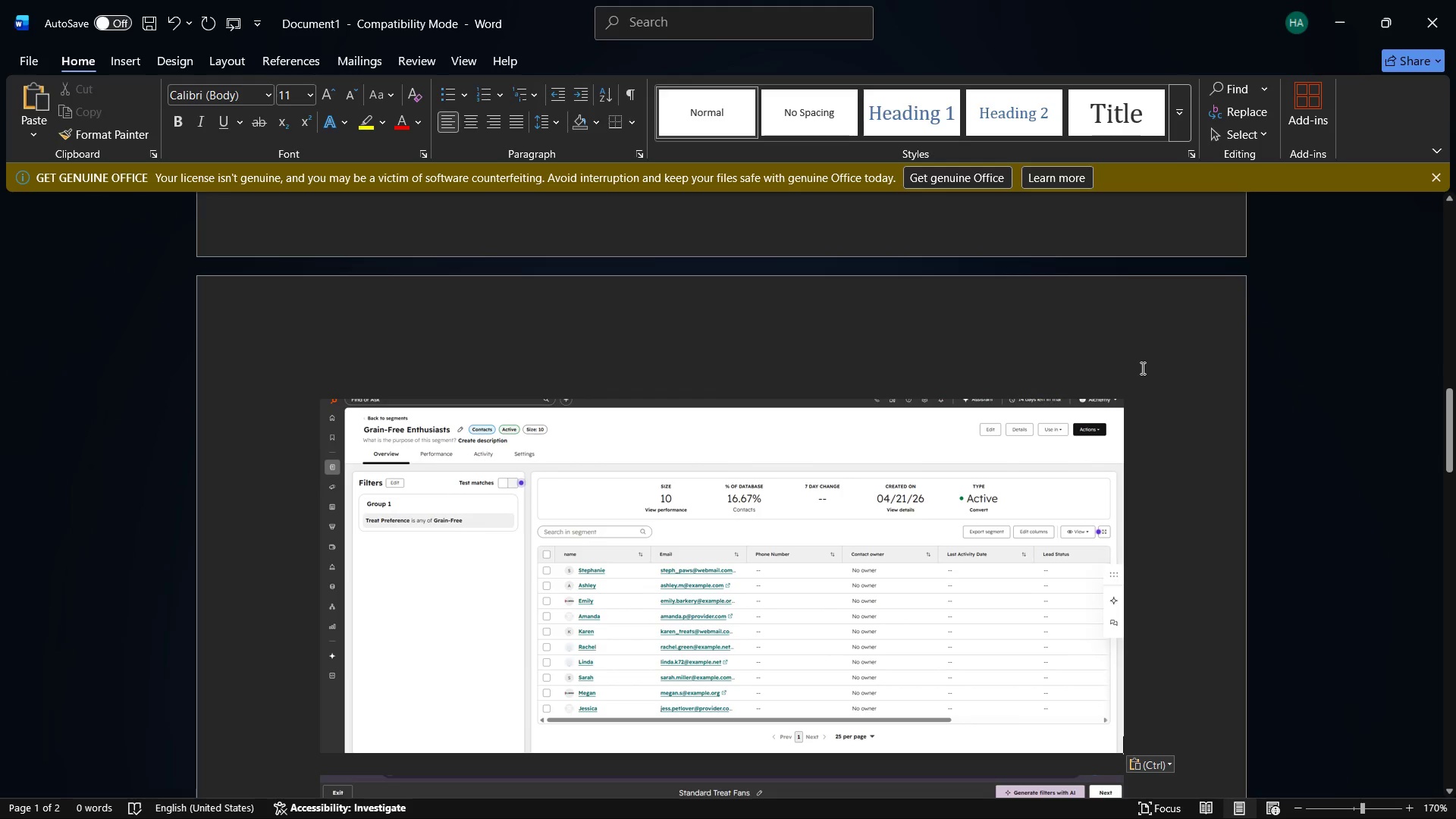 
scroll: coordinate [1141, 368], scroll_direction: down, amount: 2.0
 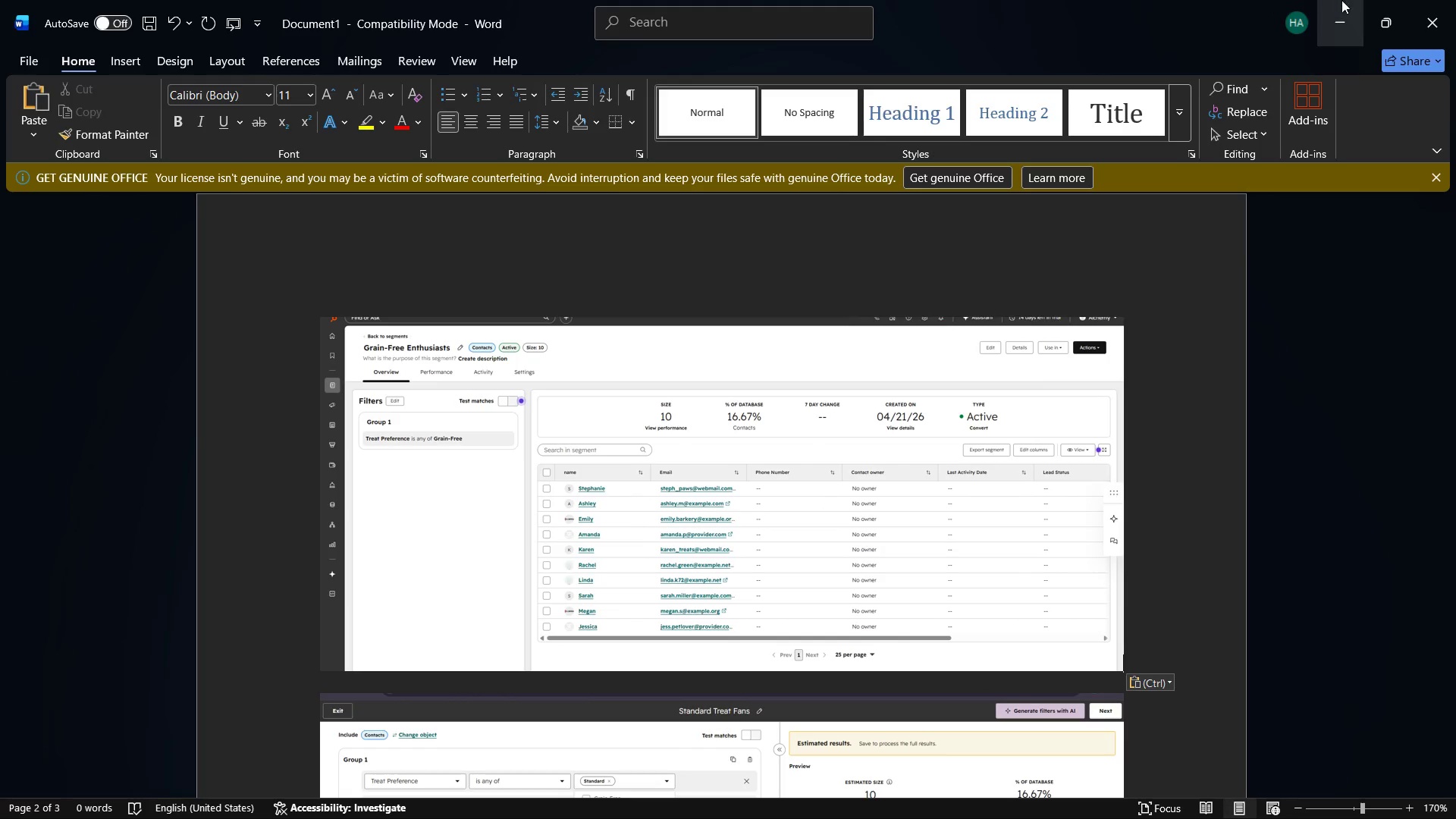 
left_click([1341, 0])
 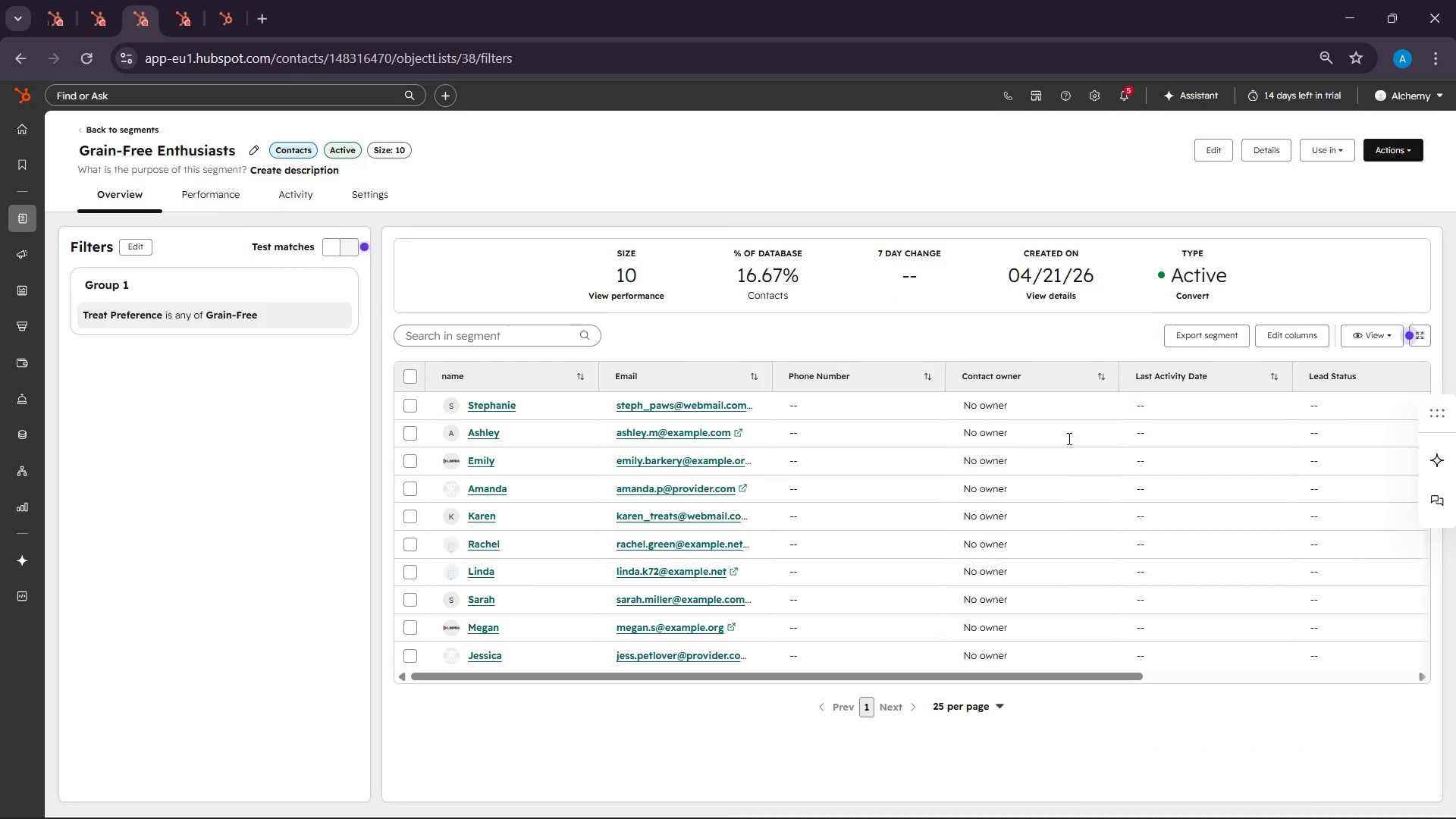 
scroll: coordinate [1064, 441], scroll_direction: down, amount: 1.0
 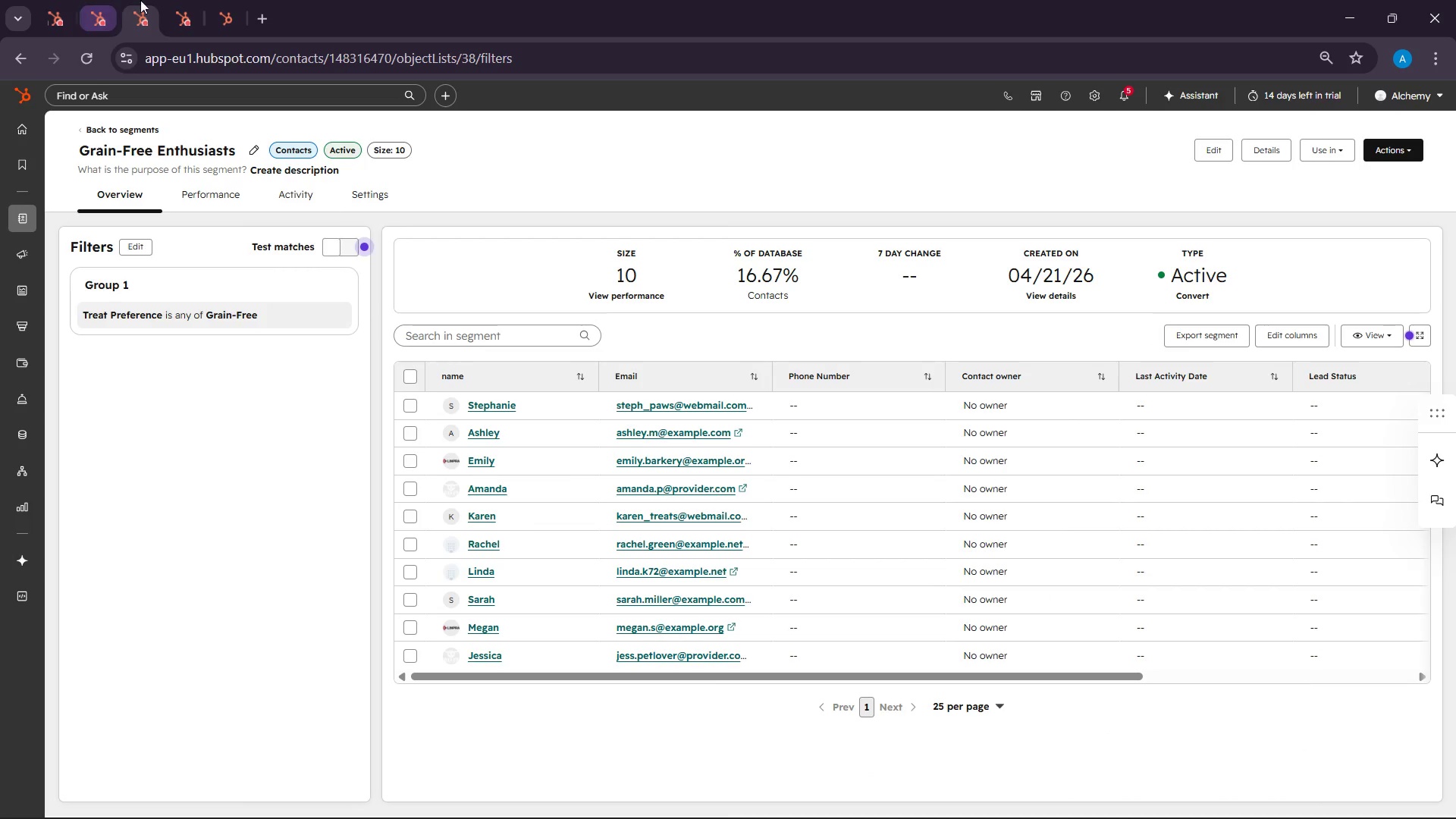 
left_click([181, 0])
 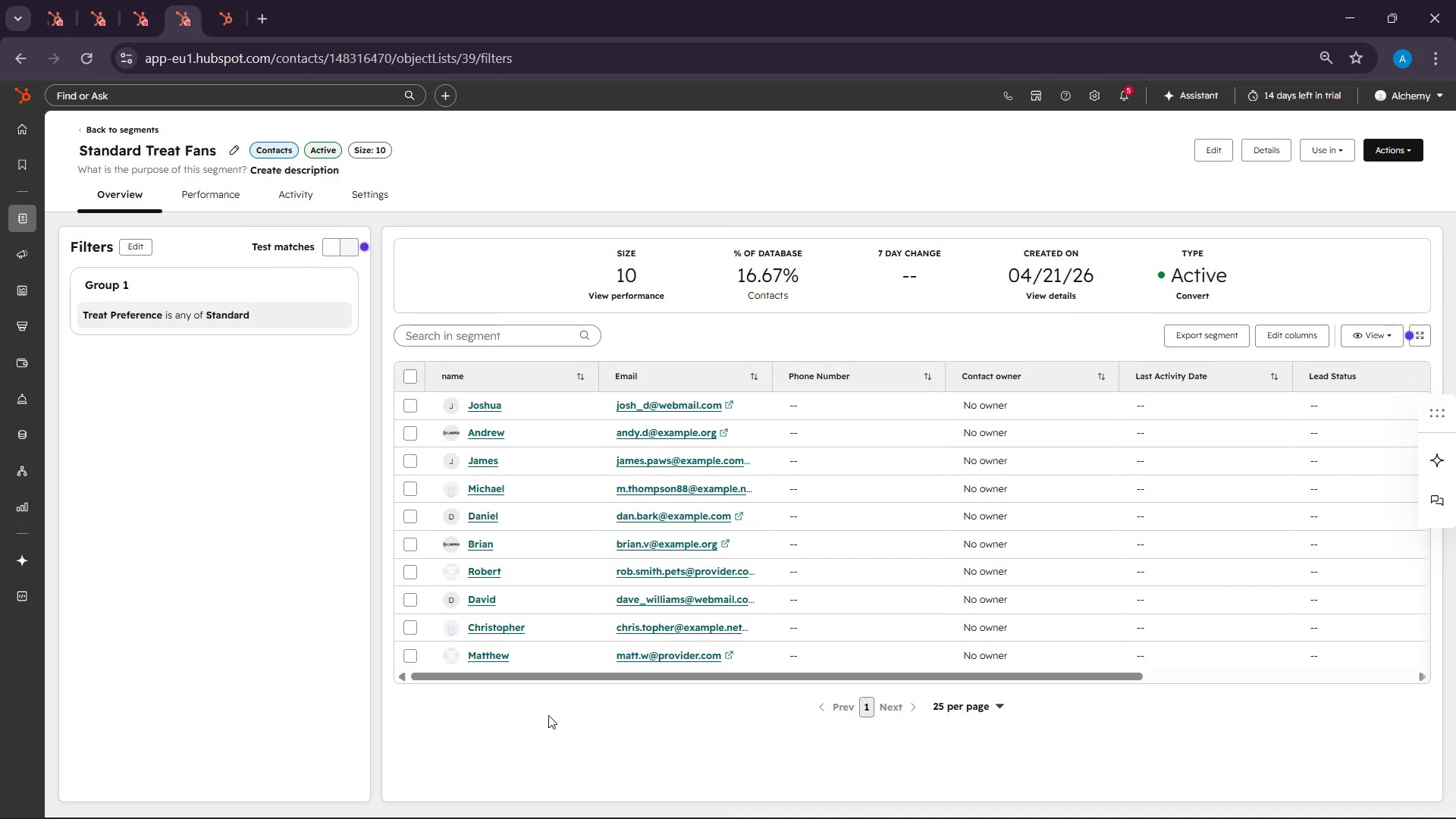 
key(Delete)
 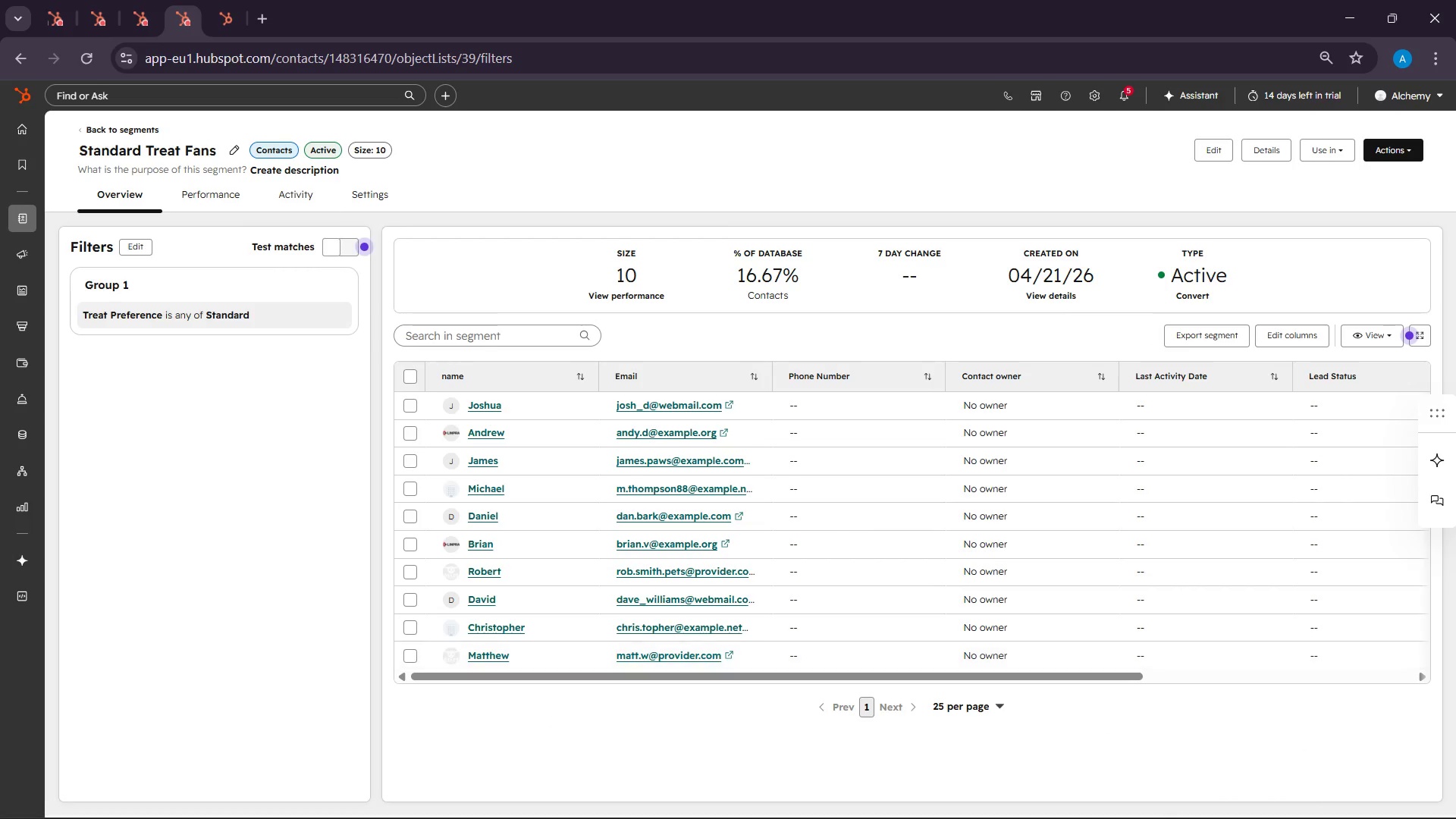 
left_click([1111, 795])
 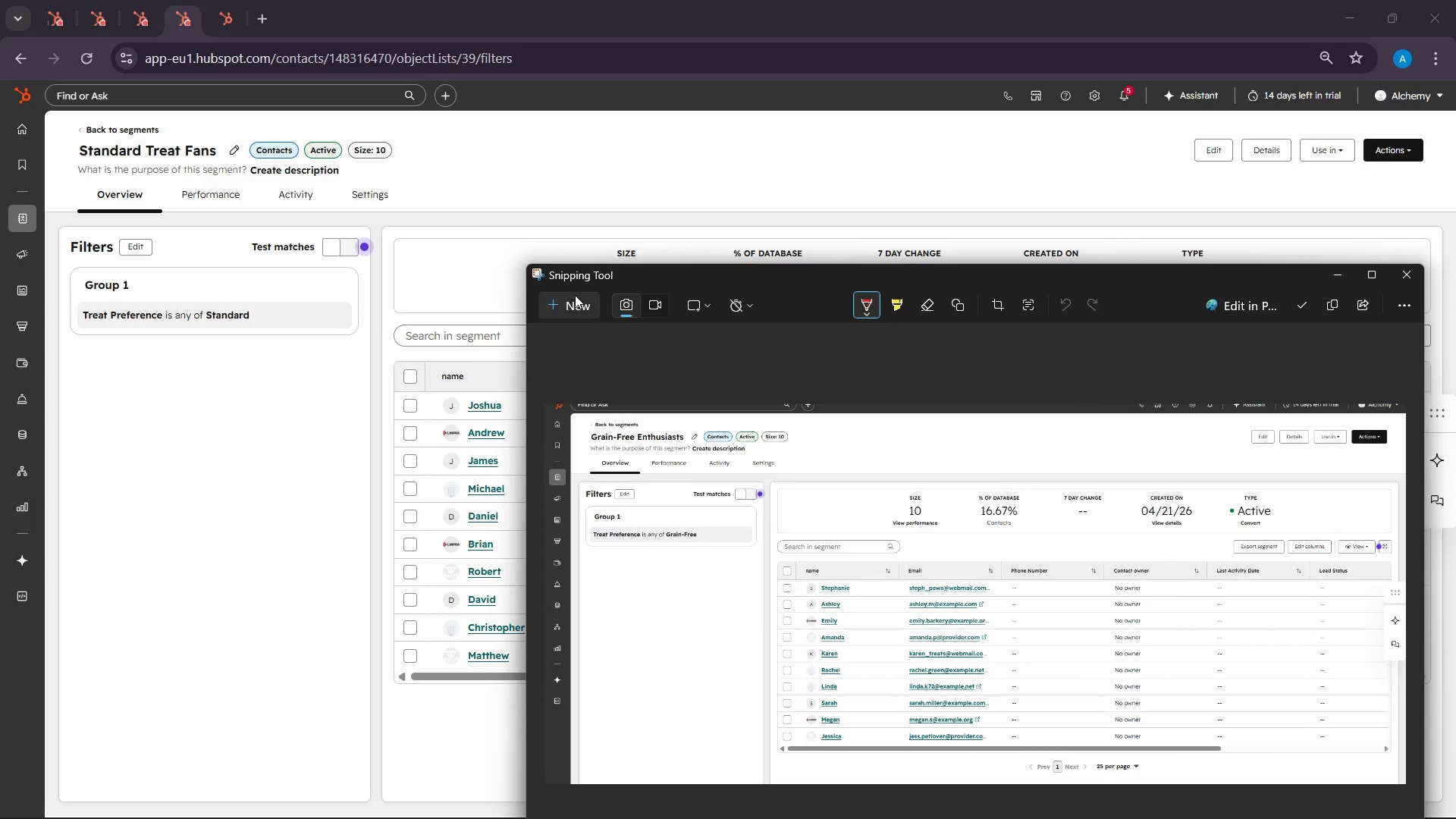 
left_click([575, 306])
 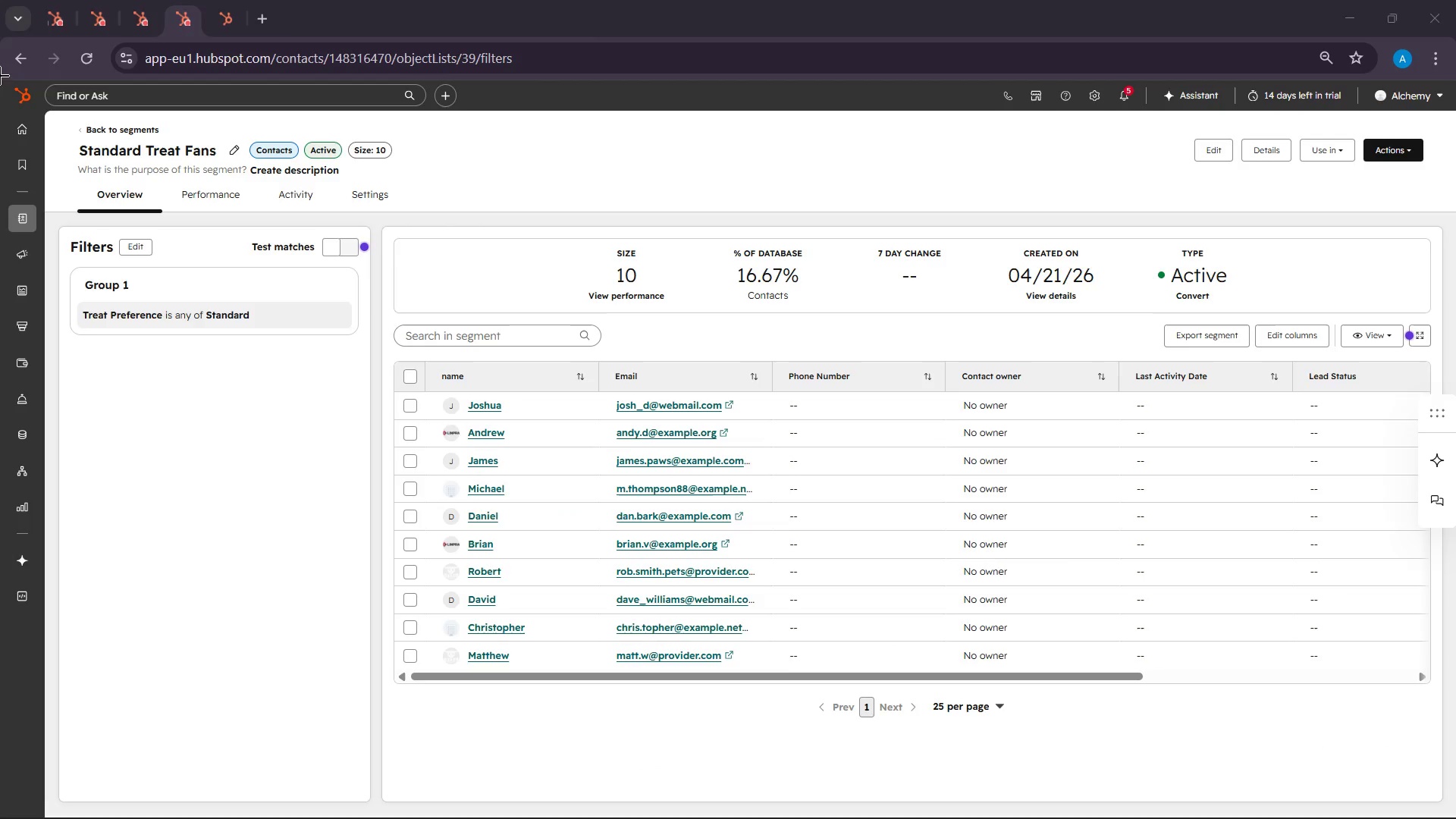 
left_click_drag(start_coordinate=[0, 74], to_coordinate=[1455, 722])
 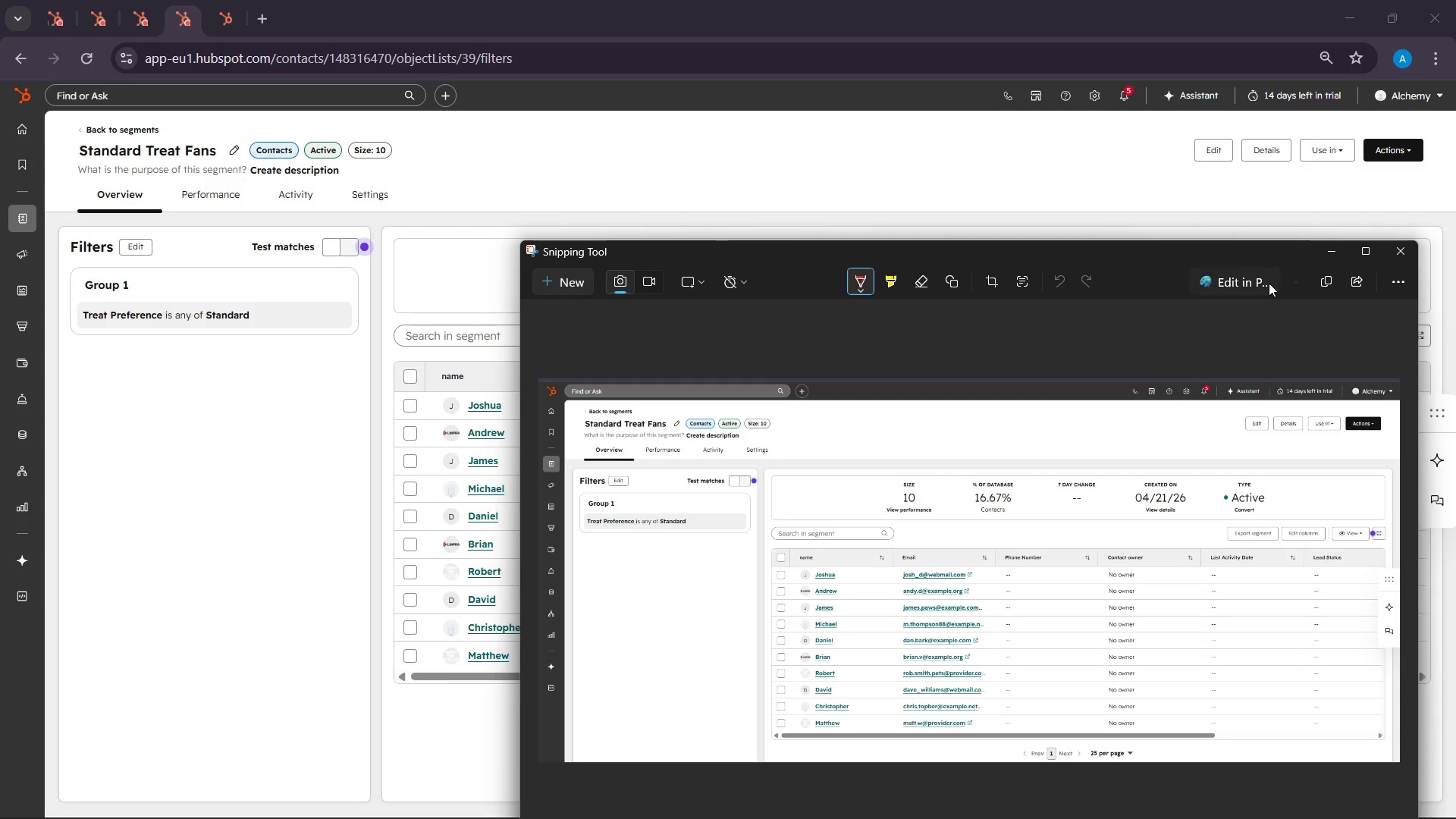 
left_click([1329, 280])
 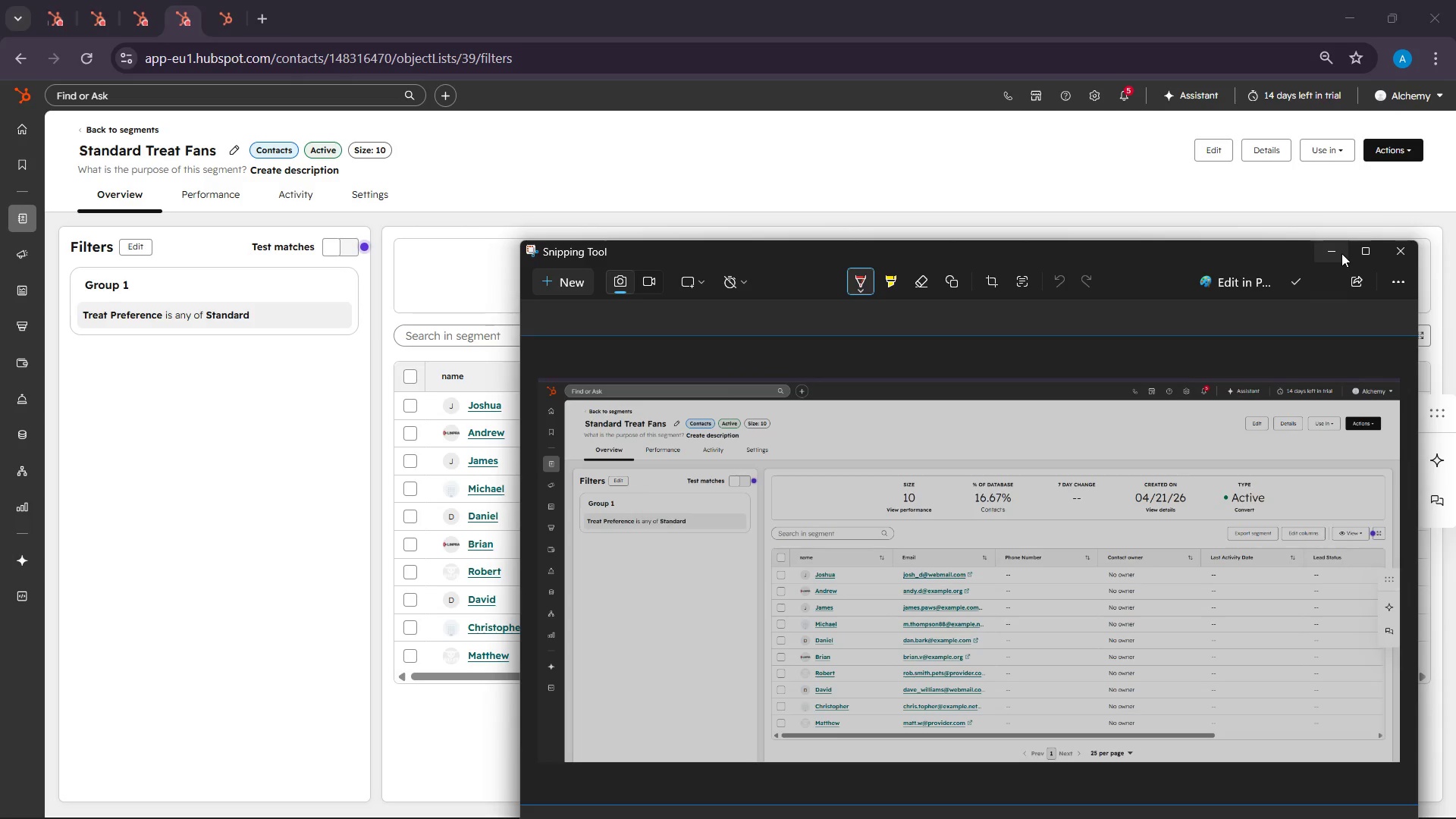 
left_click([1341, 253])
 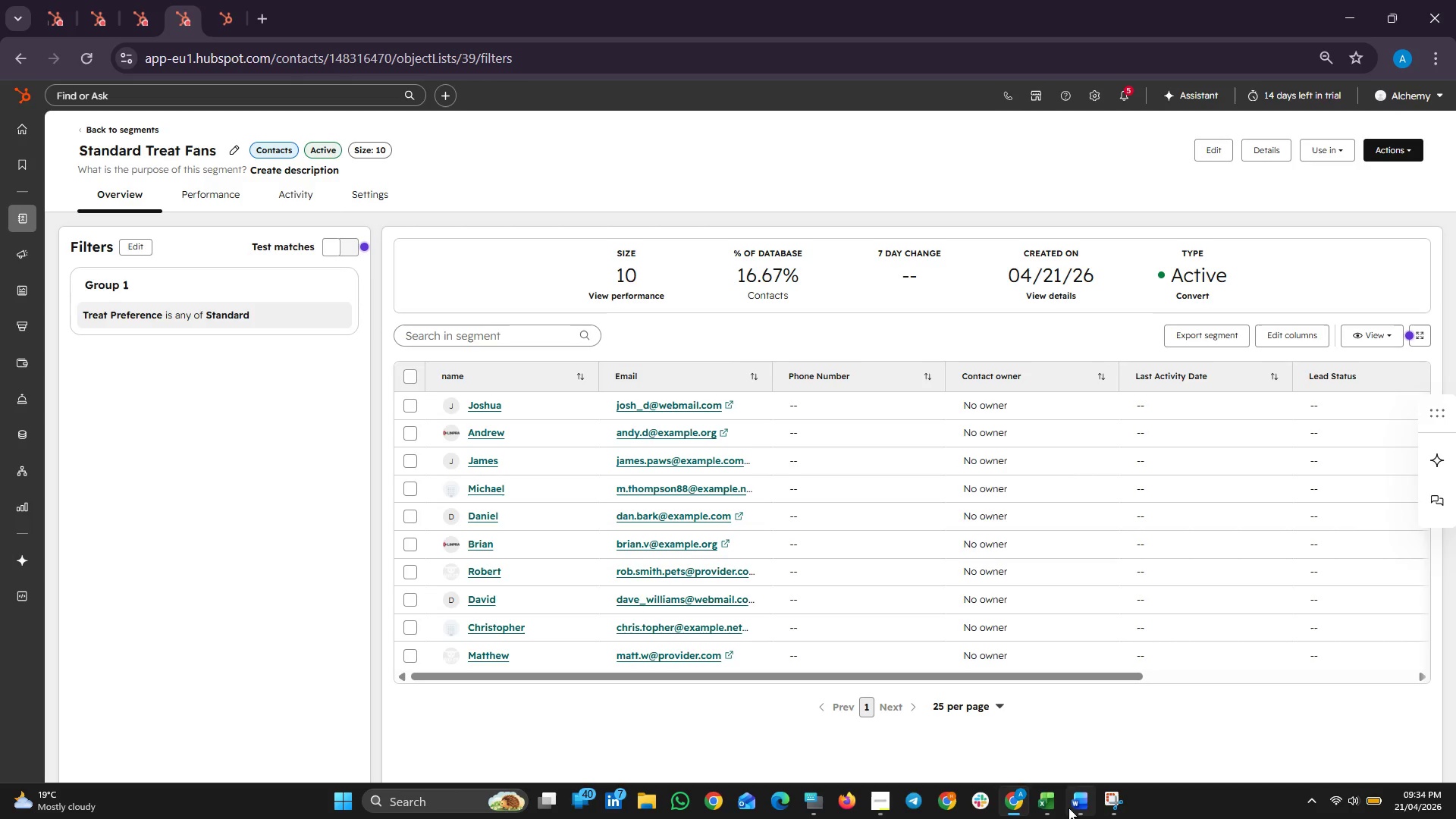 
left_click([1089, 808])
 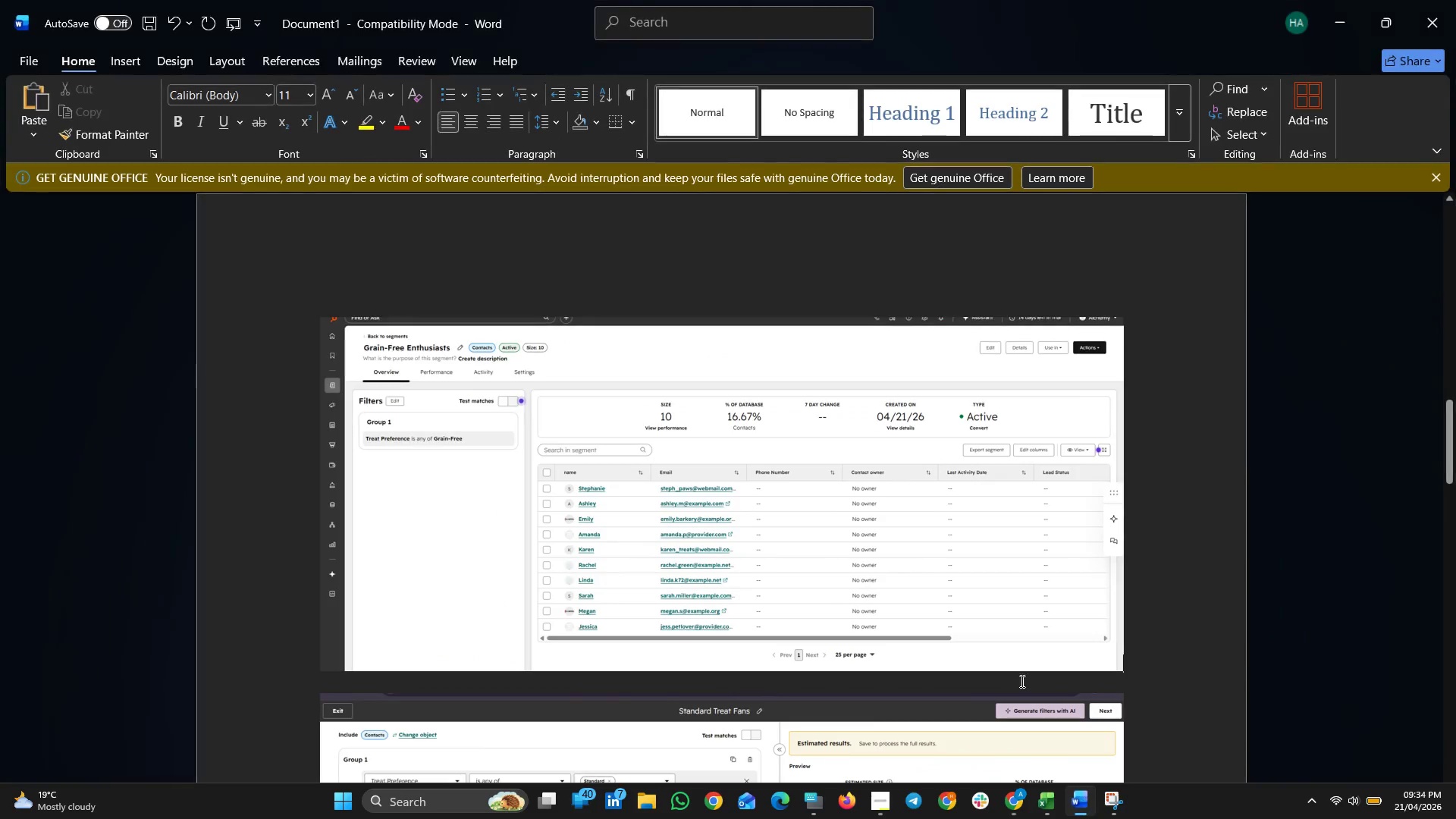 
scroll: coordinate [1166, 488], scroll_direction: down, amount: 45.0
 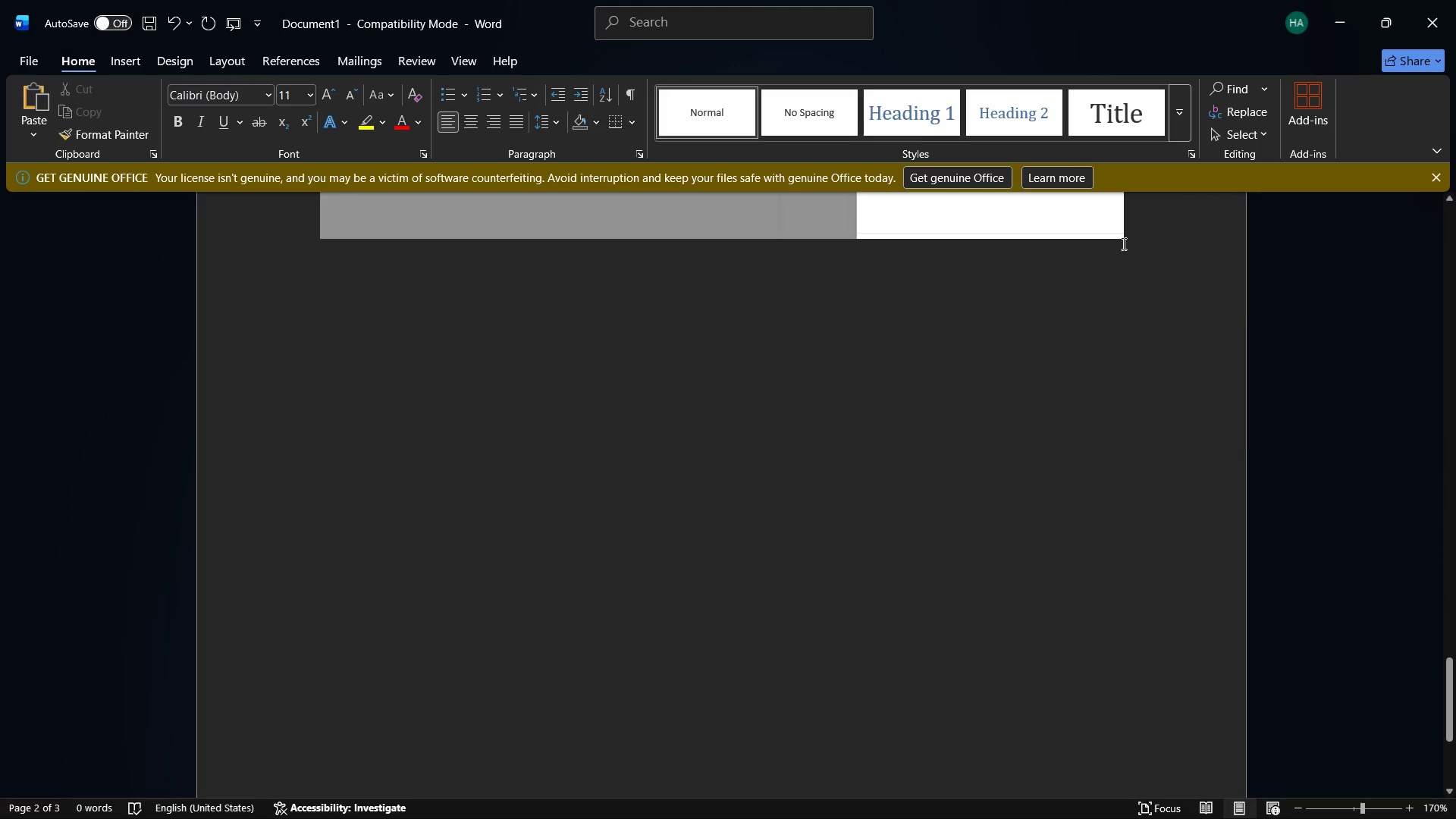 
left_click([1122, 233])
 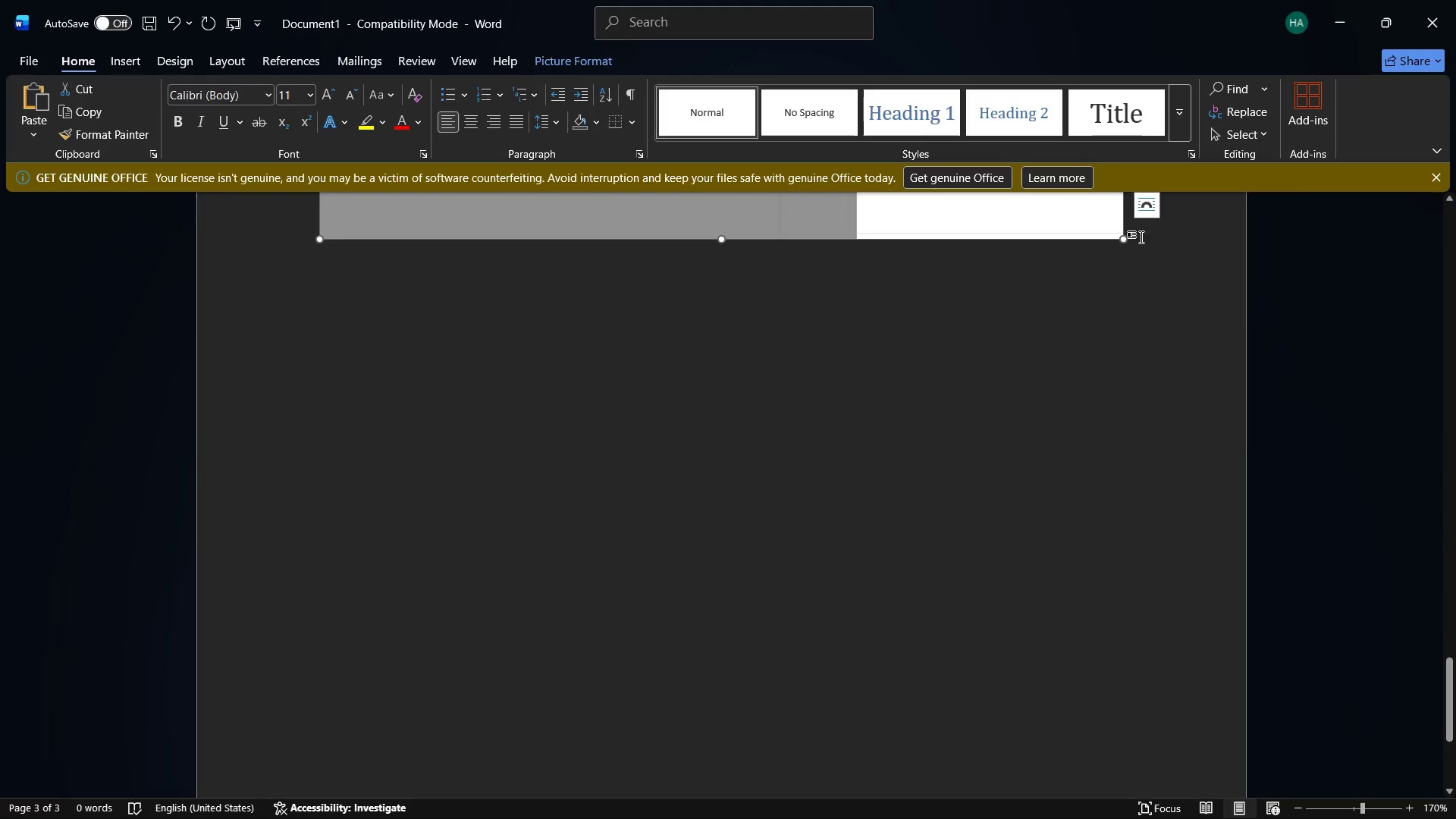 
left_click([1147, 243])
 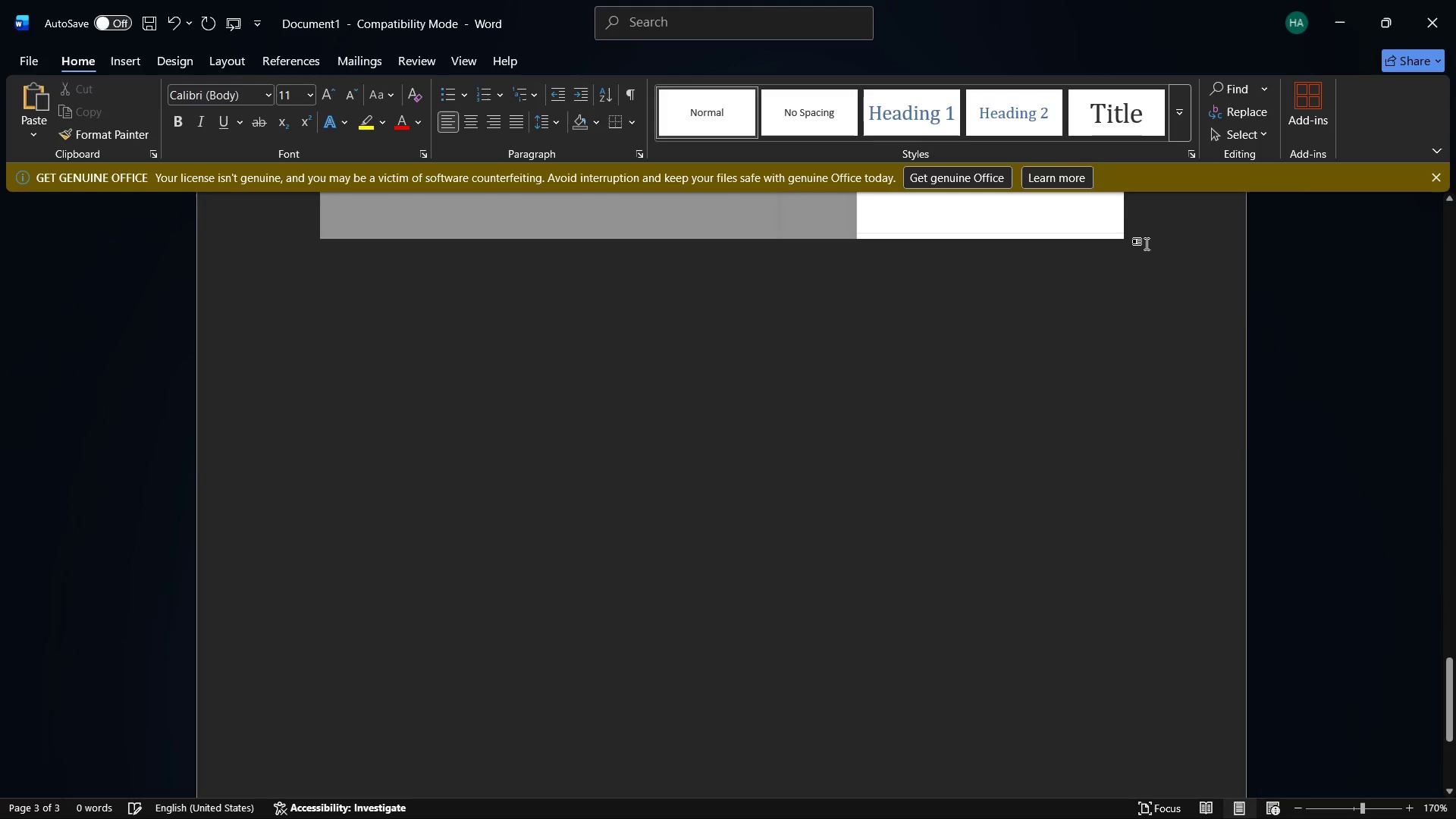 
key(Enter)
 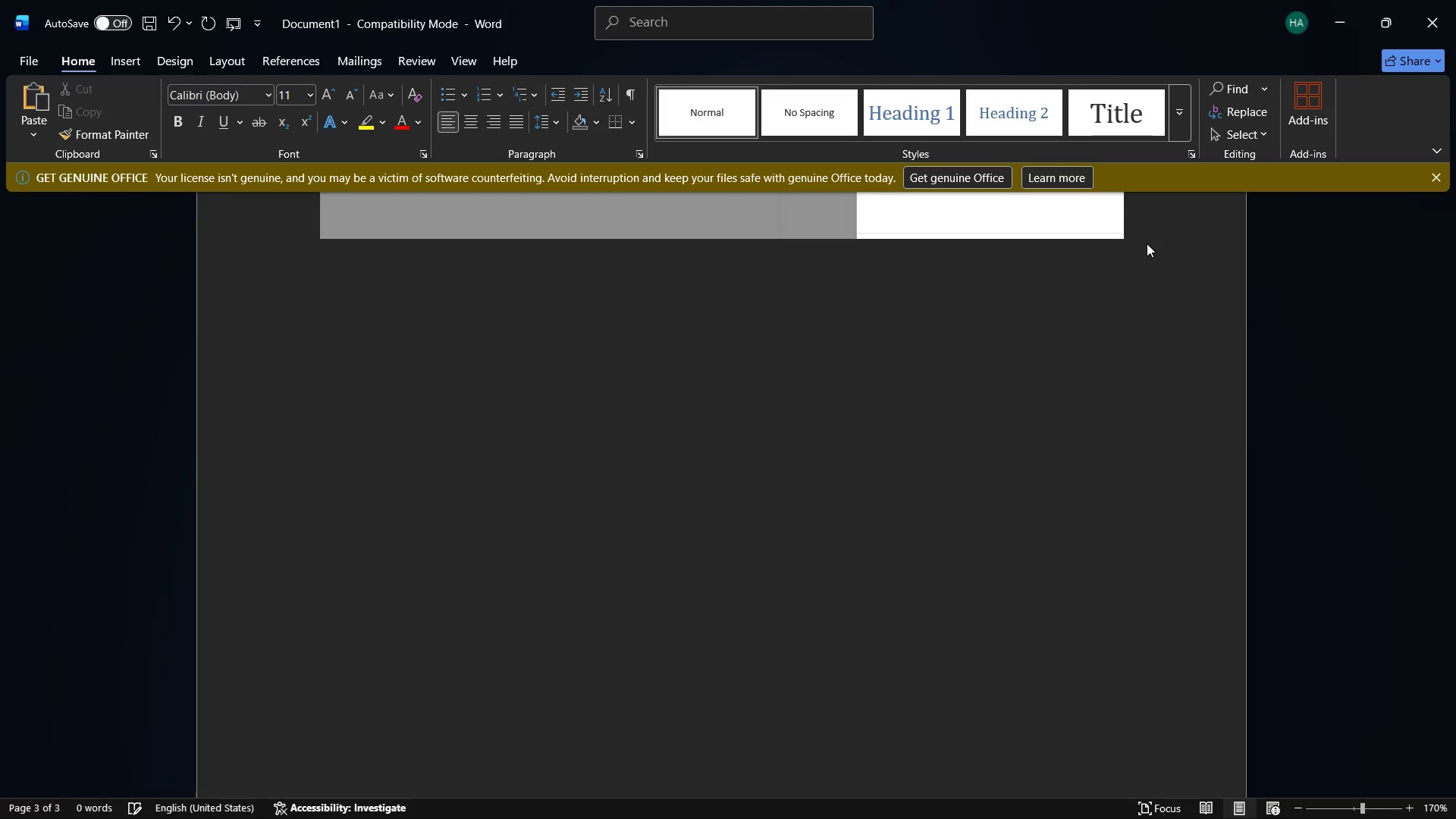 
key(Control+ControlLeft)
 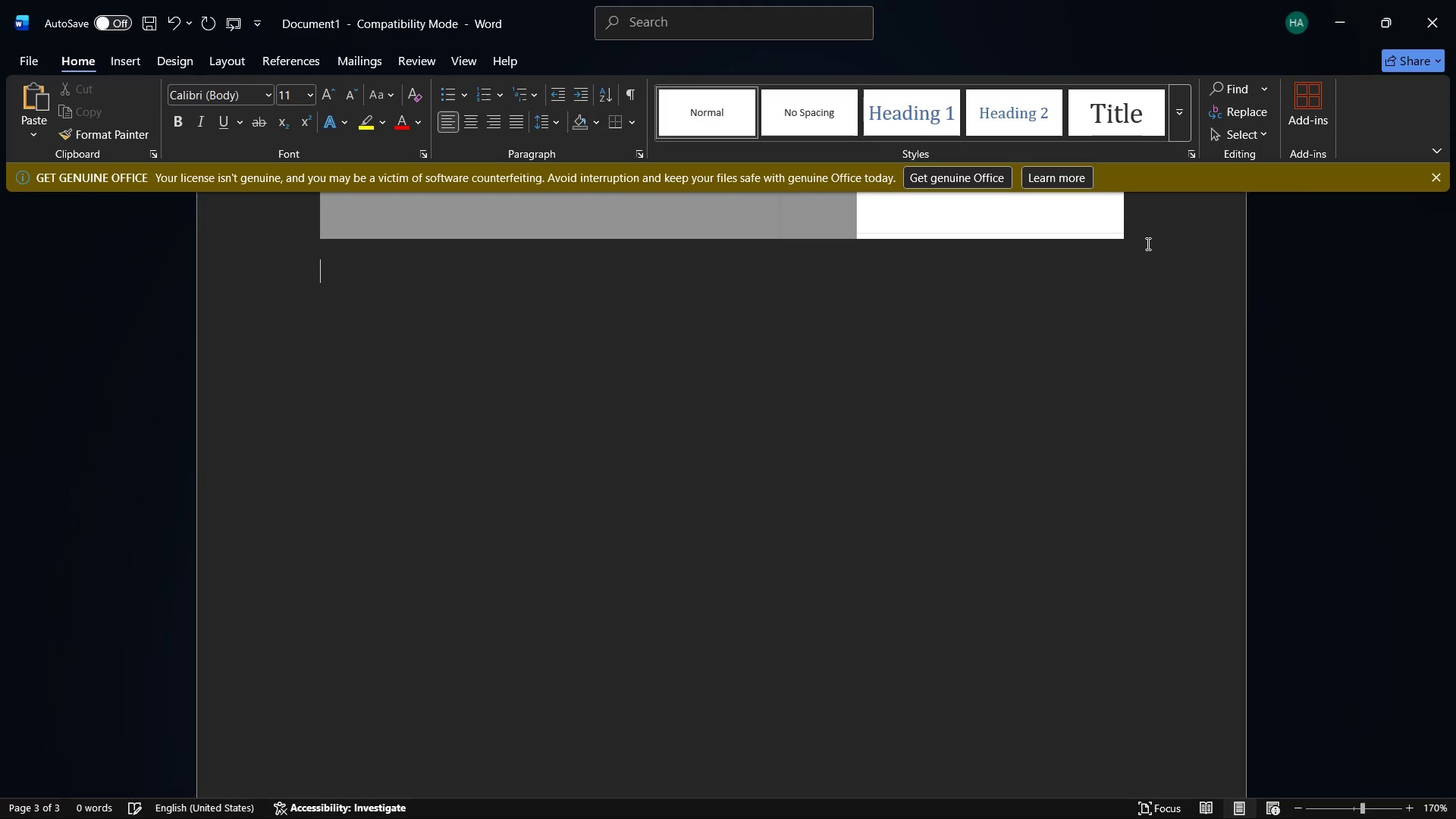 
key(Control+V)
 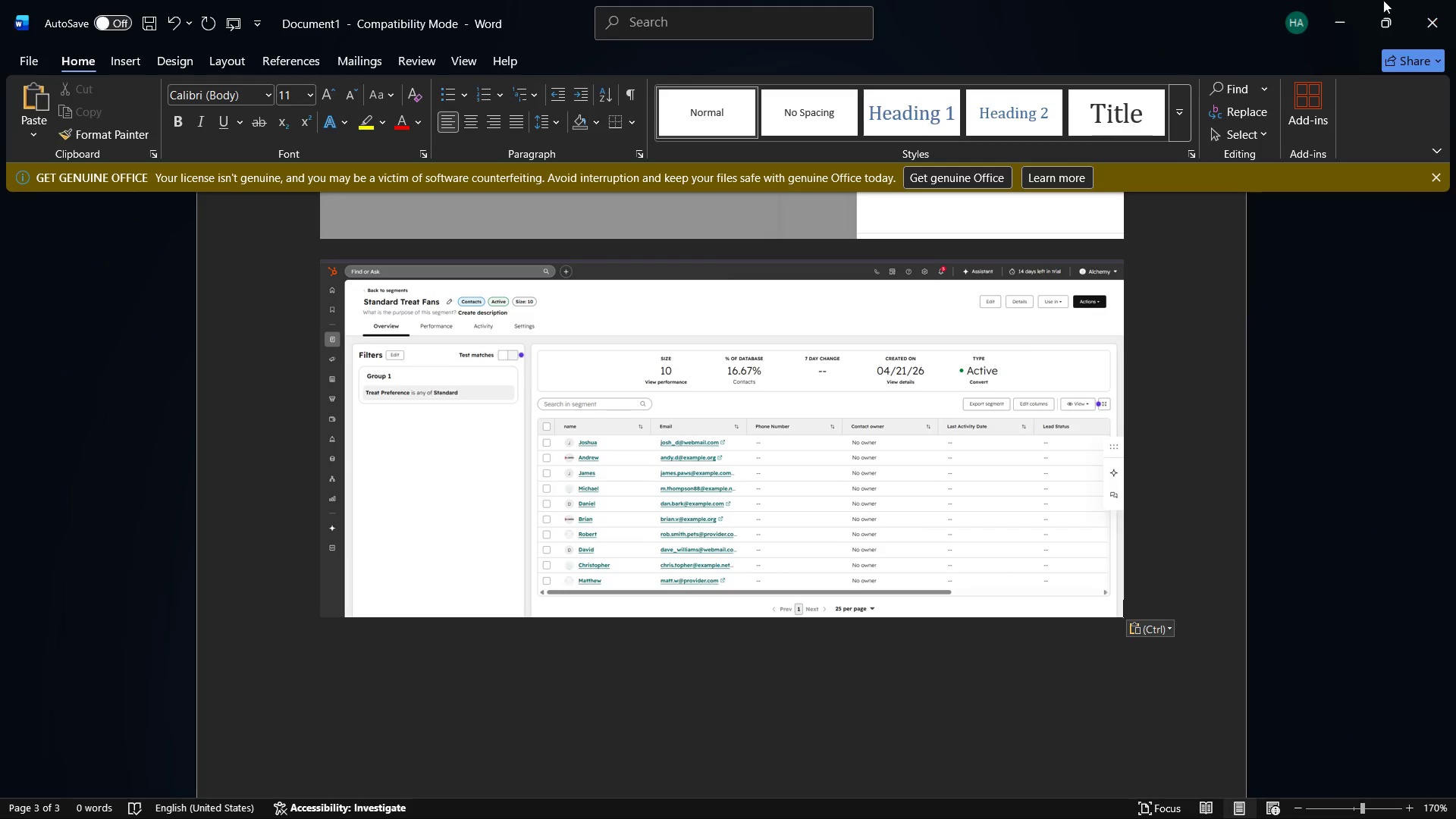 
left_click([1349, 0])
 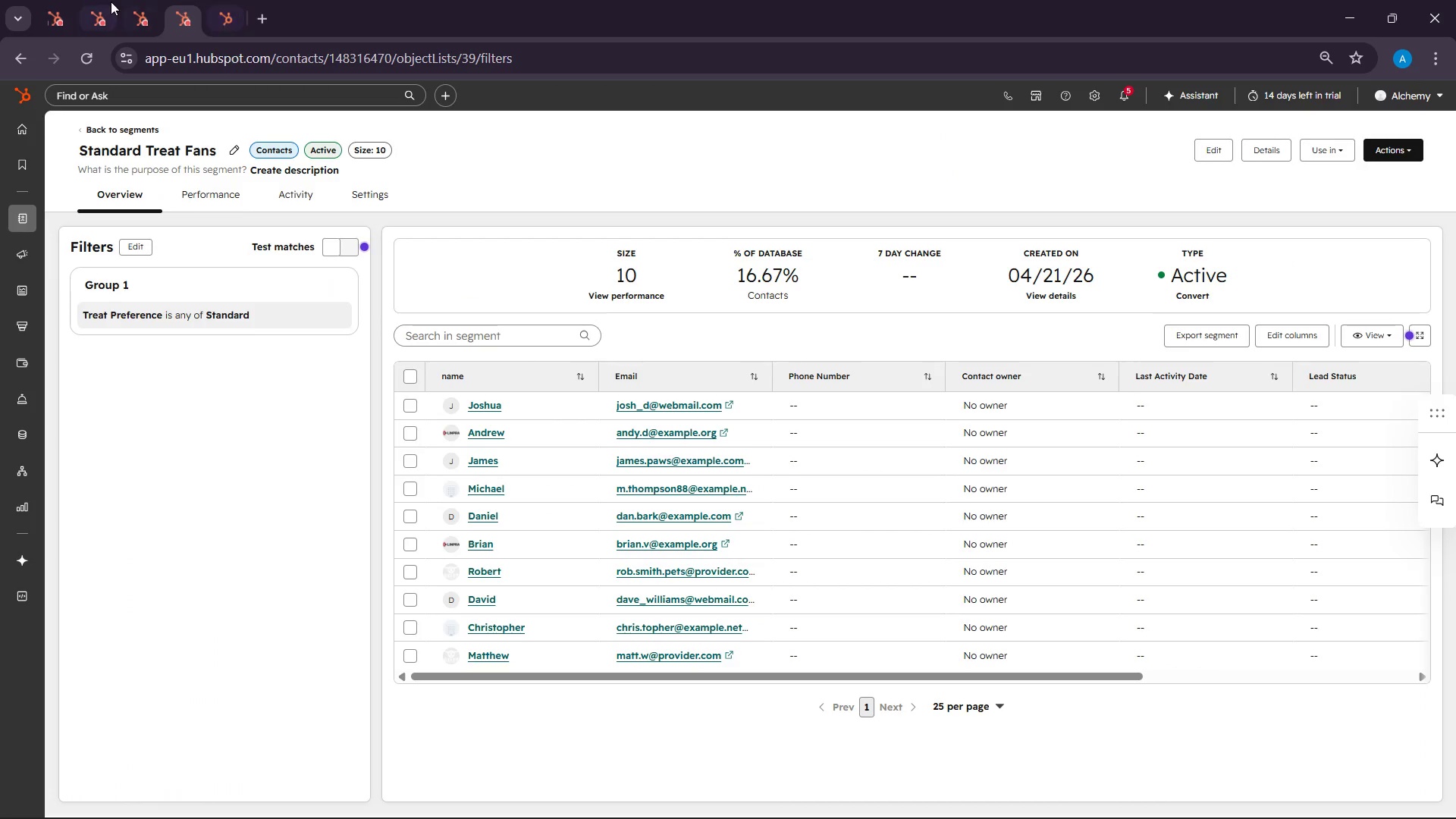 
left_click([141, 3])
 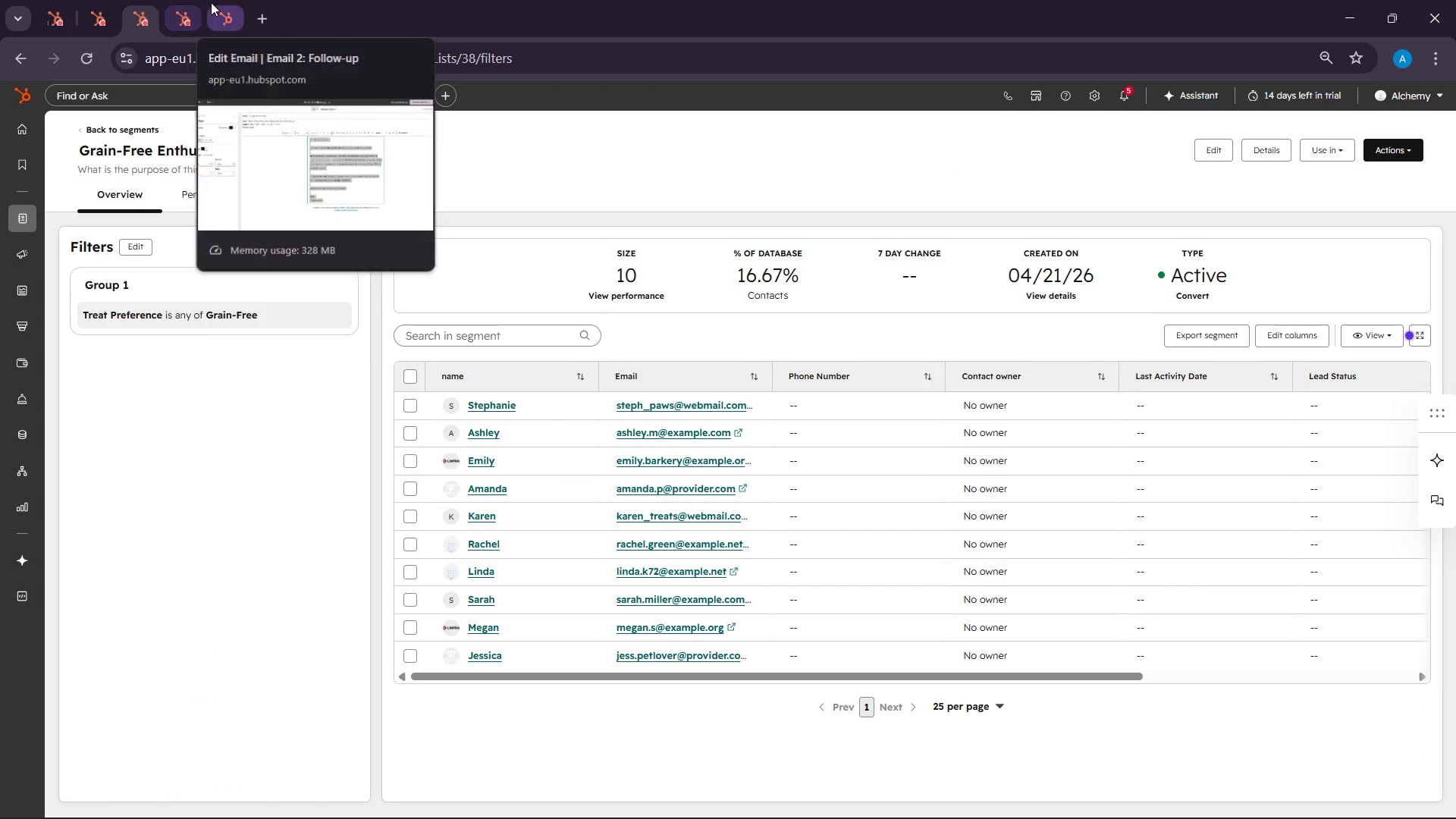 
left_click([215, 2])
 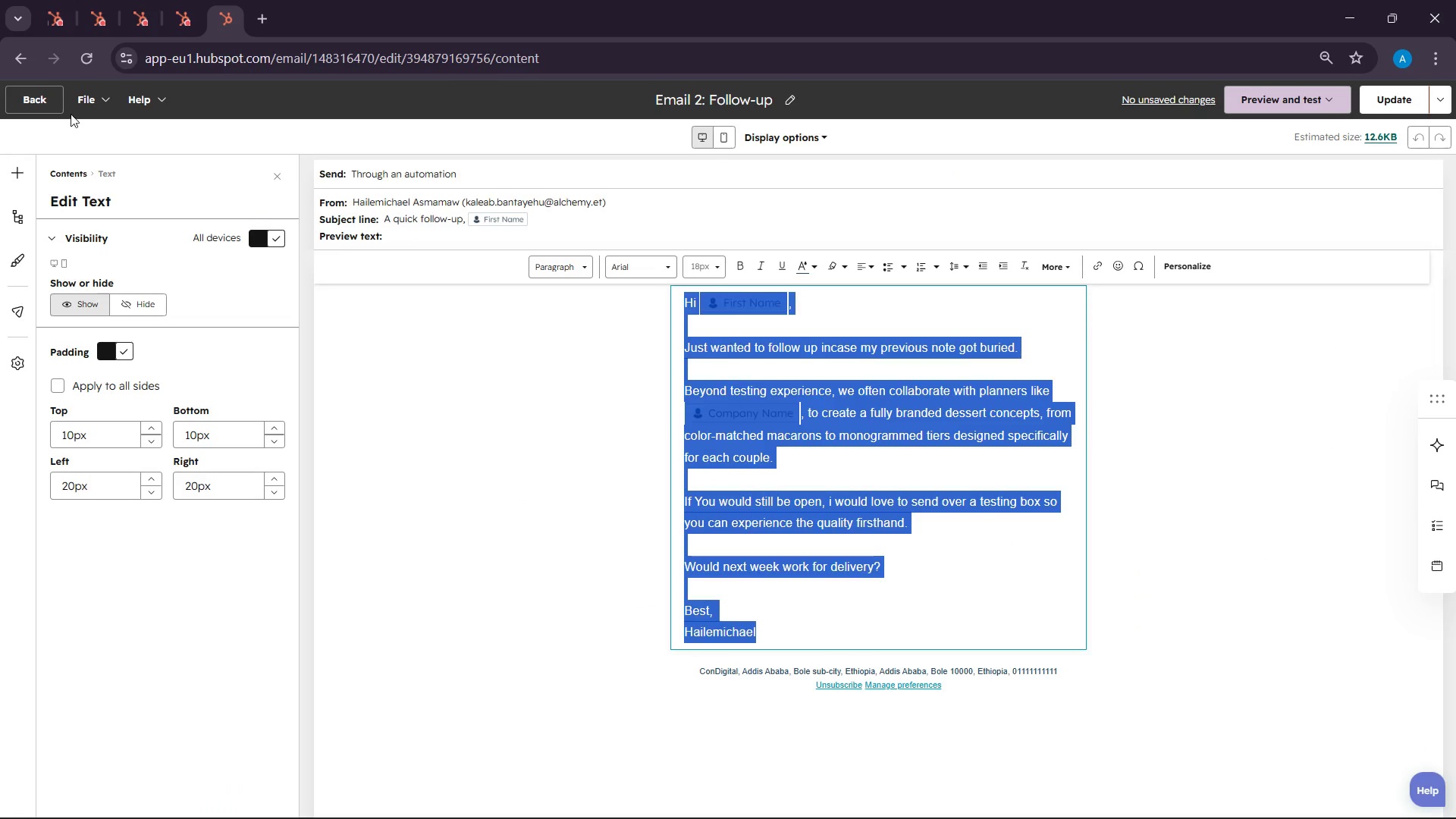 
left_click([33, 99])
 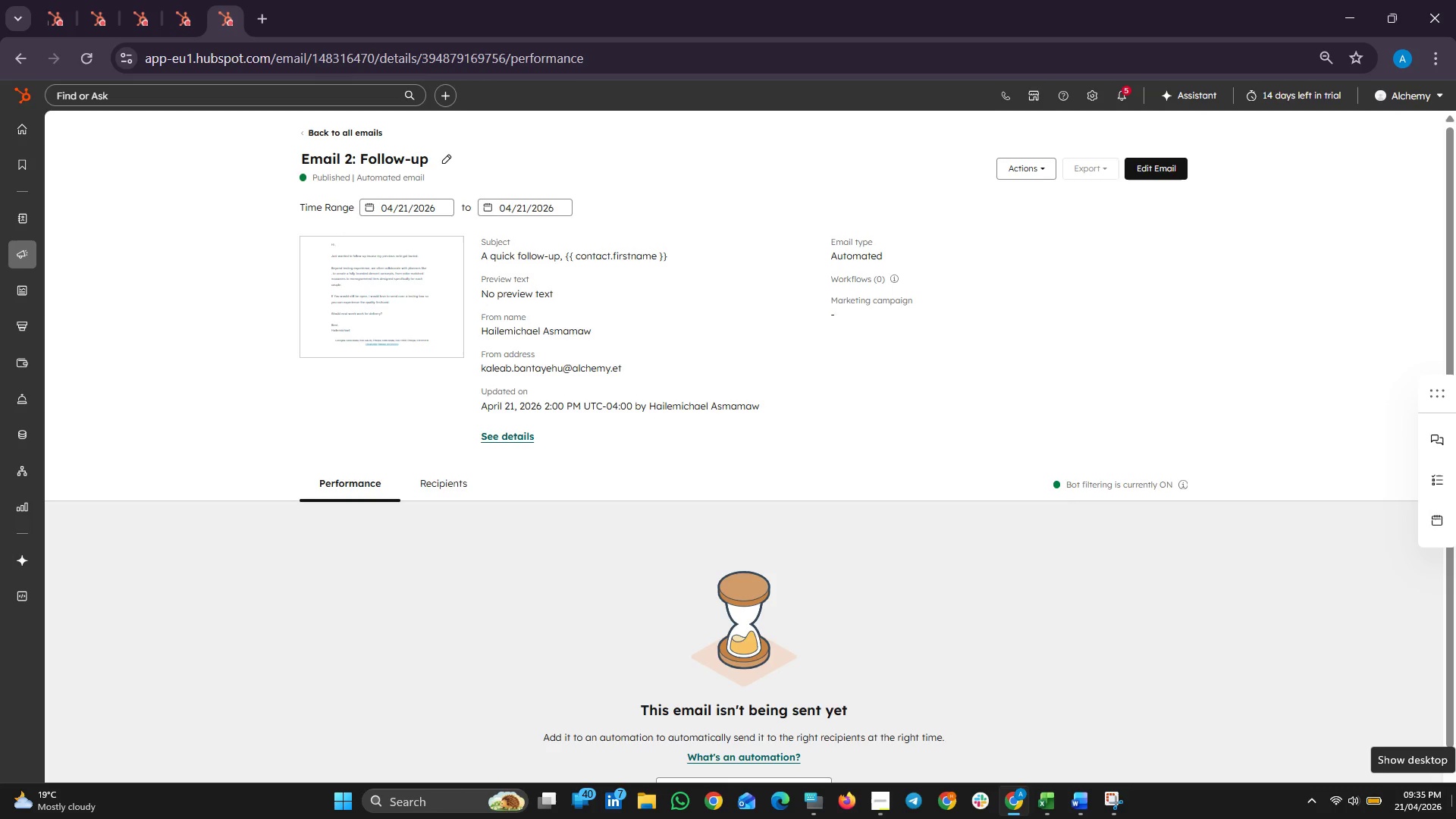 
wait(43.27)
 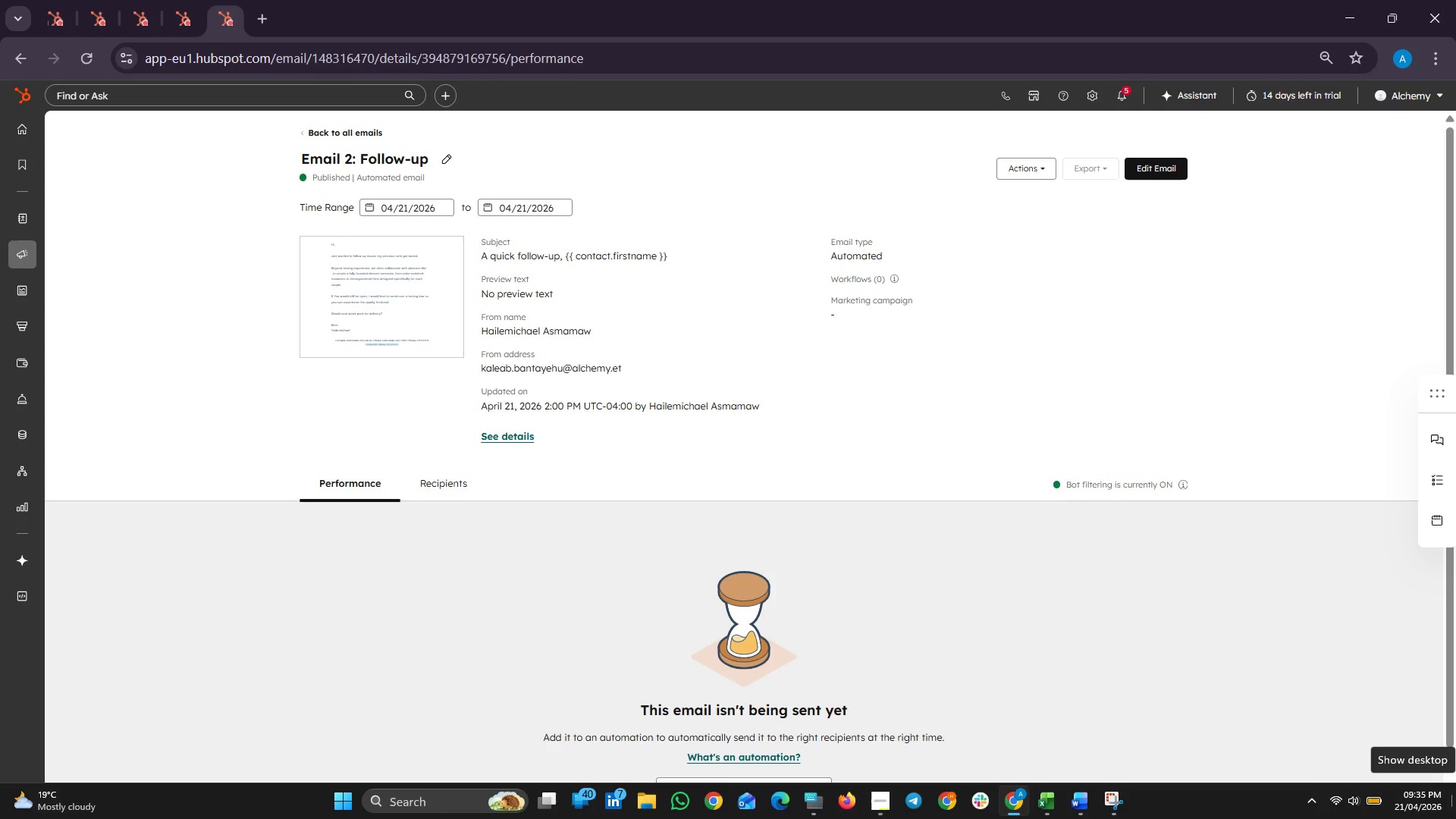 
left_click([116, 359])
 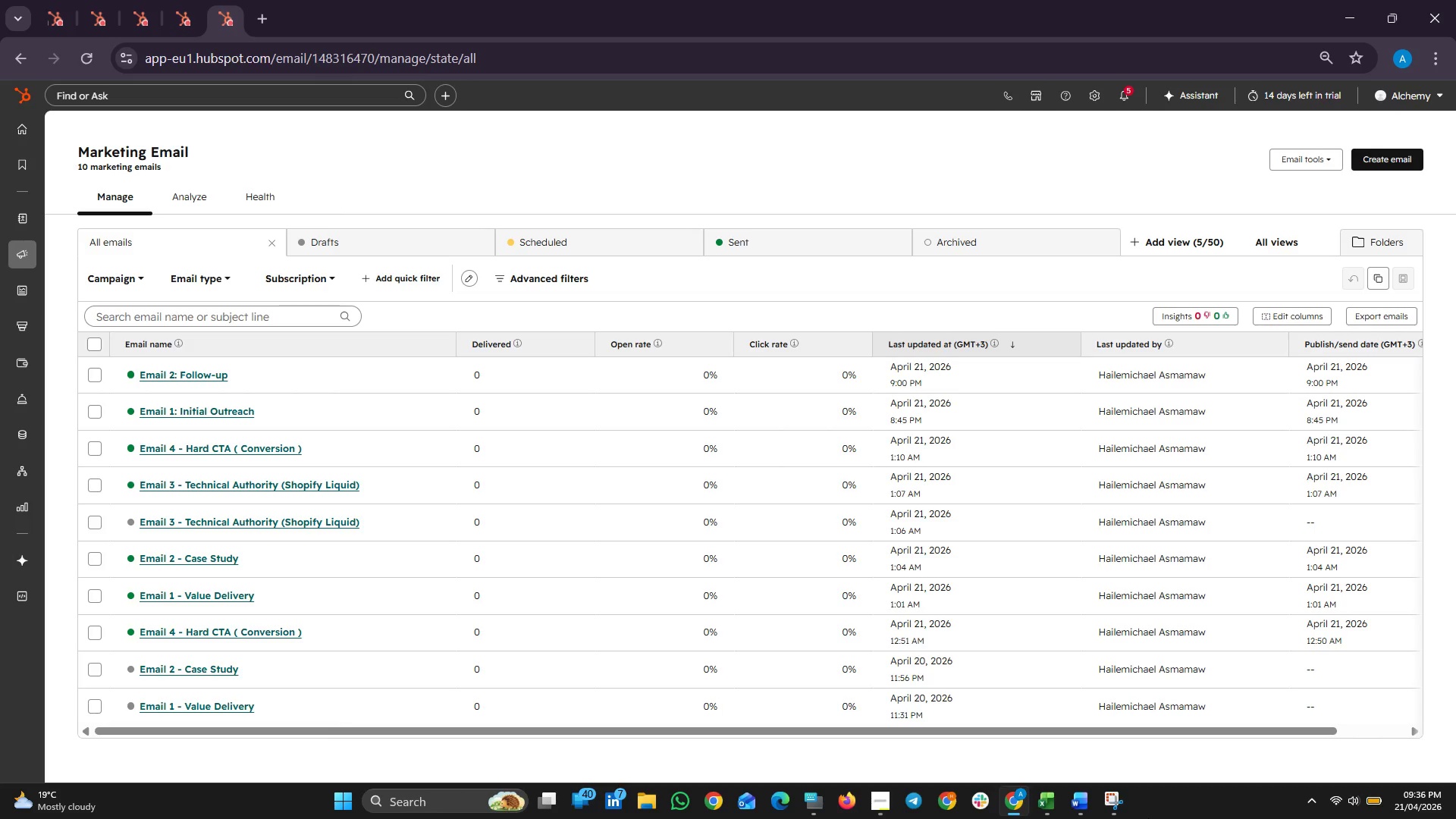 
wait(72.44)
 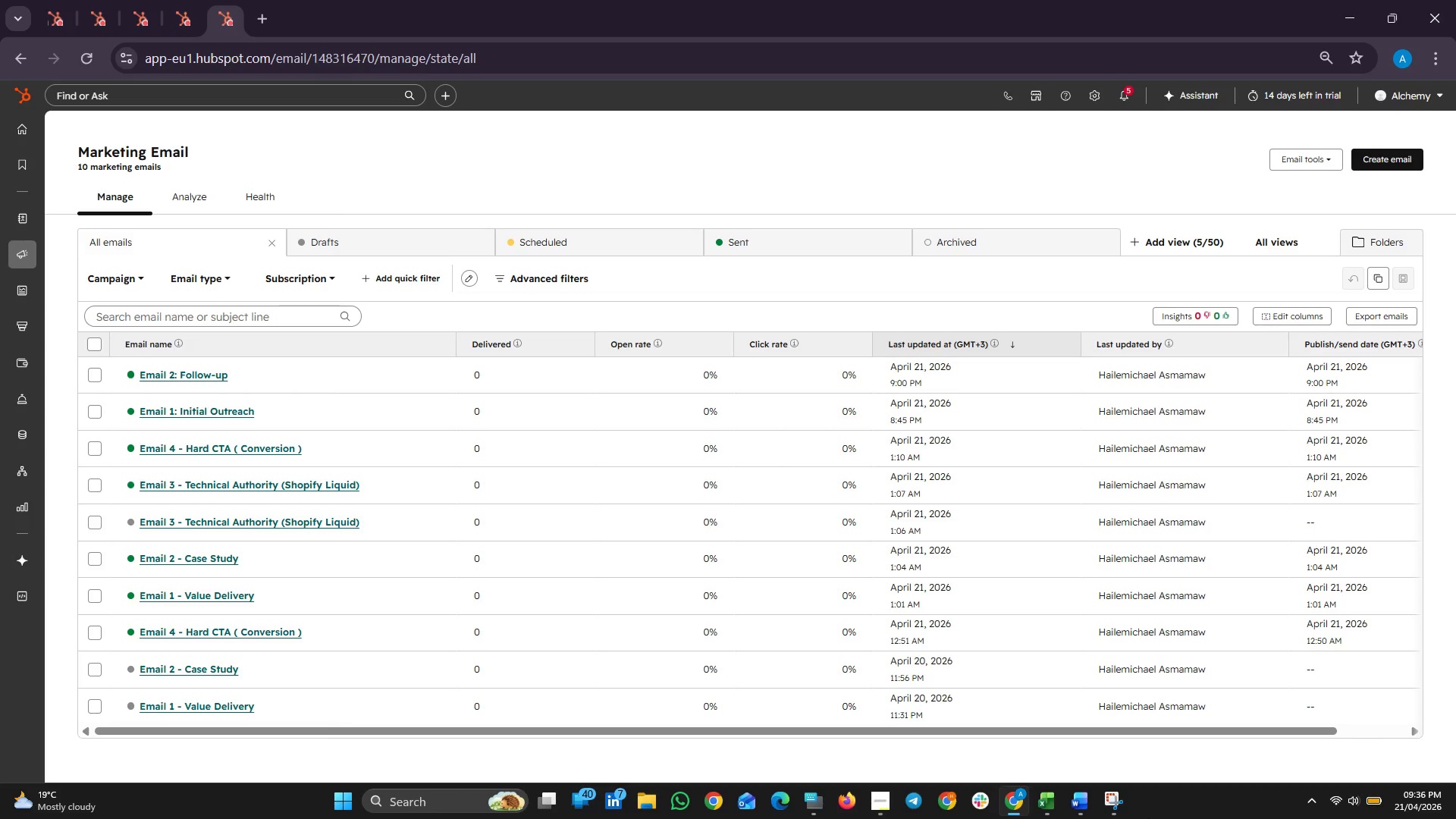 
left_click([1401, 165])
 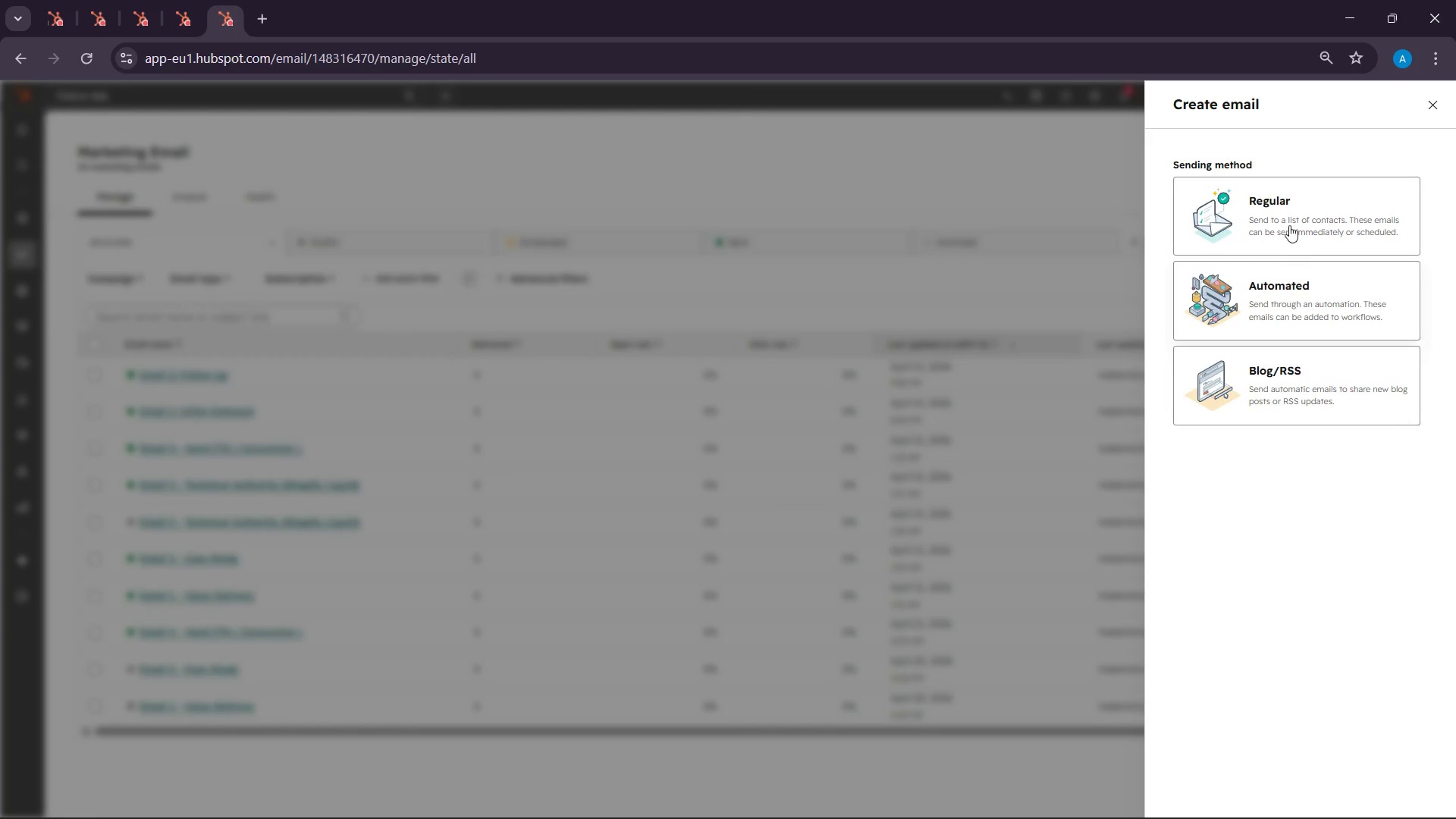 
left_click([1287, 218])
 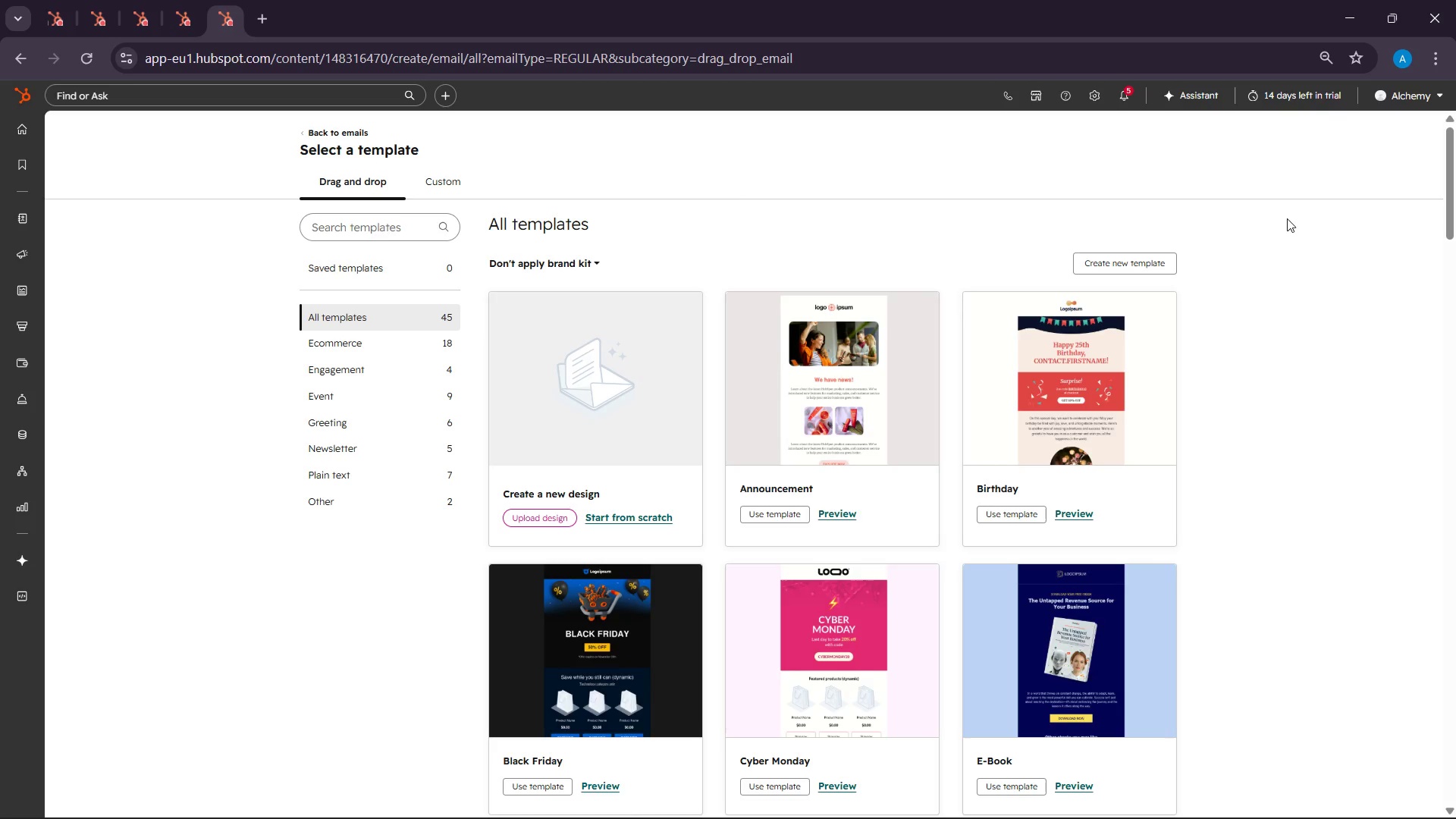 
wait(14.47)
 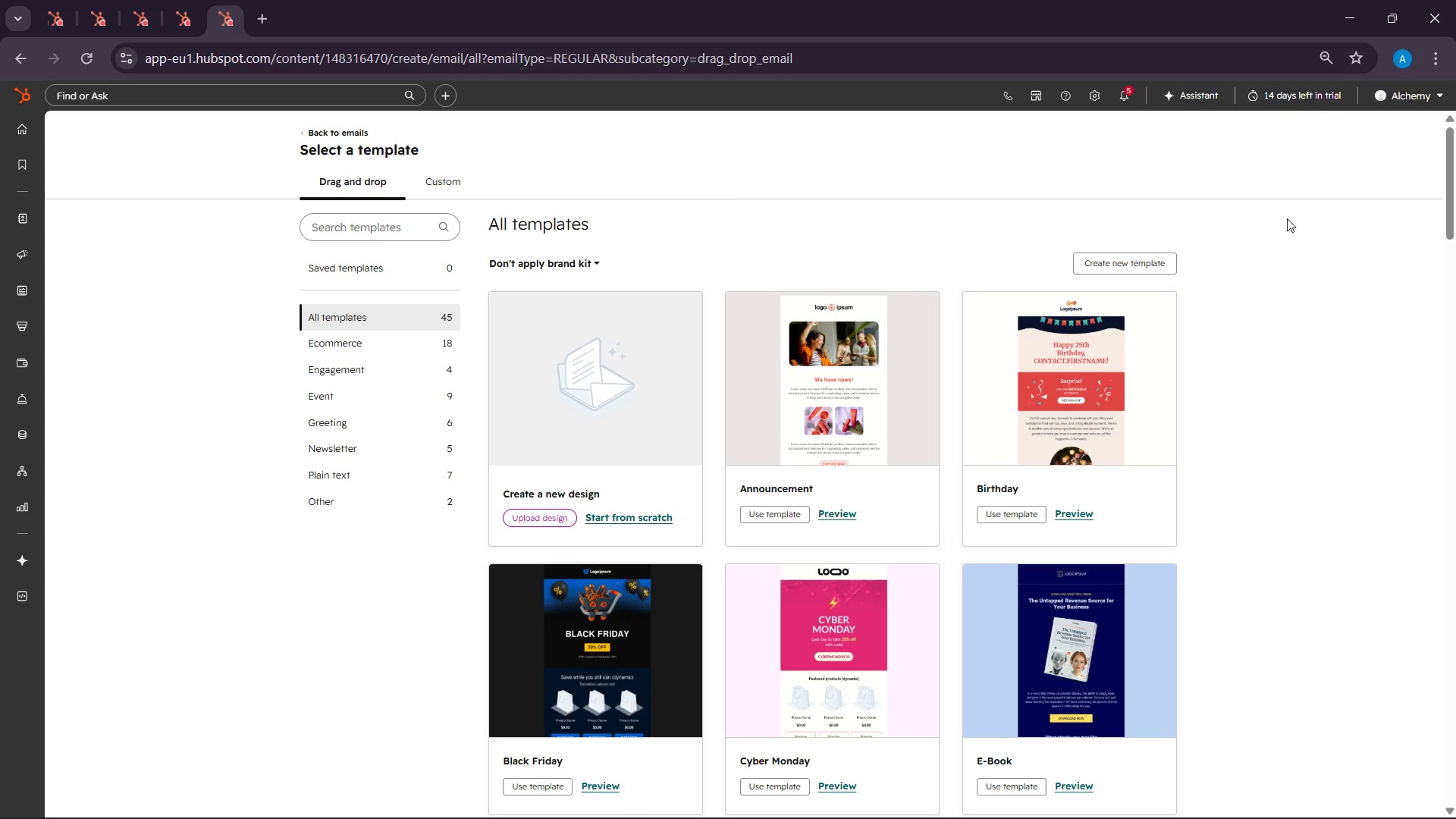 
scroll: coordinate [962, 488], scroll_direction: down, amount: 6.0
 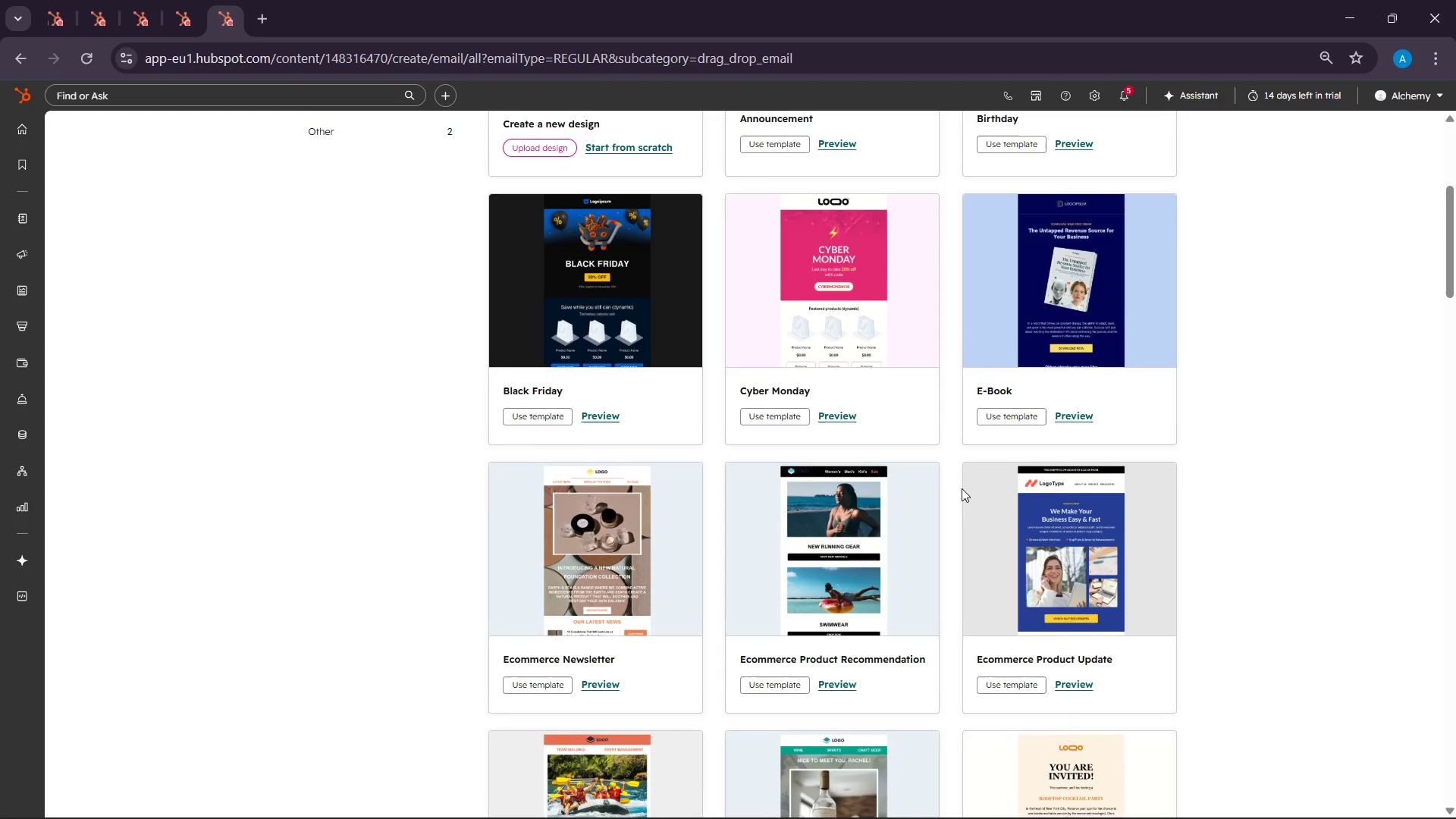 
scroll: coordinate [962, 488], scroll_direction: up, amount: 4.0
 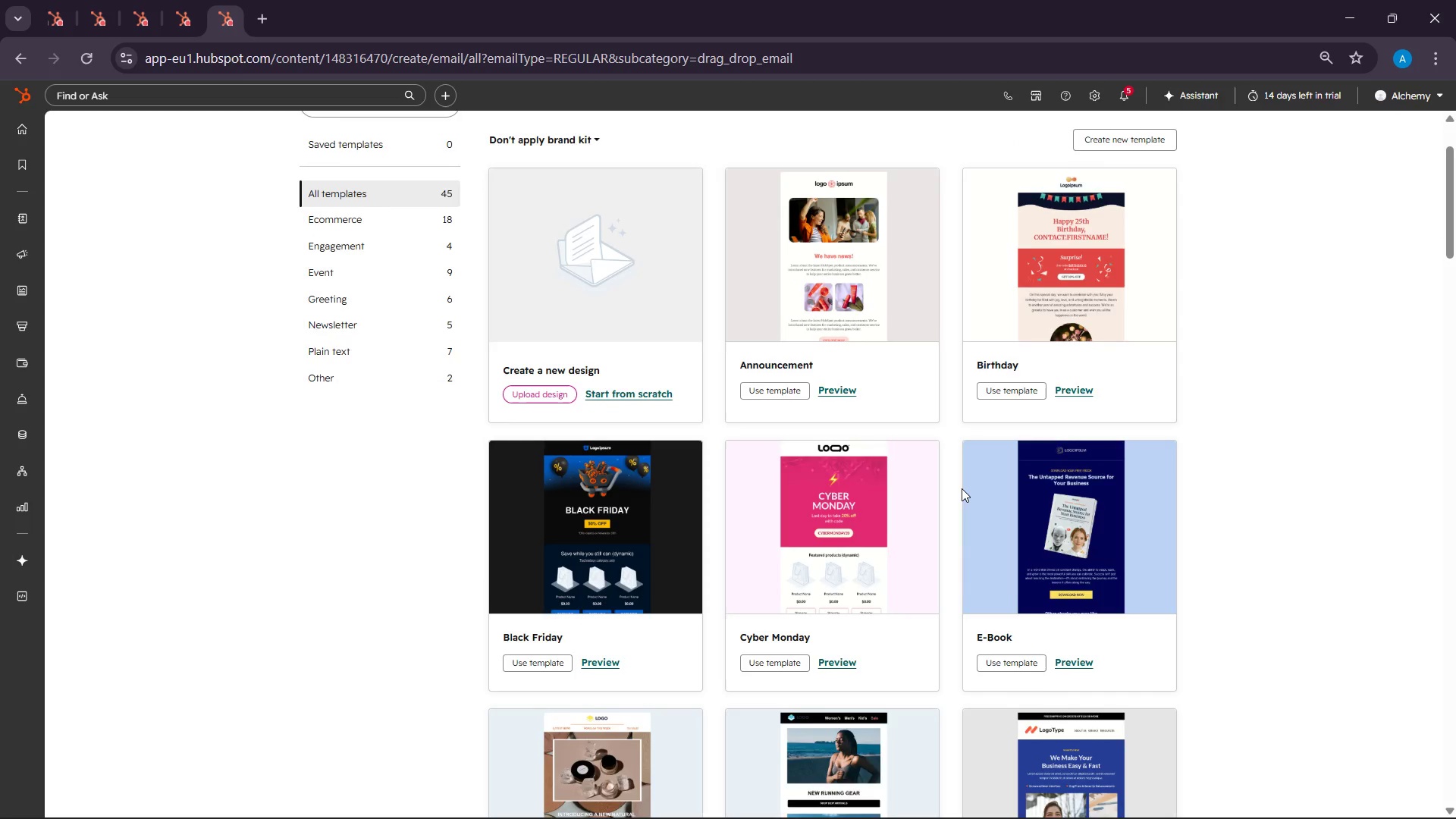 
scroll: coordinate [674, 551], scroll_direction: down, amount: 5.0
 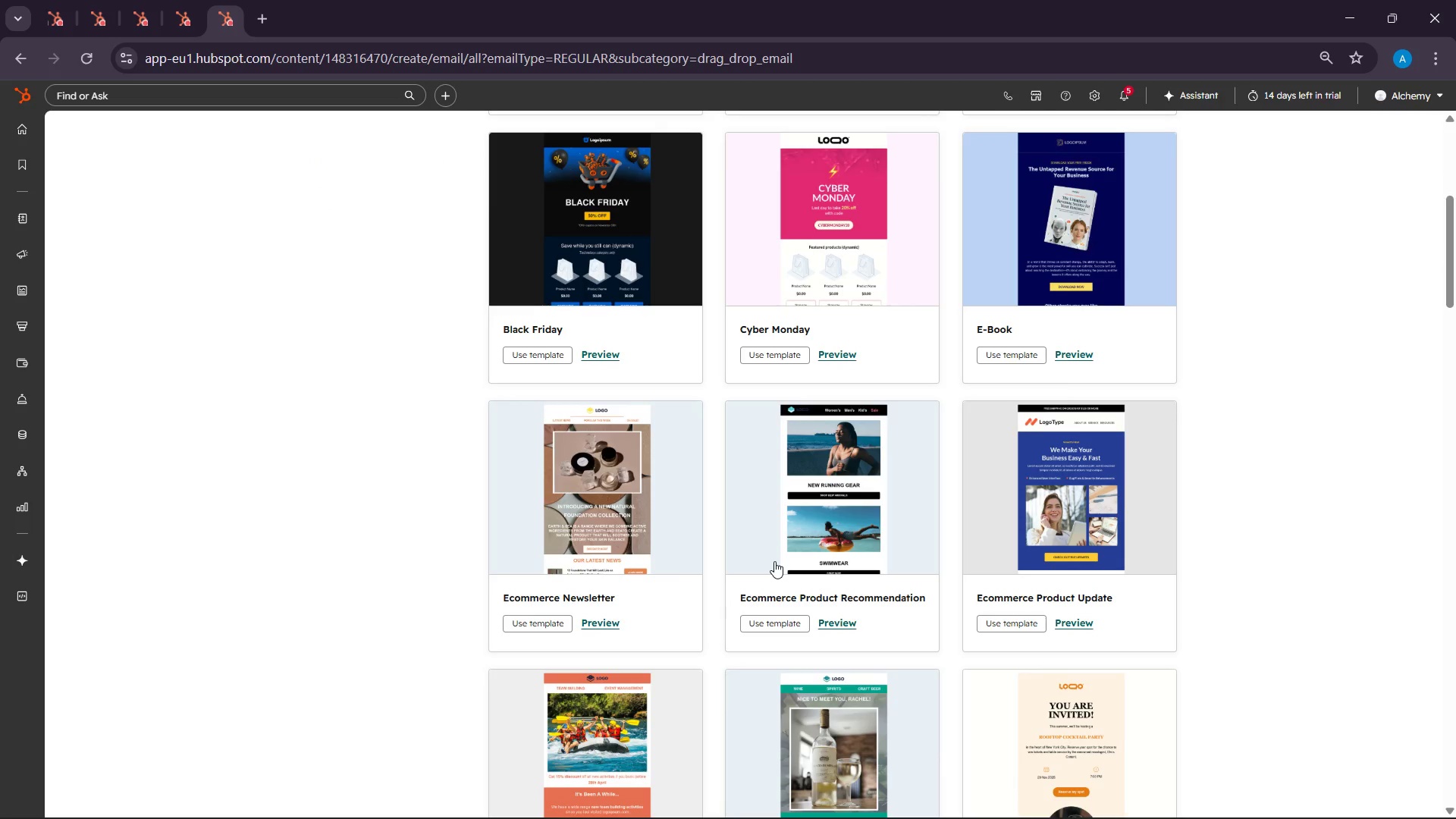 
wait(8.5)
 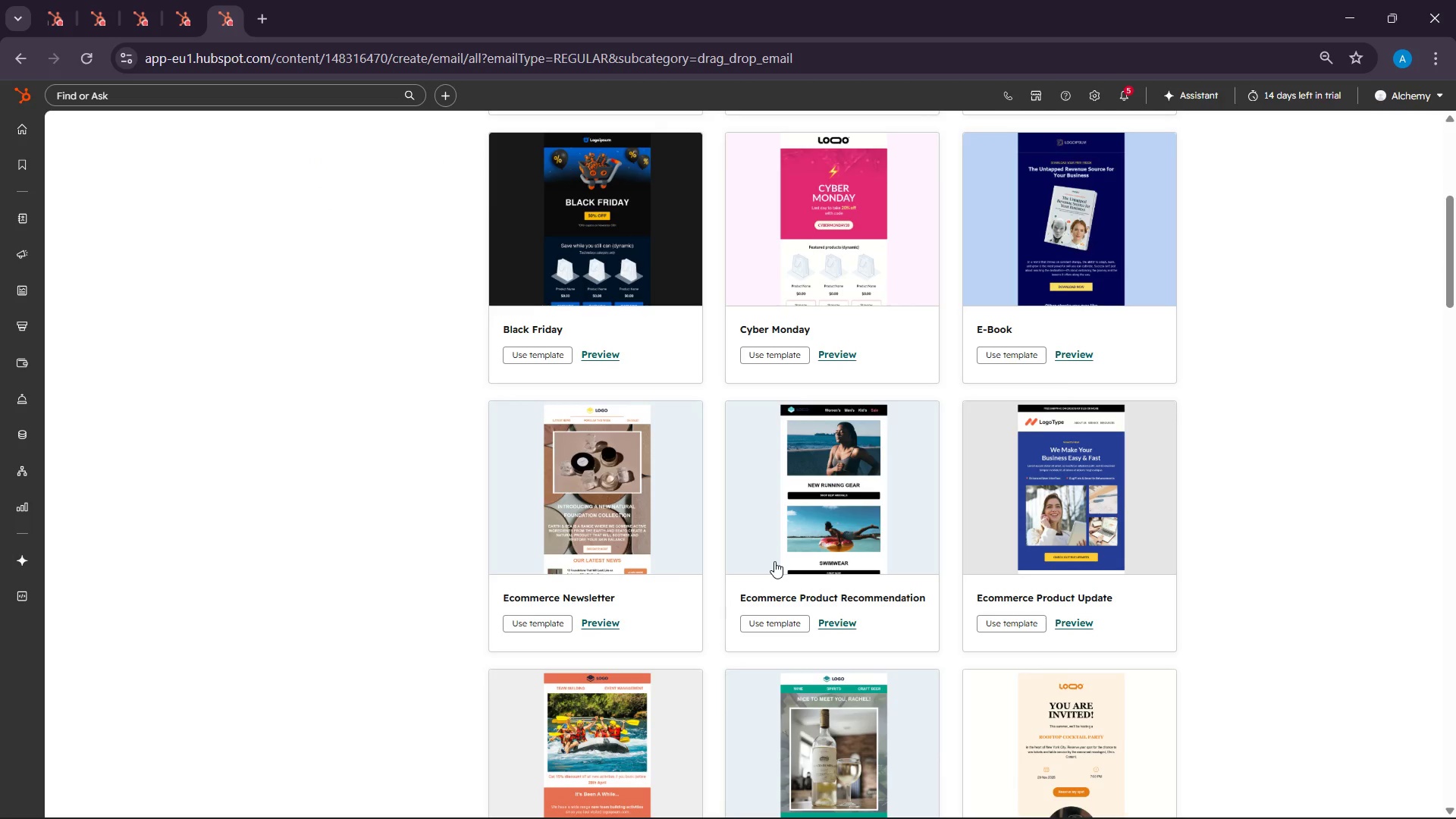 
scroll: coordinate [980, 646], scroll_direction: down, amount: 13.0
 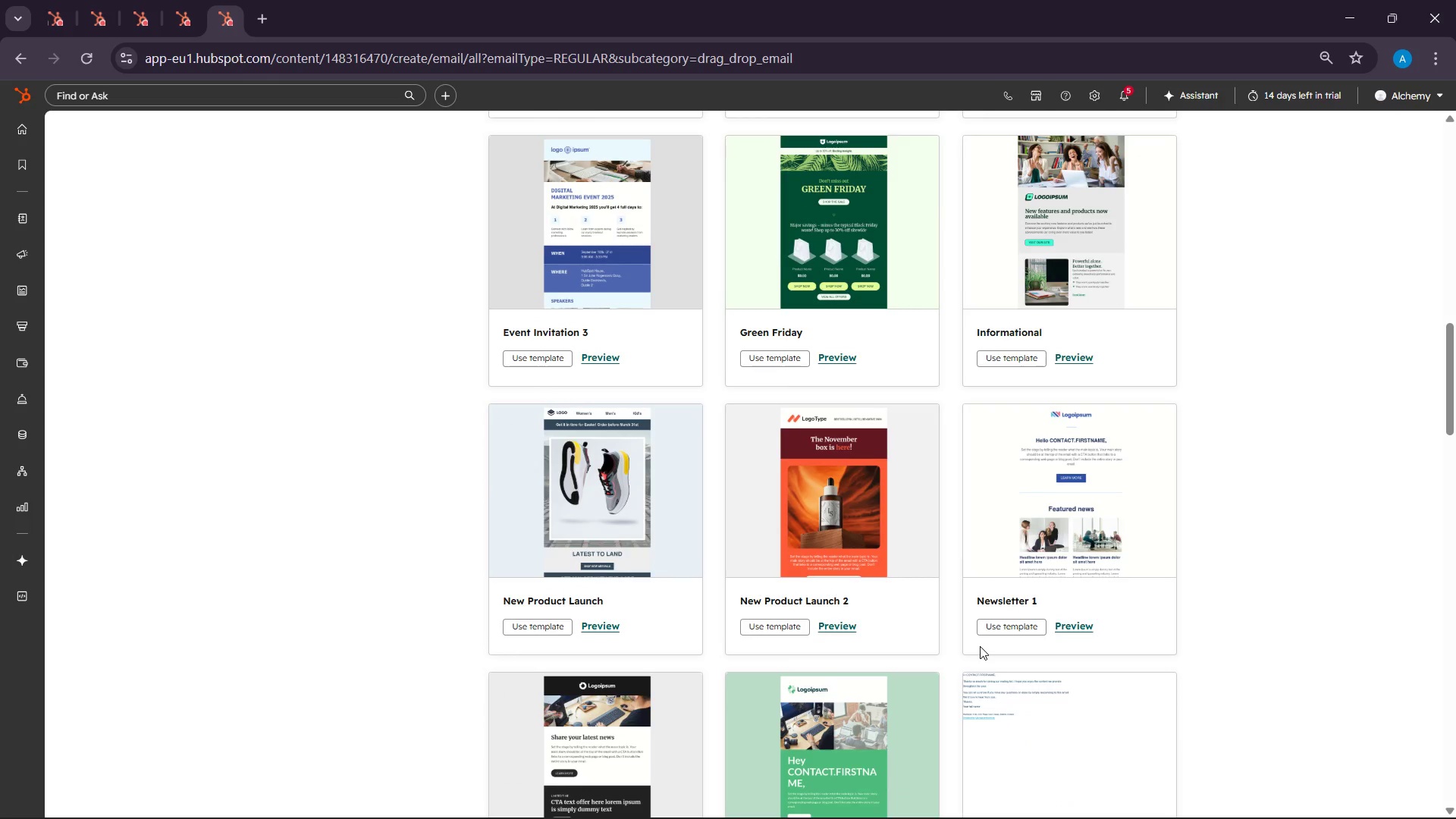 
scroll: coordinate [980, 646], scroll_direction: up, amount: 1.0
 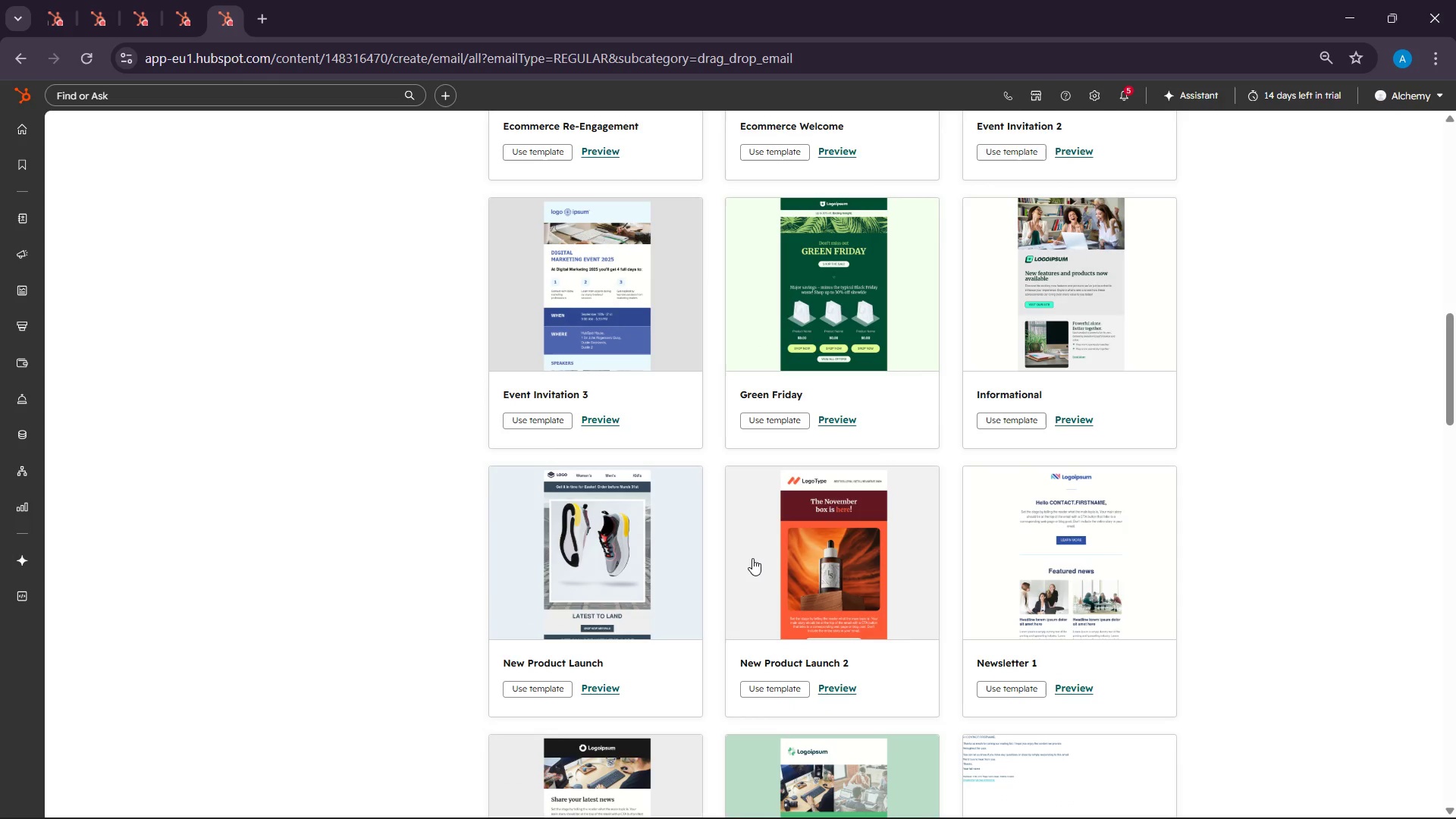 
scroll: coordinate [849, 610], scroll_direction: down, amount: 7.0
 